 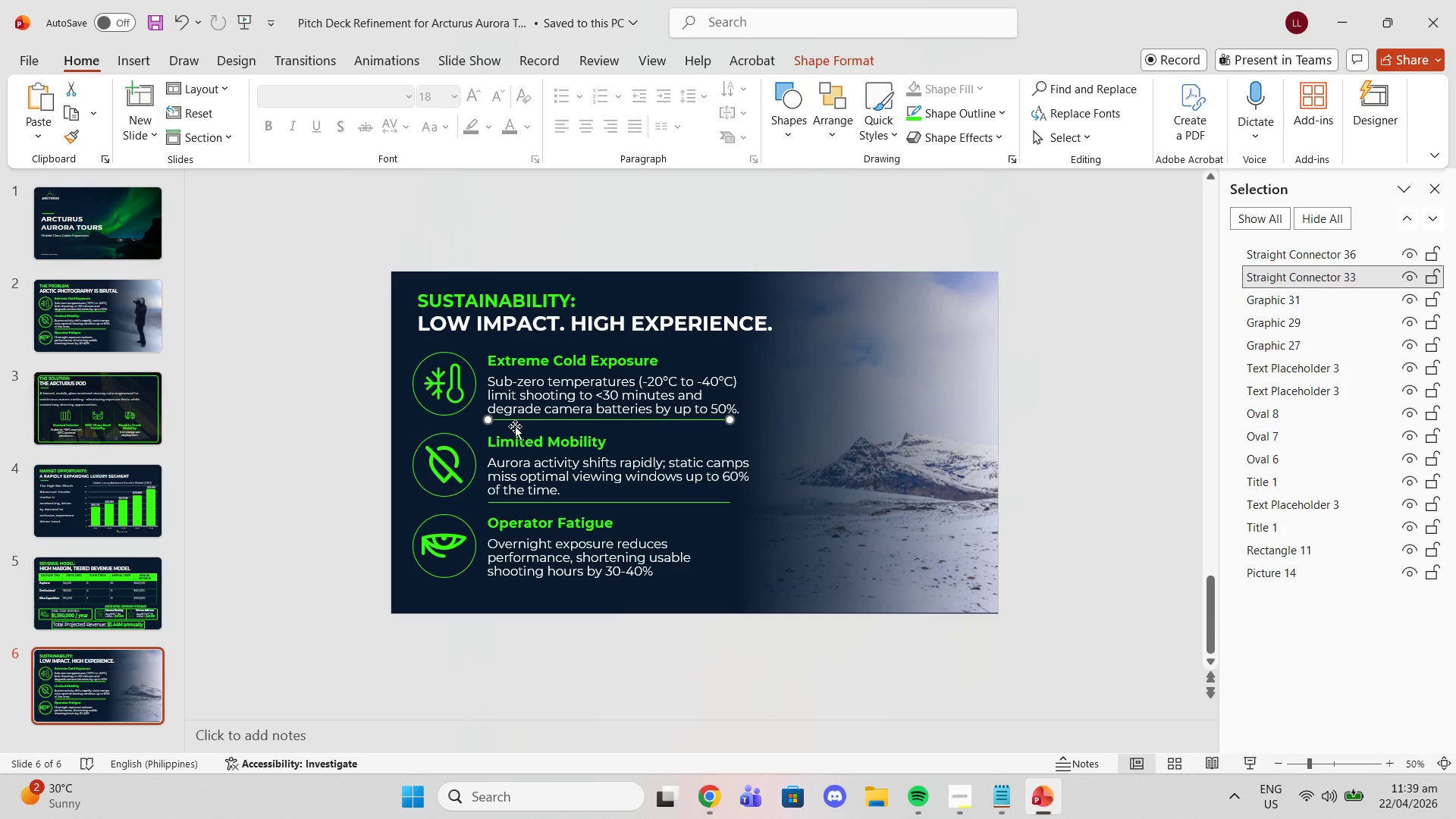 
left_click([402, 378])
 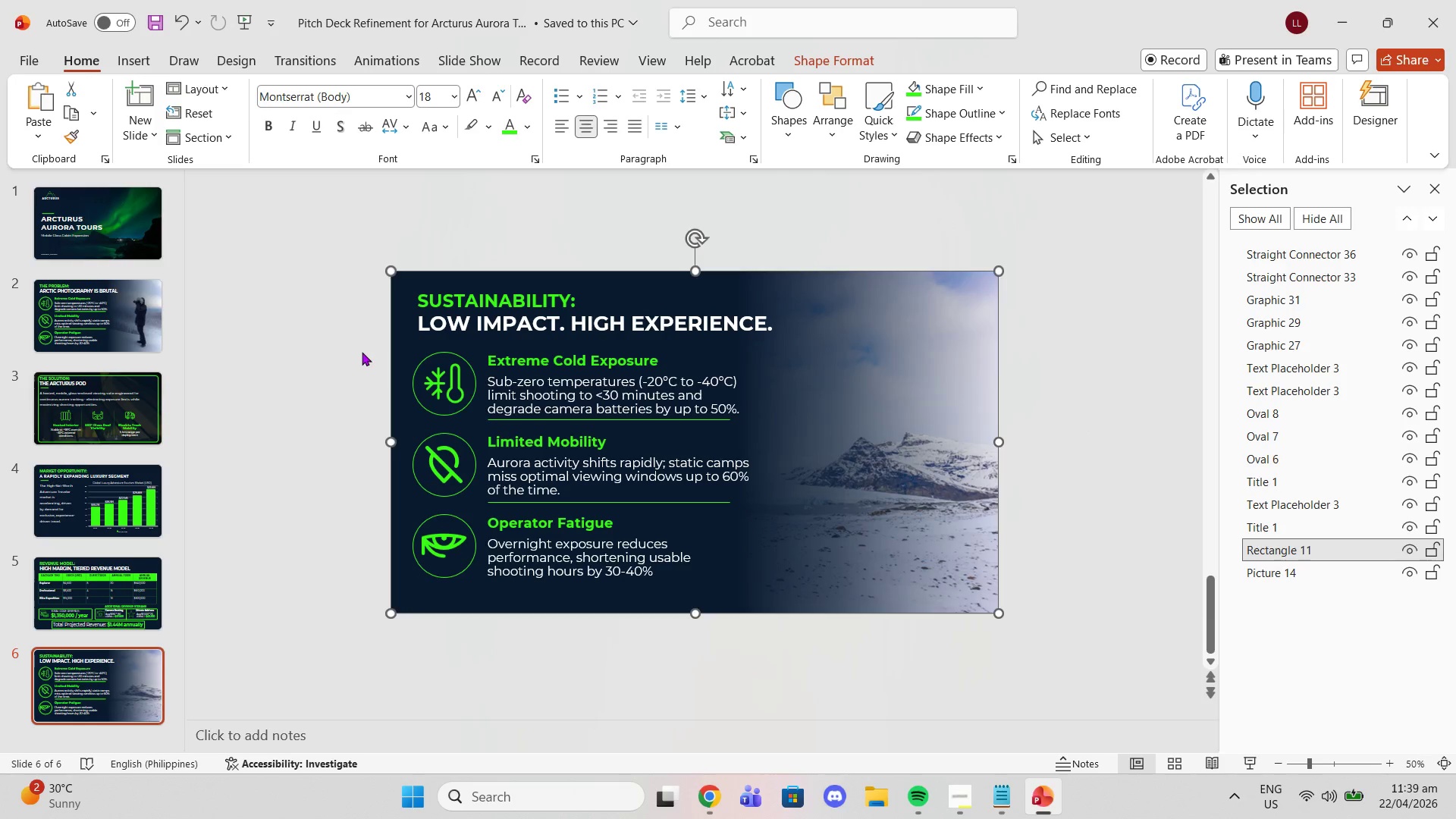 
left_click([362, 351])
 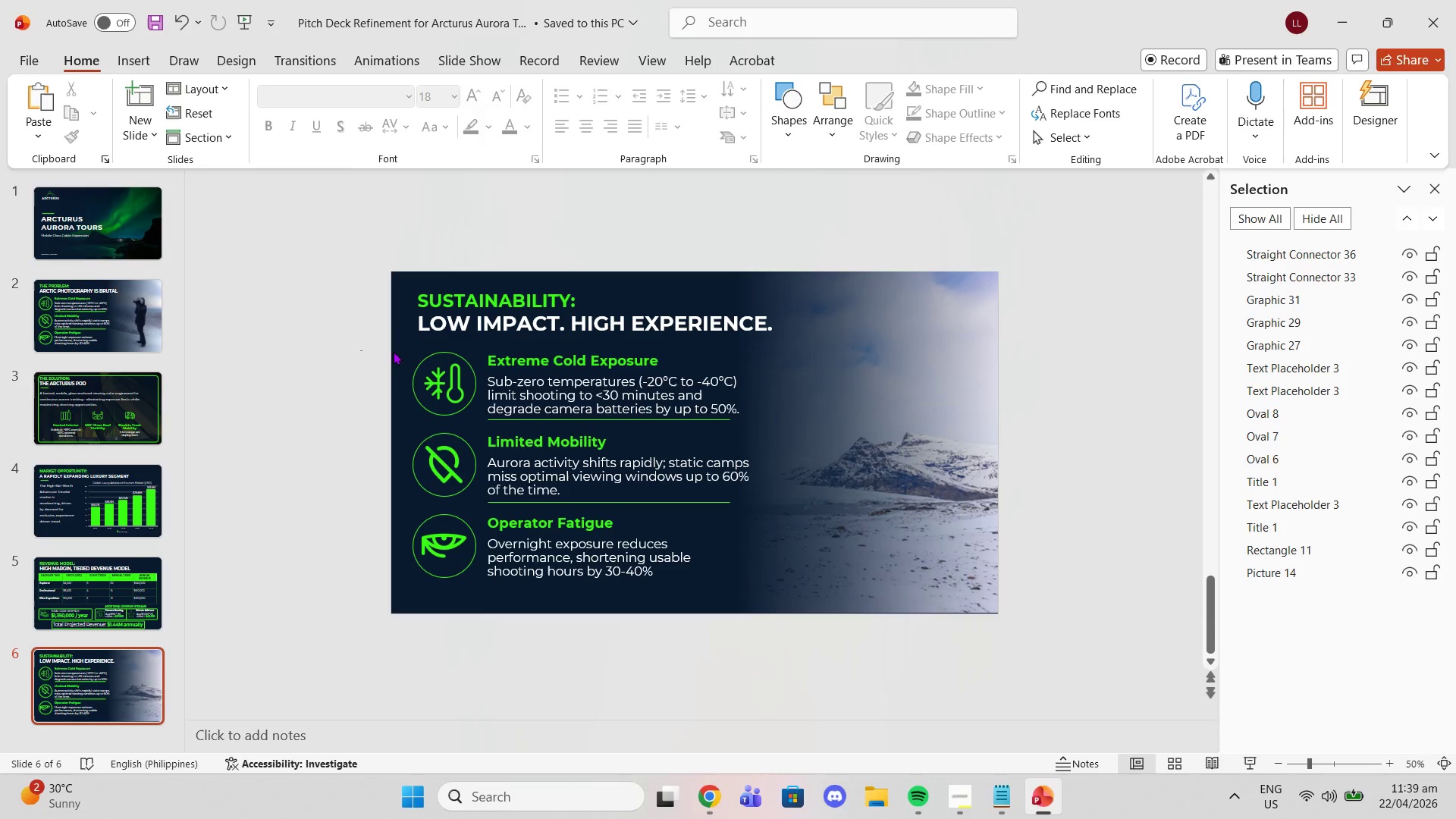 
left_click_drag(start_coordinate=[360, 351], to_coordinate=[836, 594])
 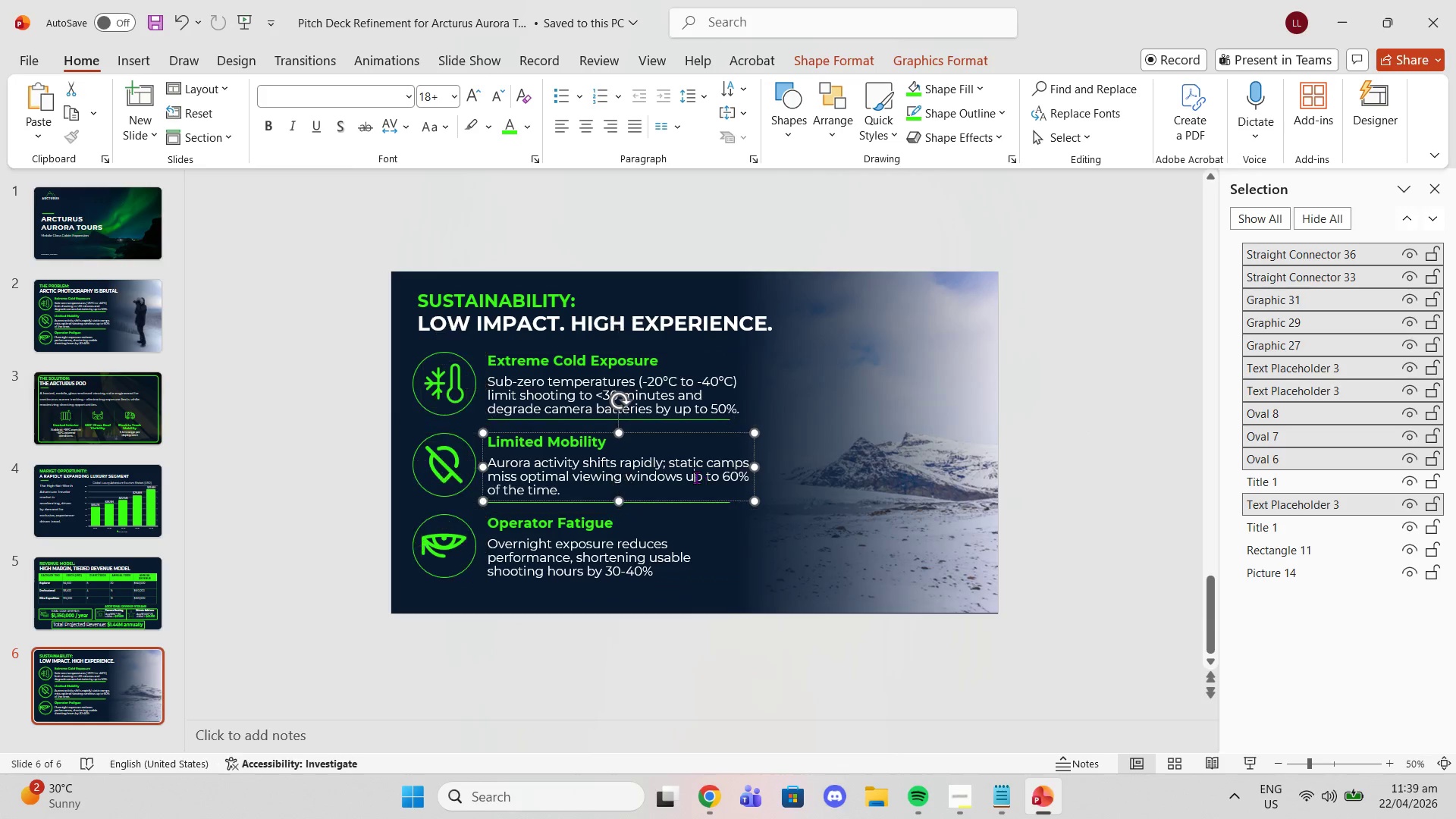 
left_click([696, 477])
 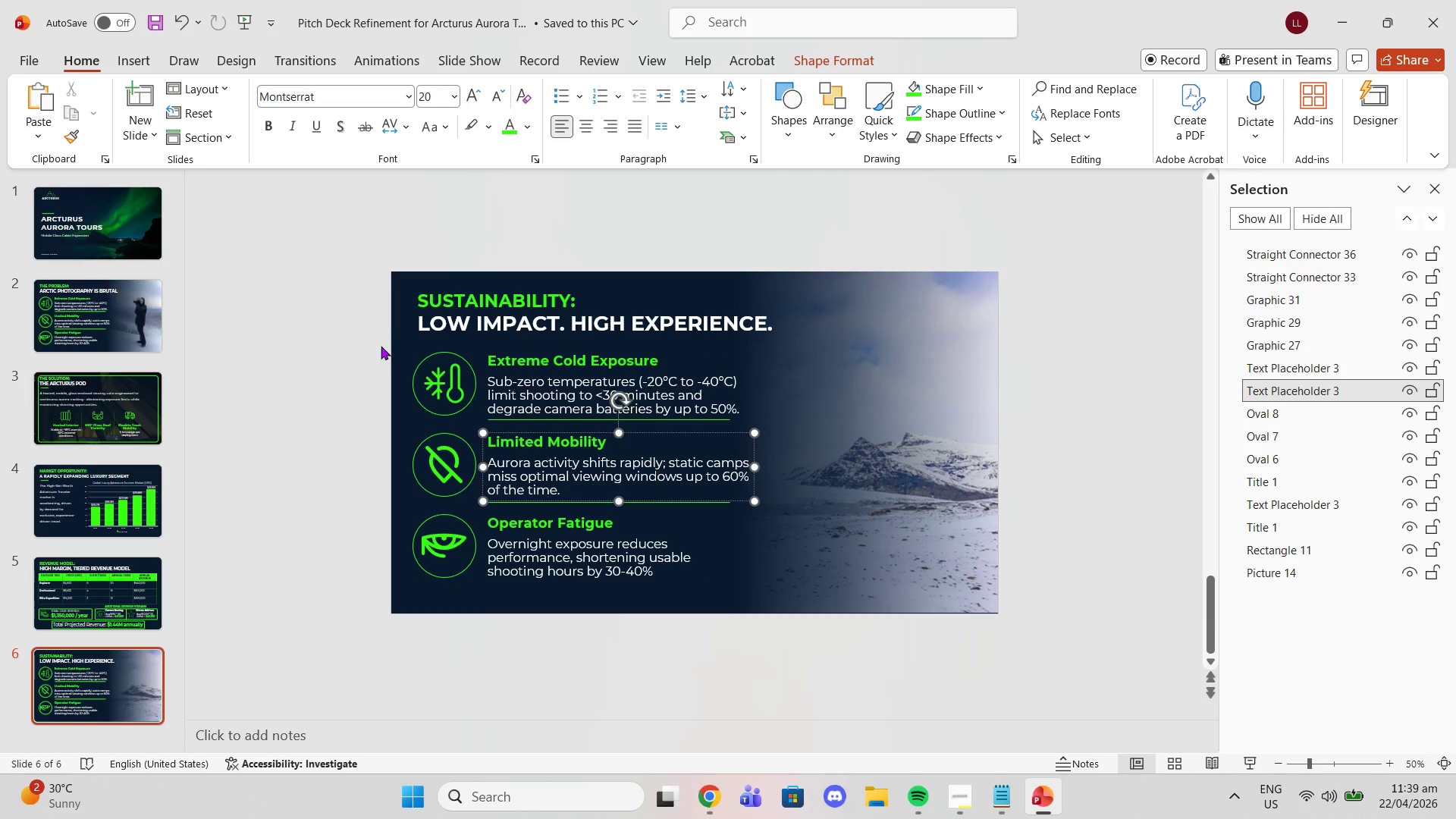 
left_click_drag(start_coordinate=[378, 347], to_coordinate=[843, 635])
 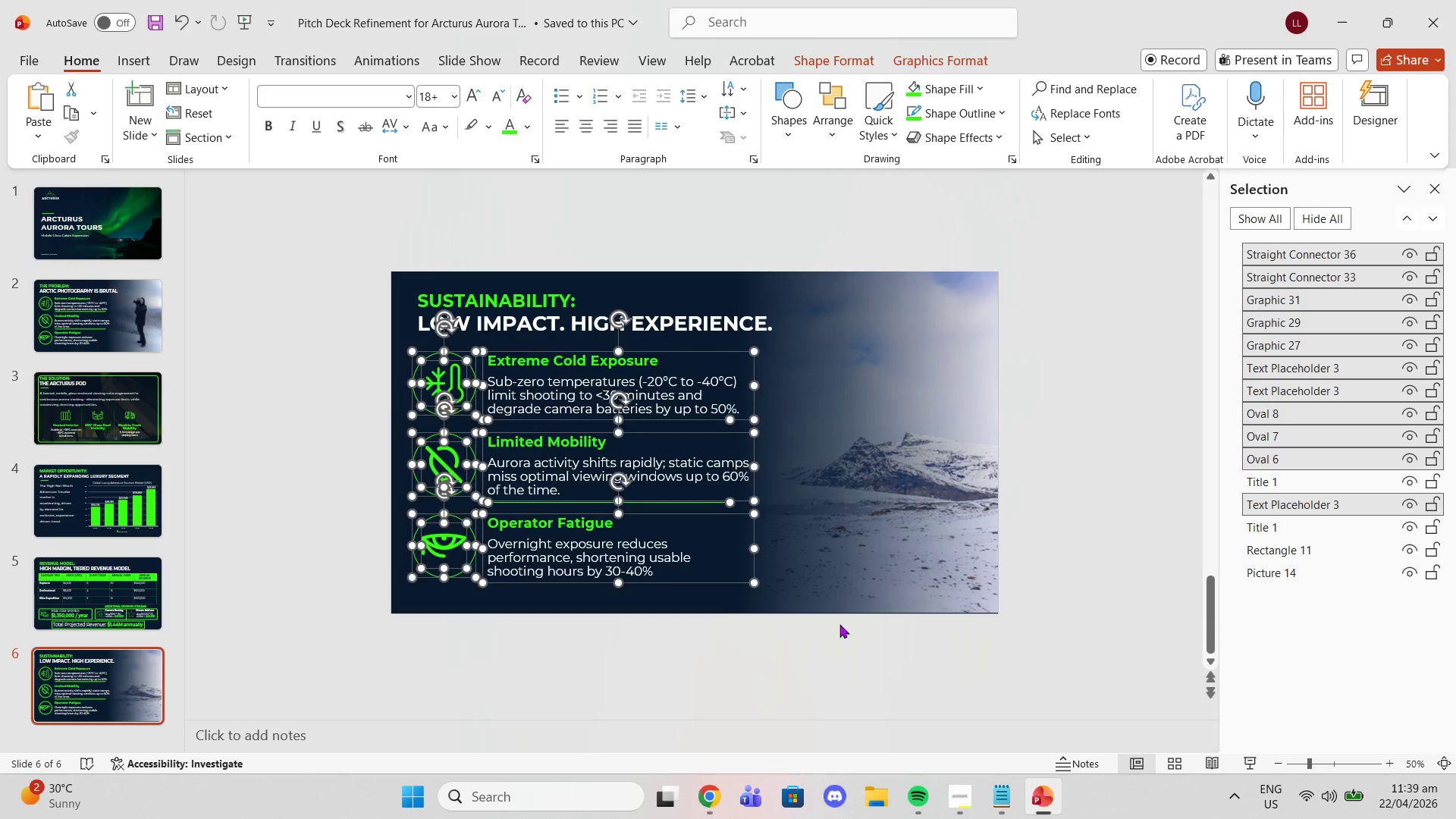 
key(Delete)
 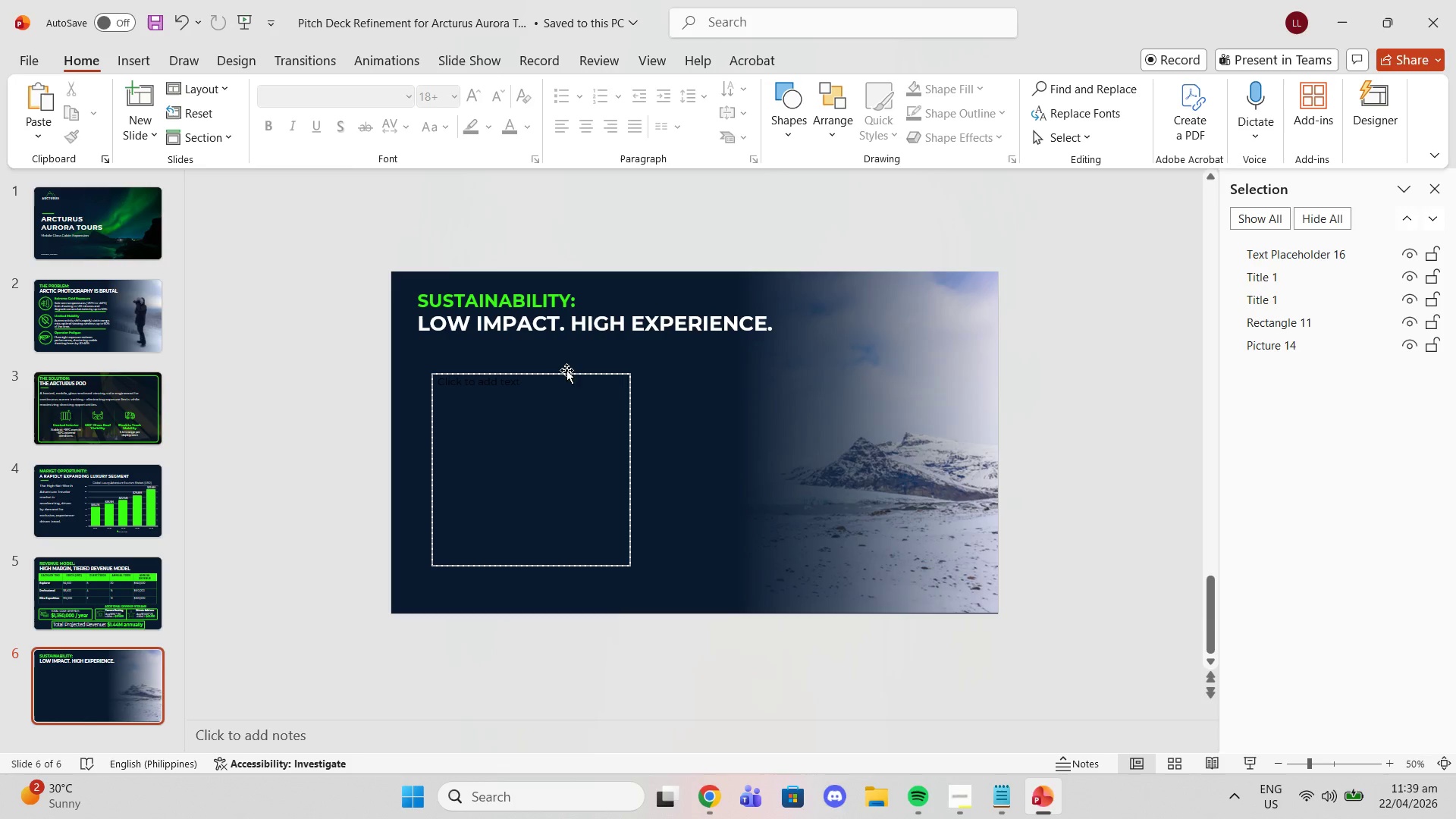 
left_click([568, 375])
 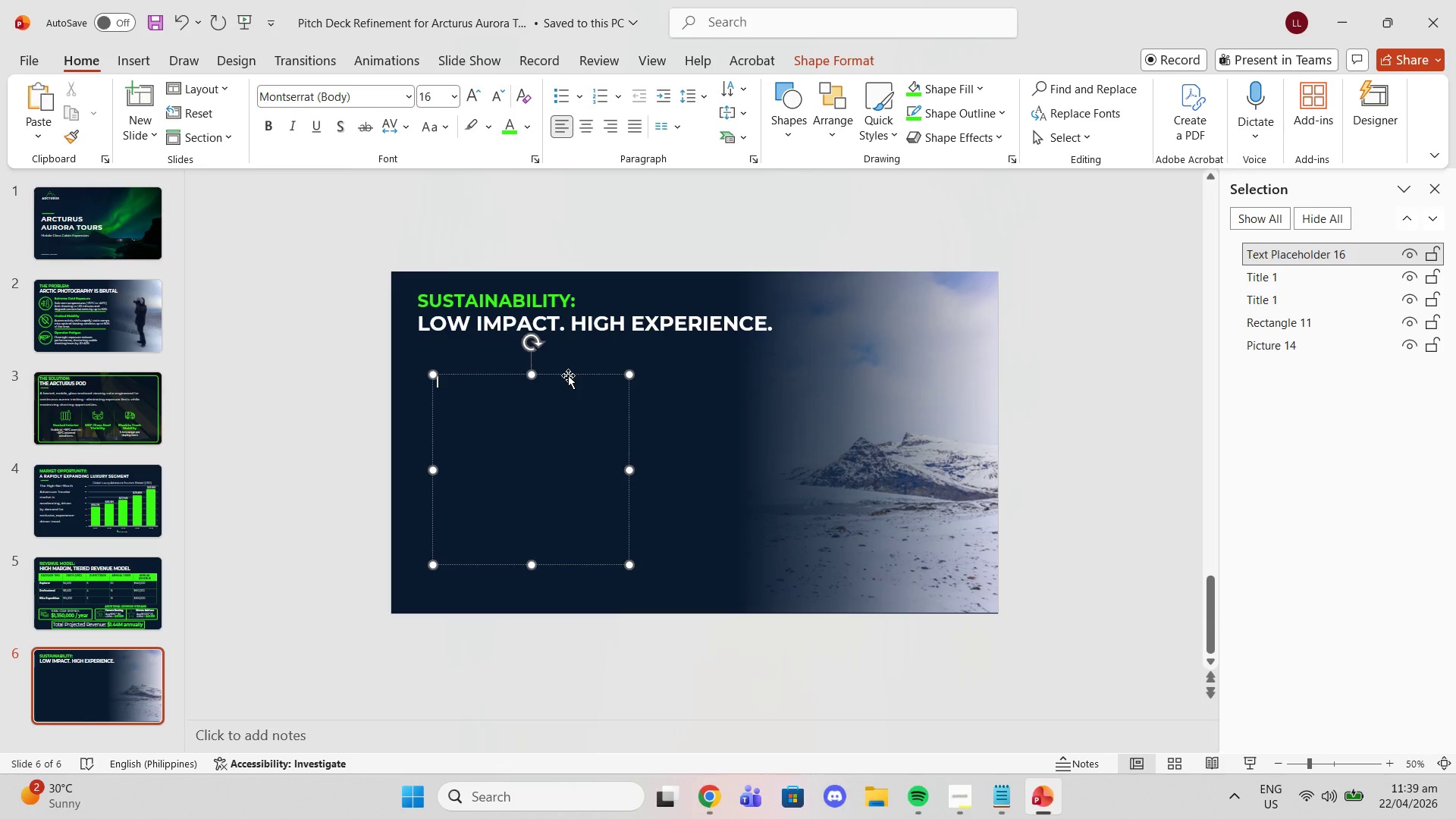 
key(Delete)
 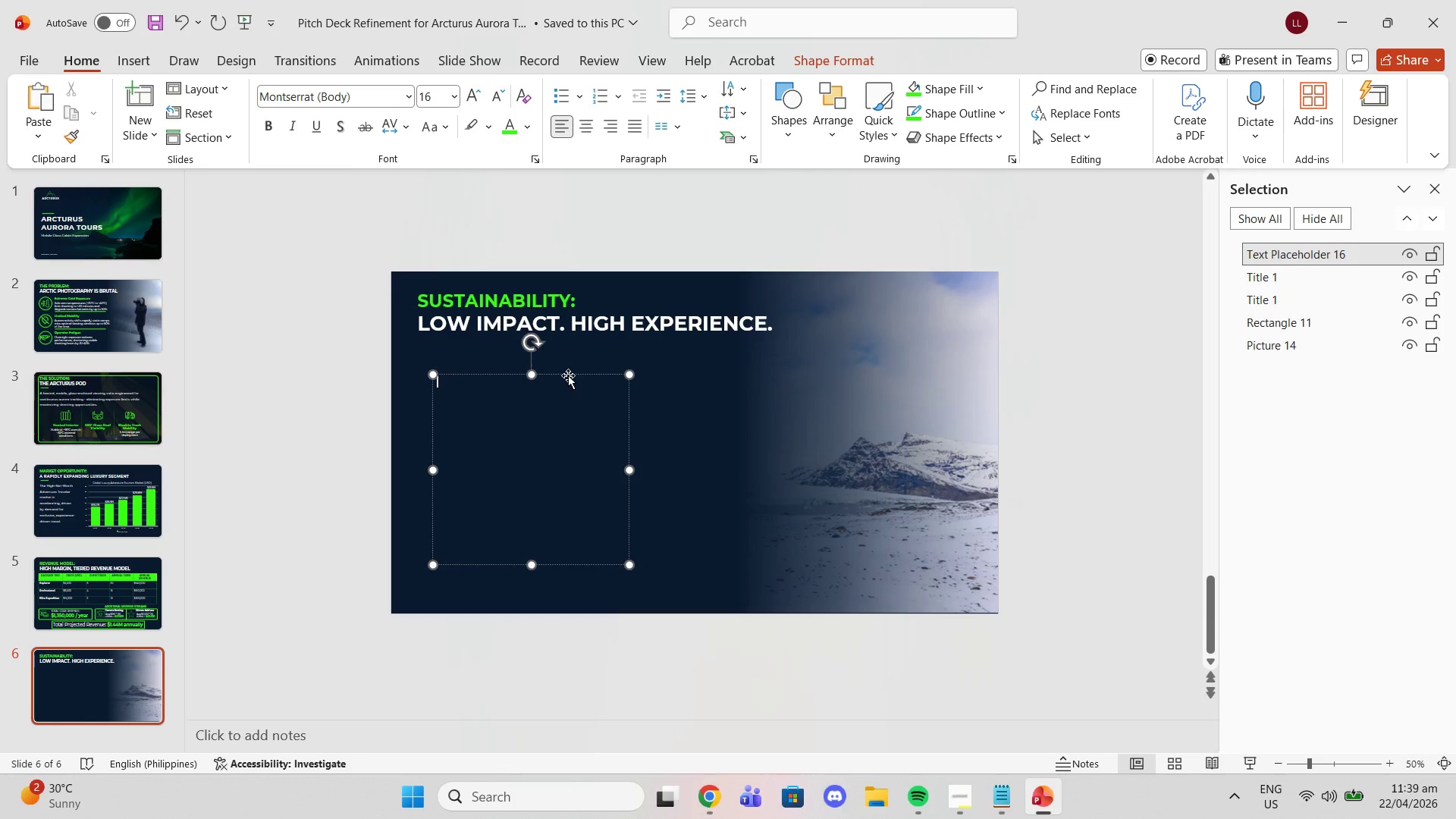 
left_click([568, 375])
 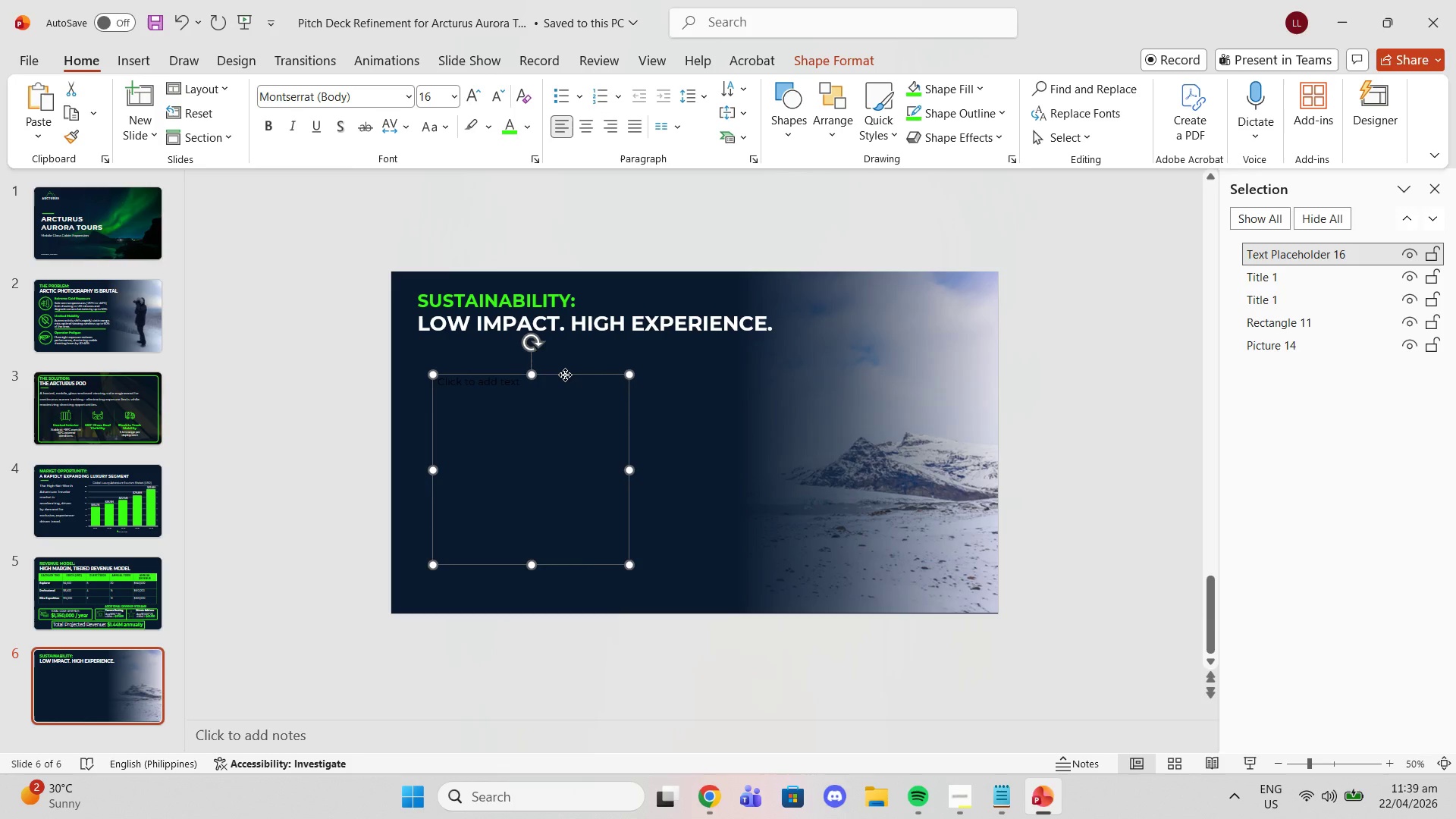 
left_click([565, 375])
 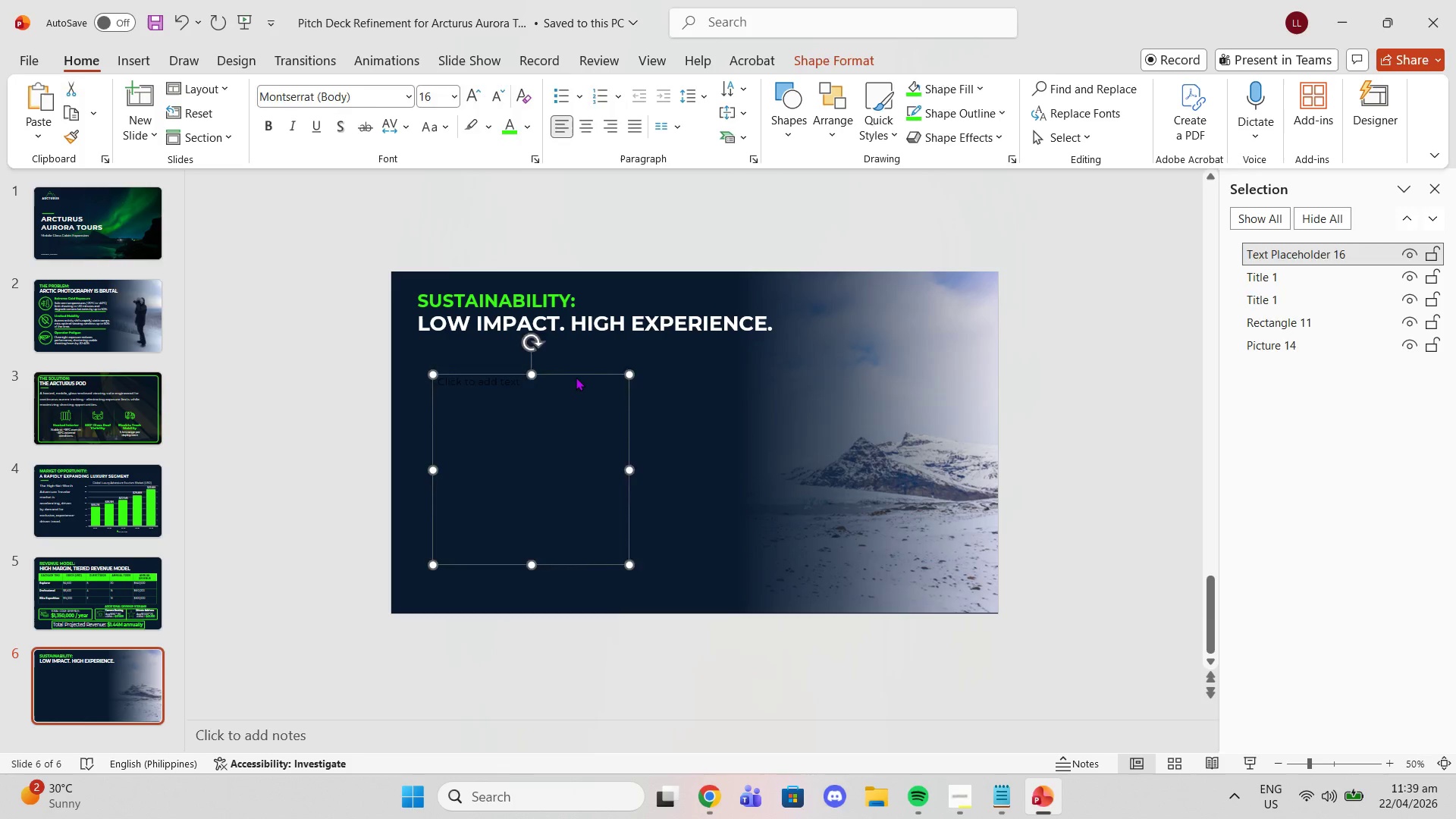 
key(Delete)
 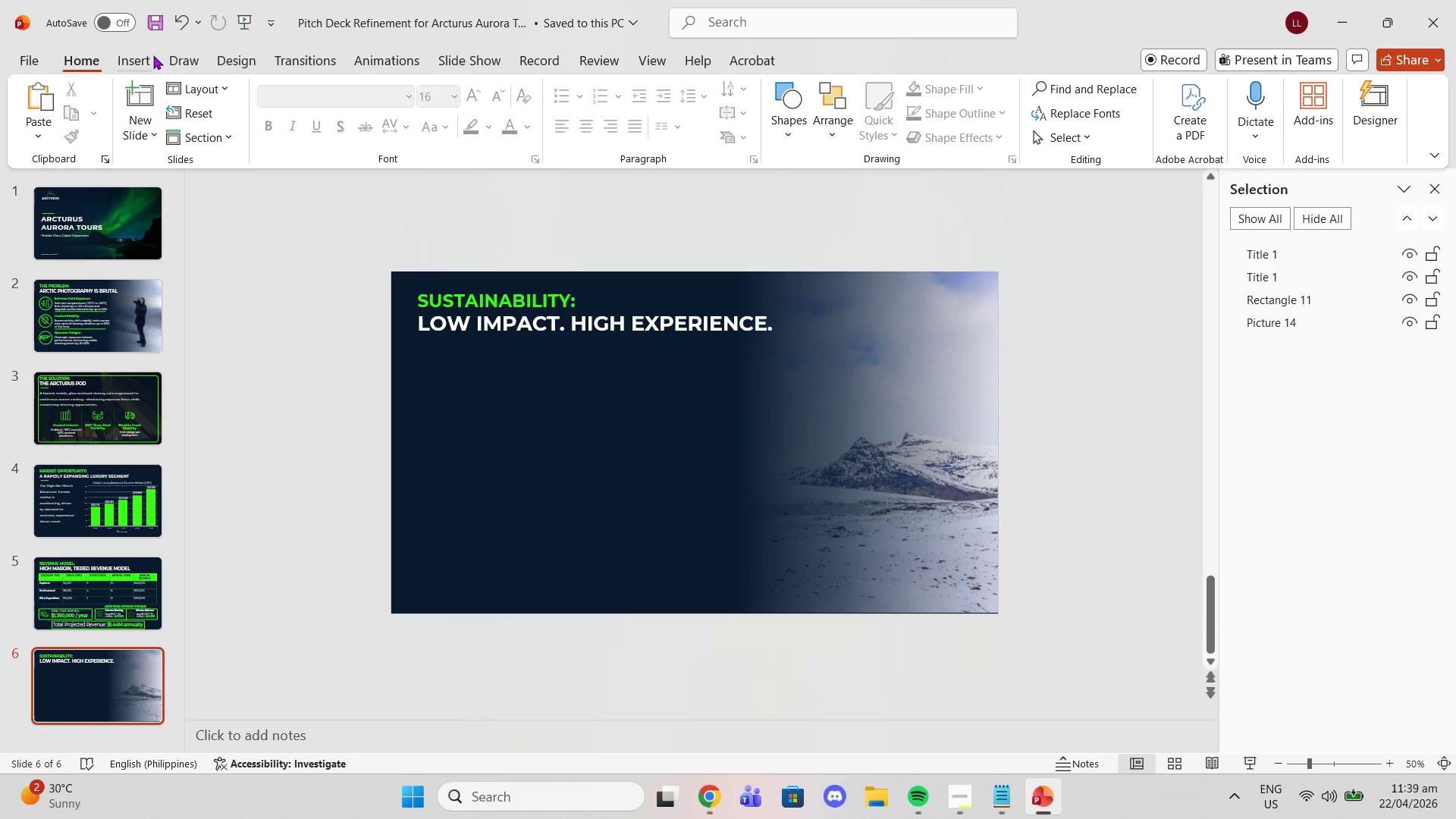 
left_click([153, 55])
 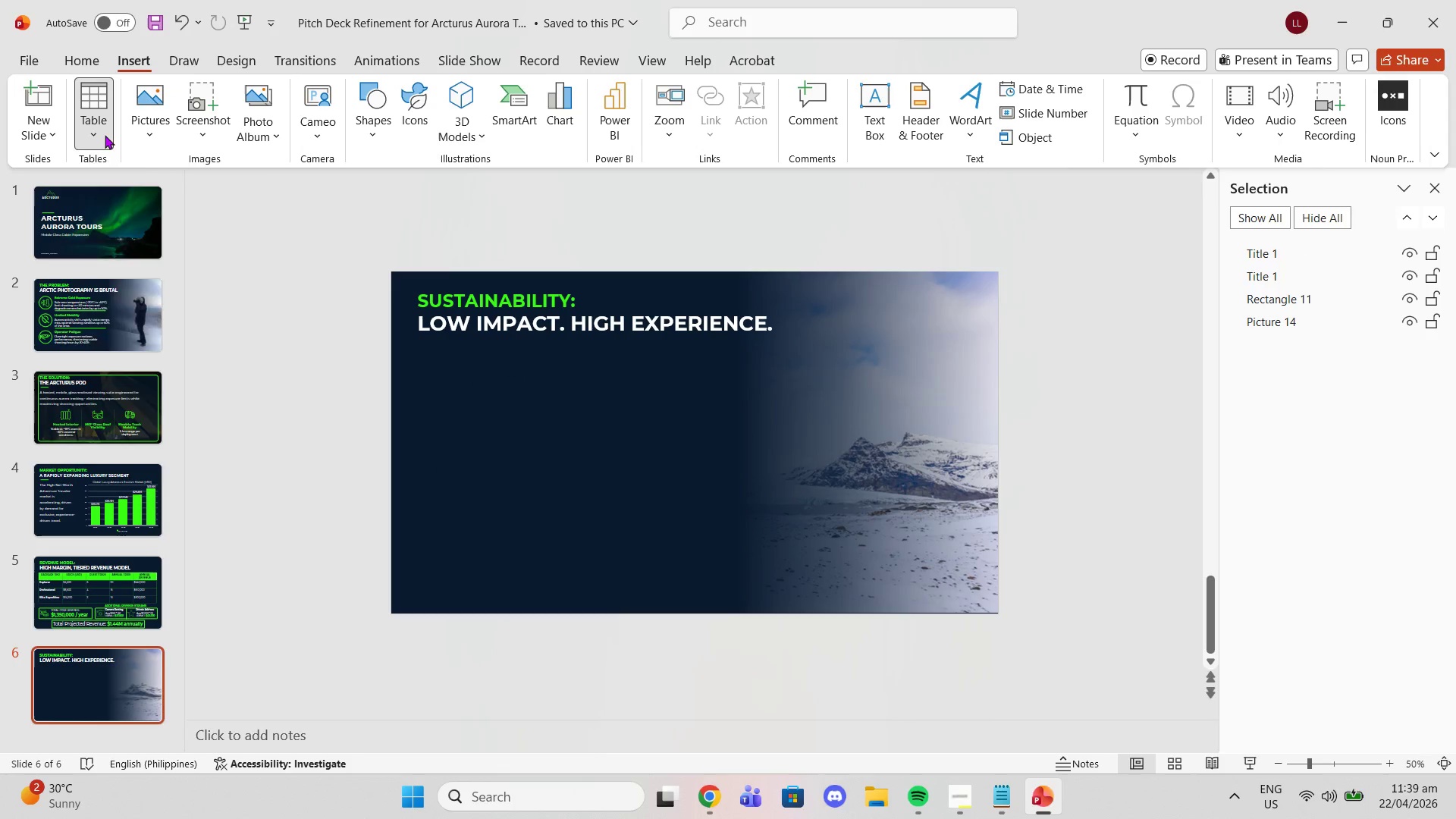 
left_click([143, 198])
 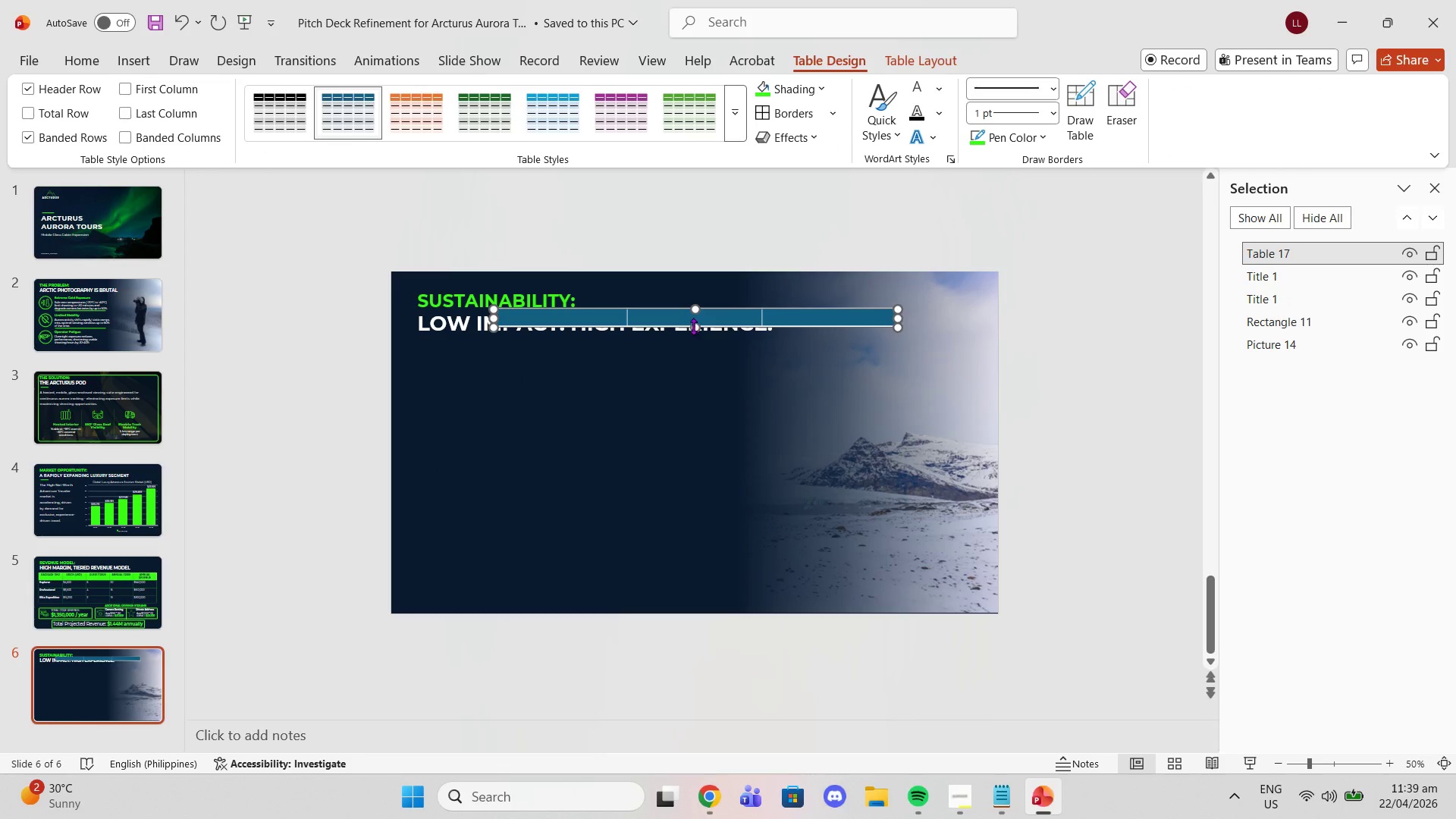 
left_click_drag(start_coordinate=[692, 326], to_coordinate=[717, 579])
 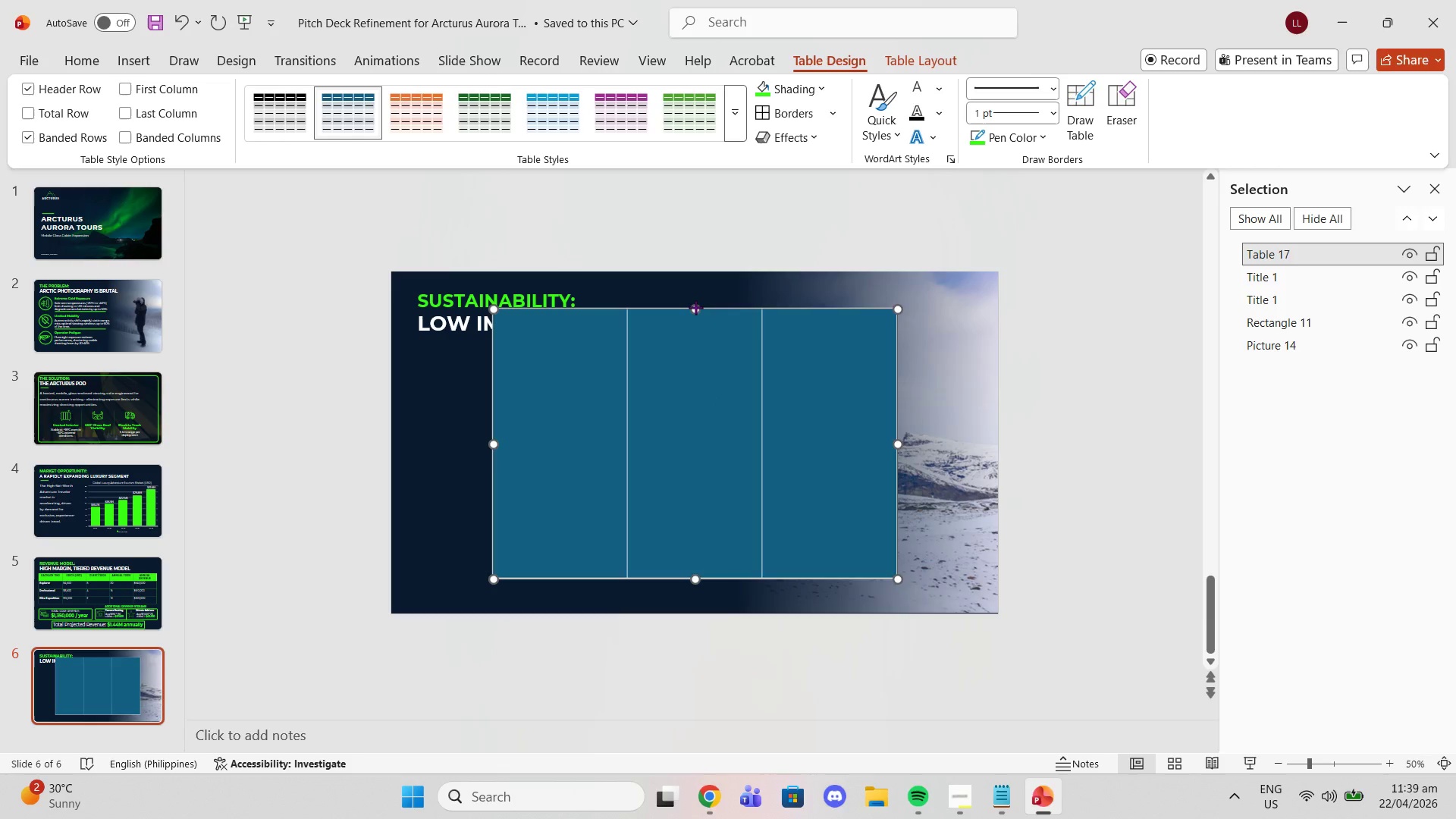 
left_click_drag(start_coordinate=[695, 307], to_coordinate=[695, 379])
 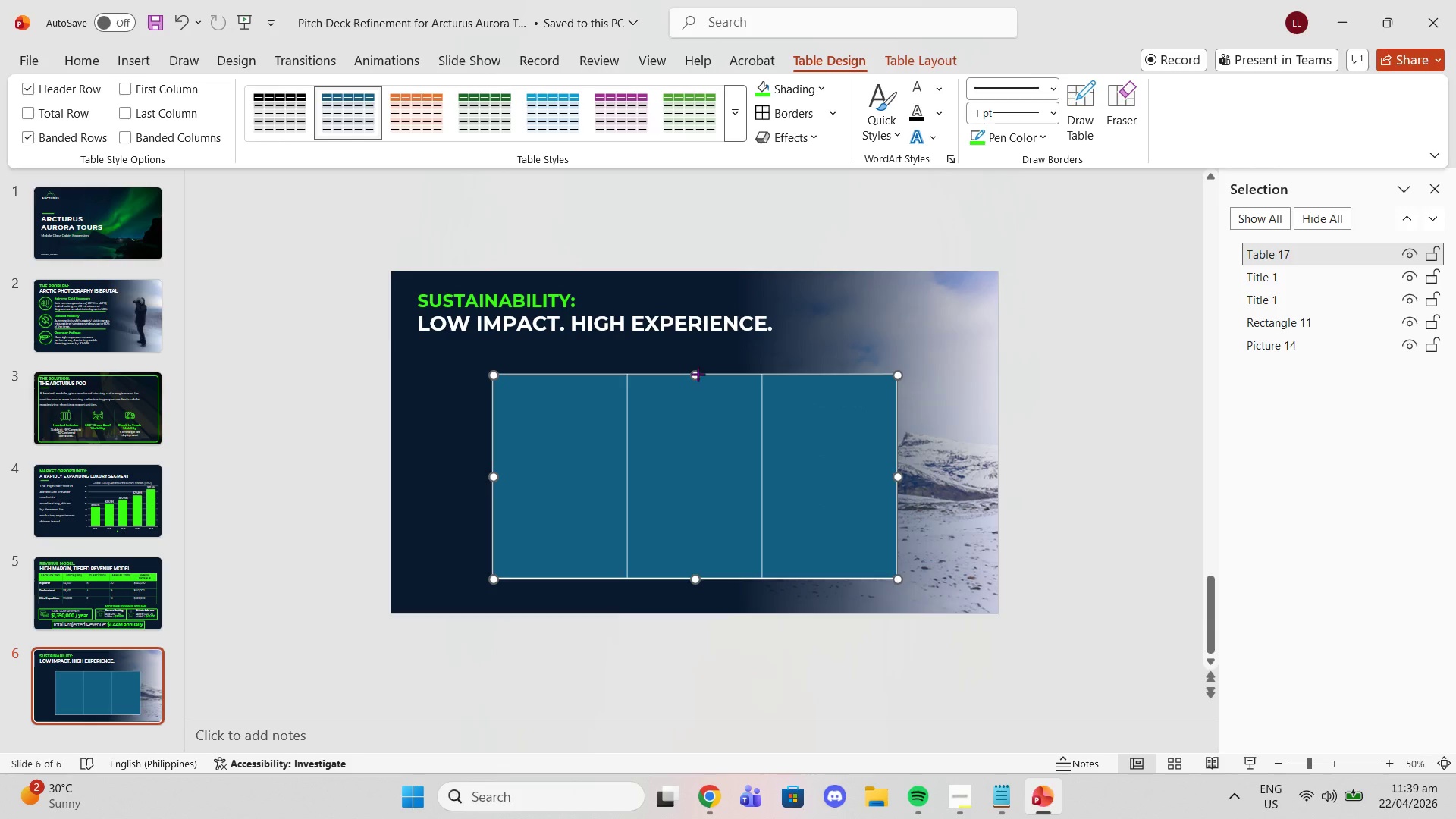 
left_click_drag(start_coordinate=[698, 374], to_coordinate=[698, 348])
 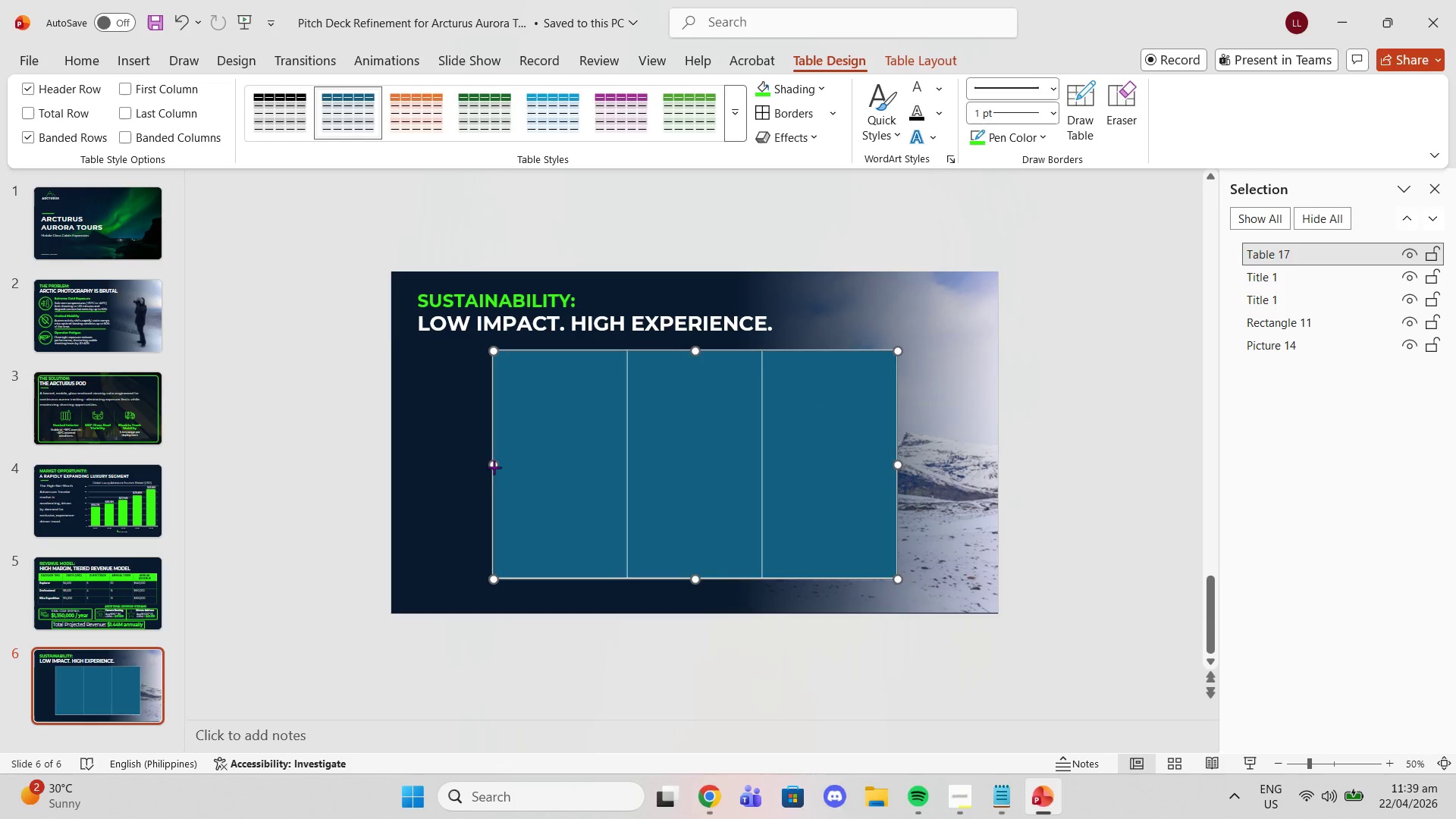 
left_click_drag(start_coordinate=[494, 467], to_coordinate=[444, 462])
 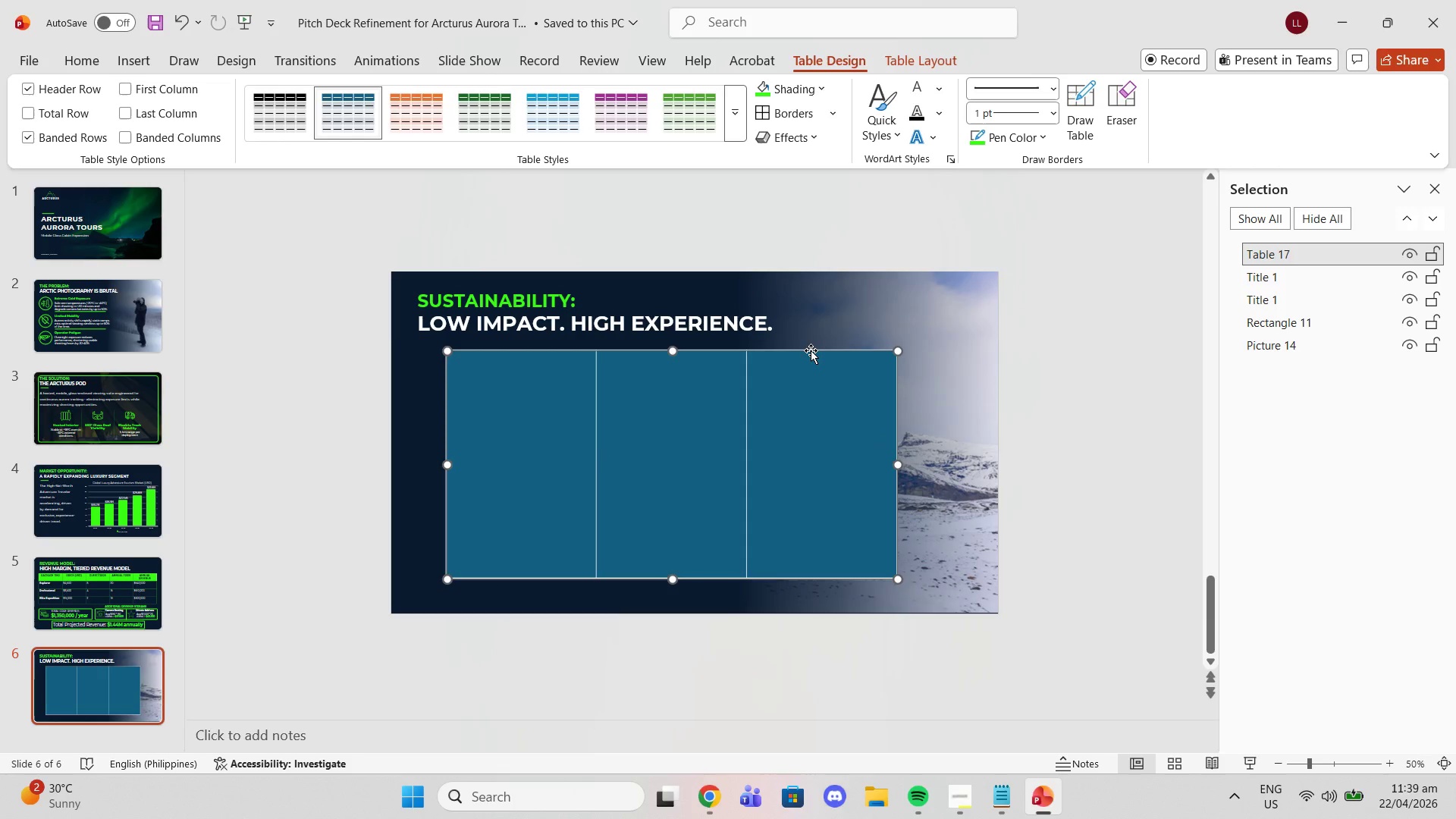 
left_click_drag(start_coordinate=[810, 350], to_coordinate=[826, 349])
 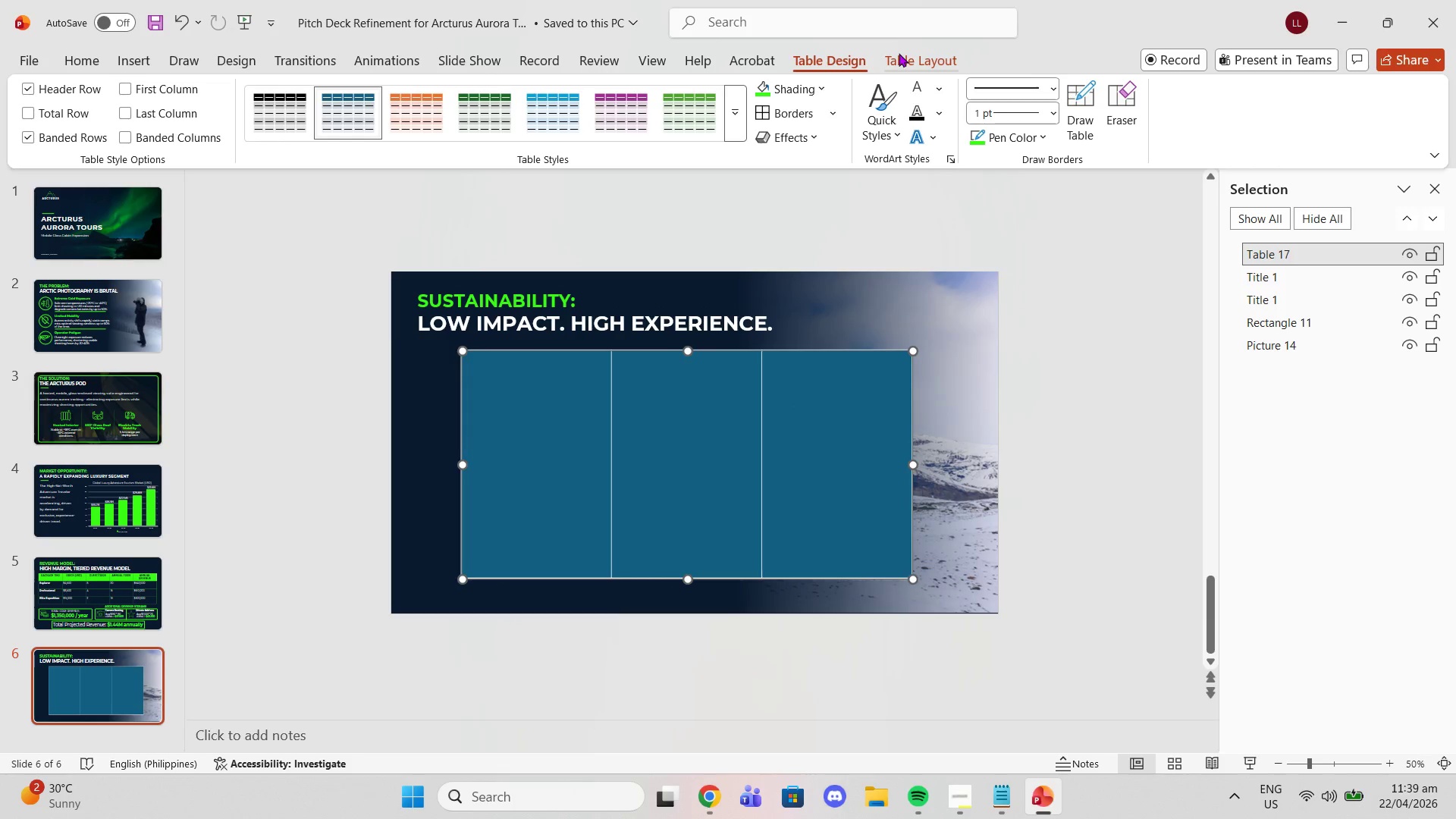 
left_click([899, 53])
 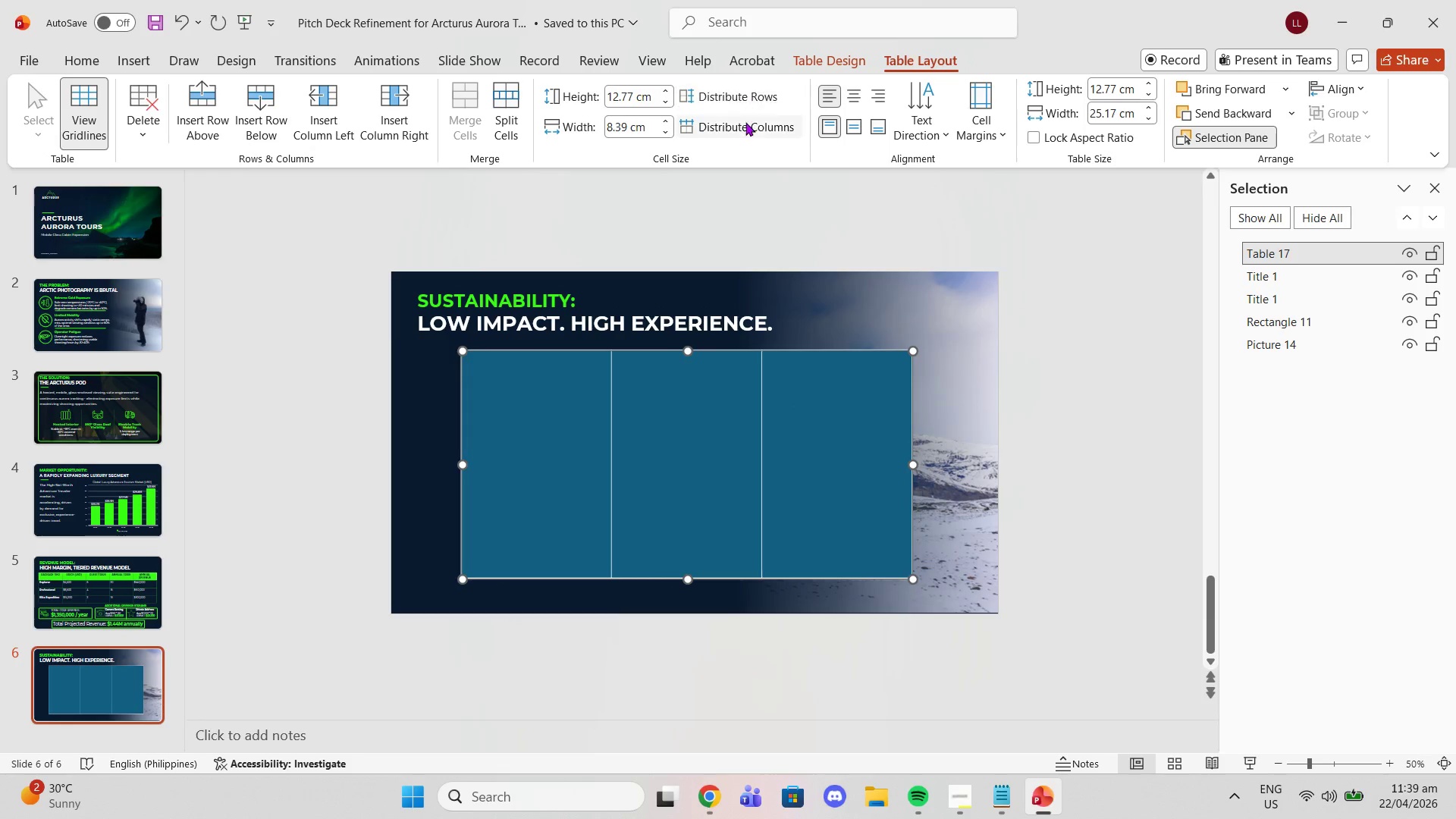 
double_click([745, 122])
 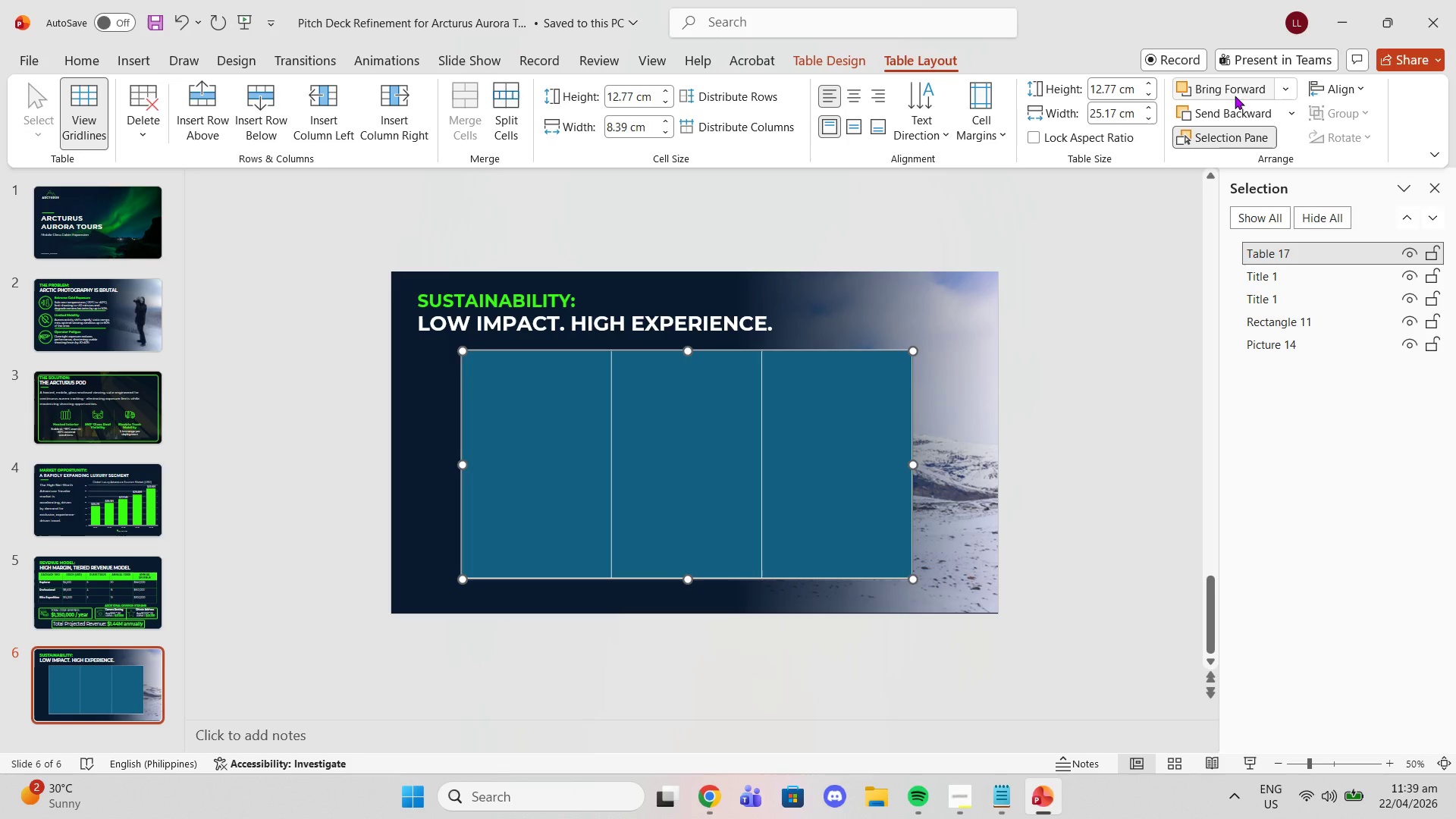 
left_click([1335, 88])
 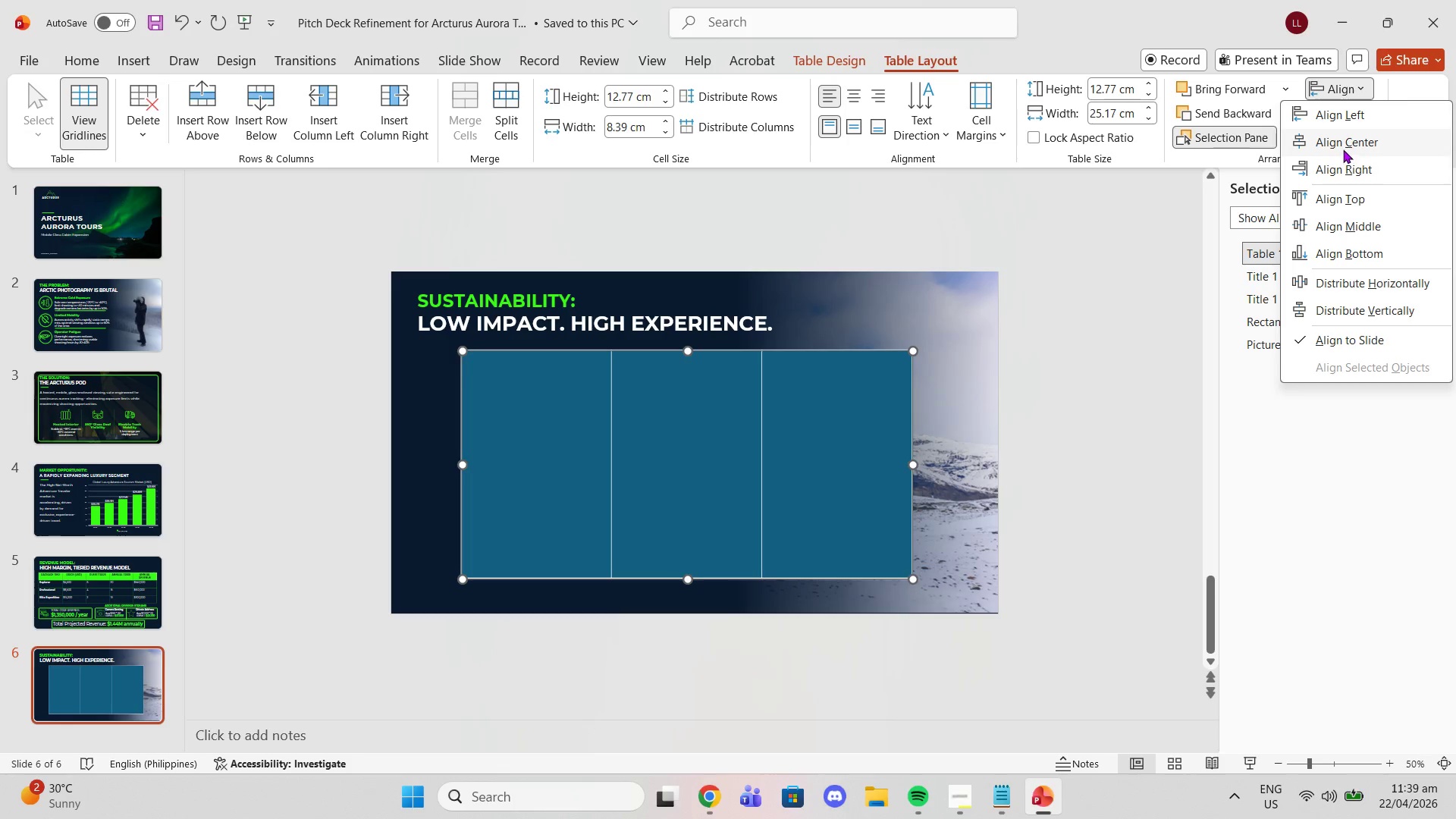 
left_click([1343, 149])
 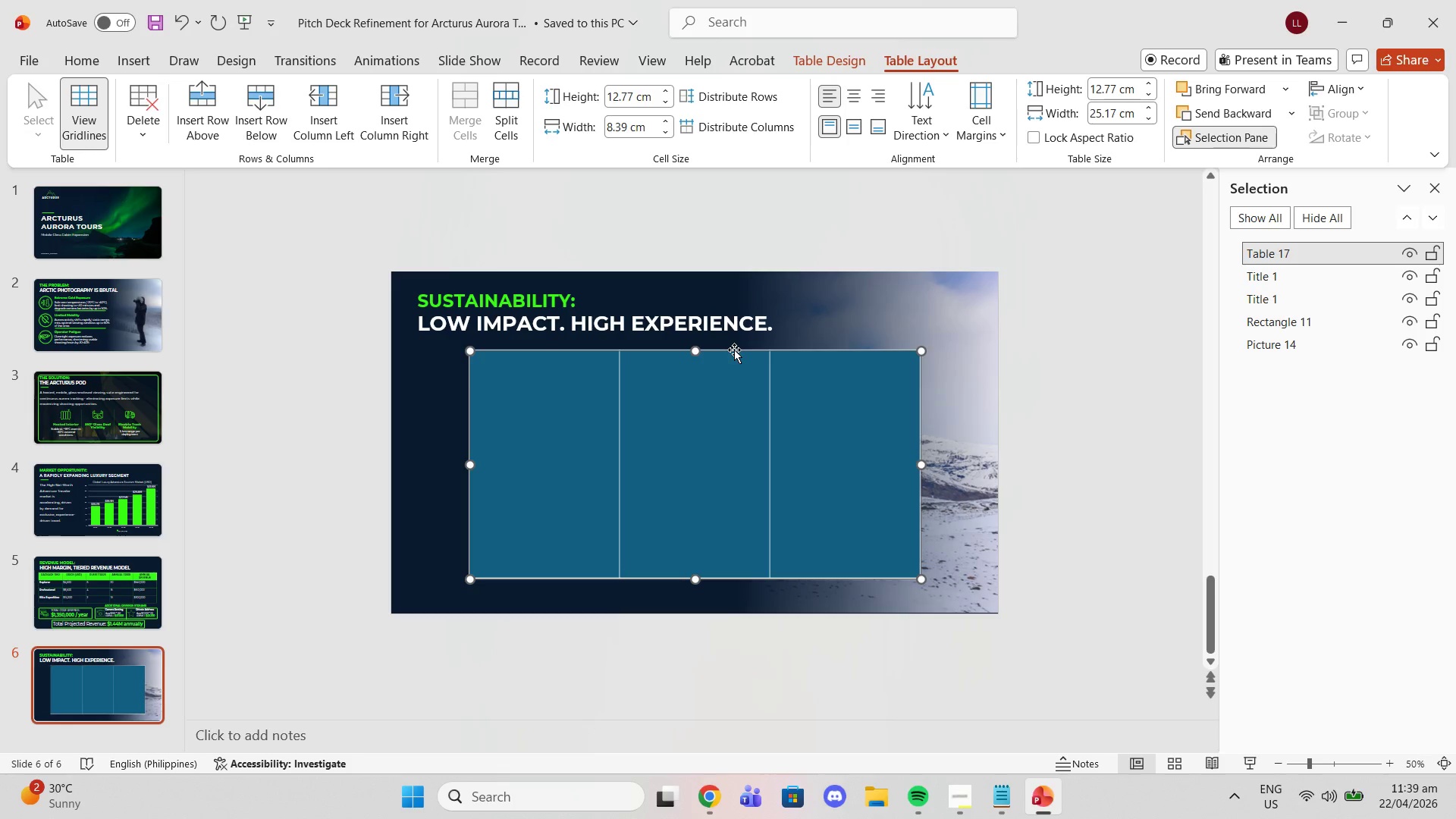 
left_click_drag(start_coordinate=[734, 352], to_coordinate=[734, 360])
 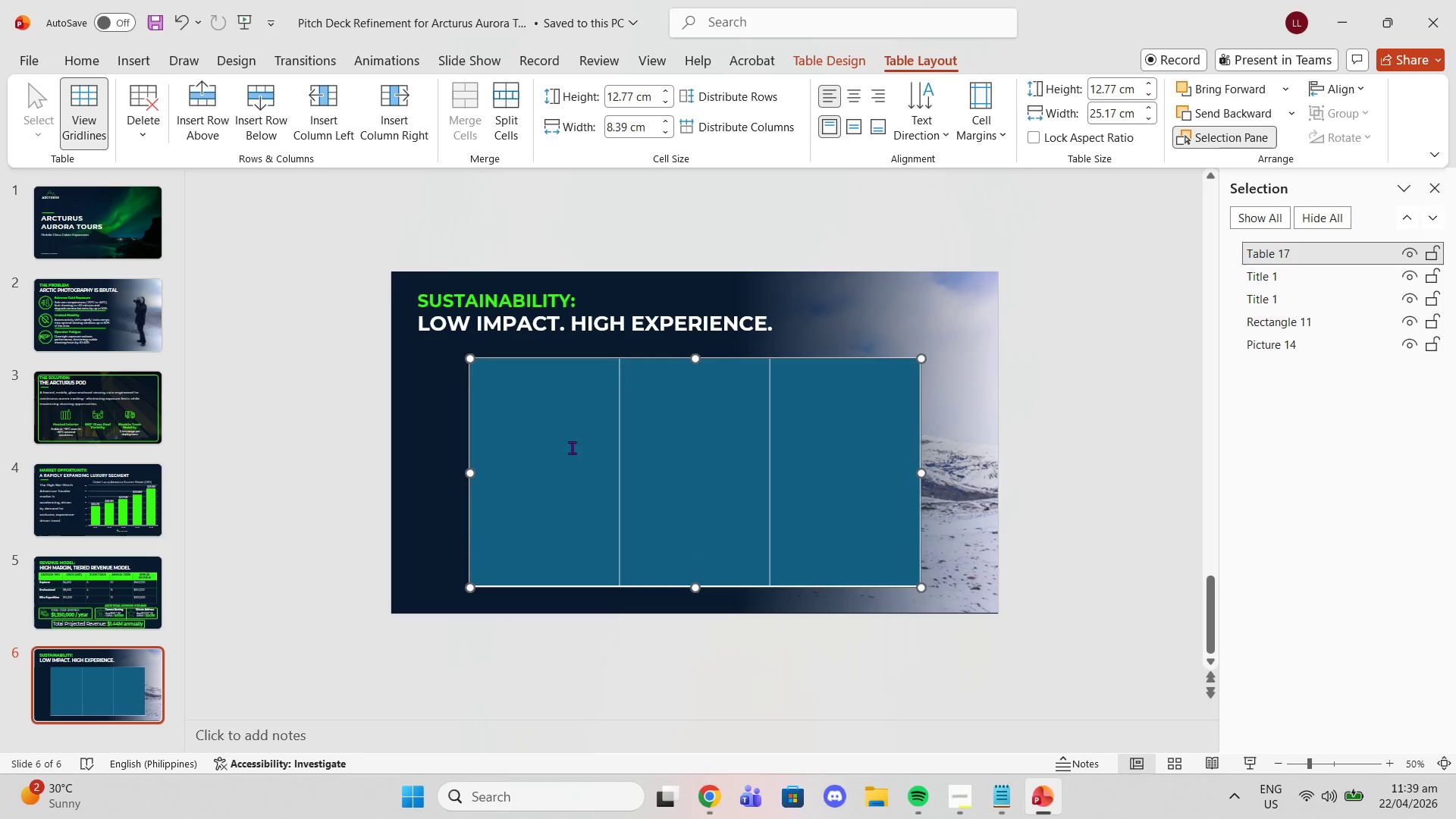 
left_click_drag(start_coordinate=[572, 447], to_coordinate=[855, 452])
 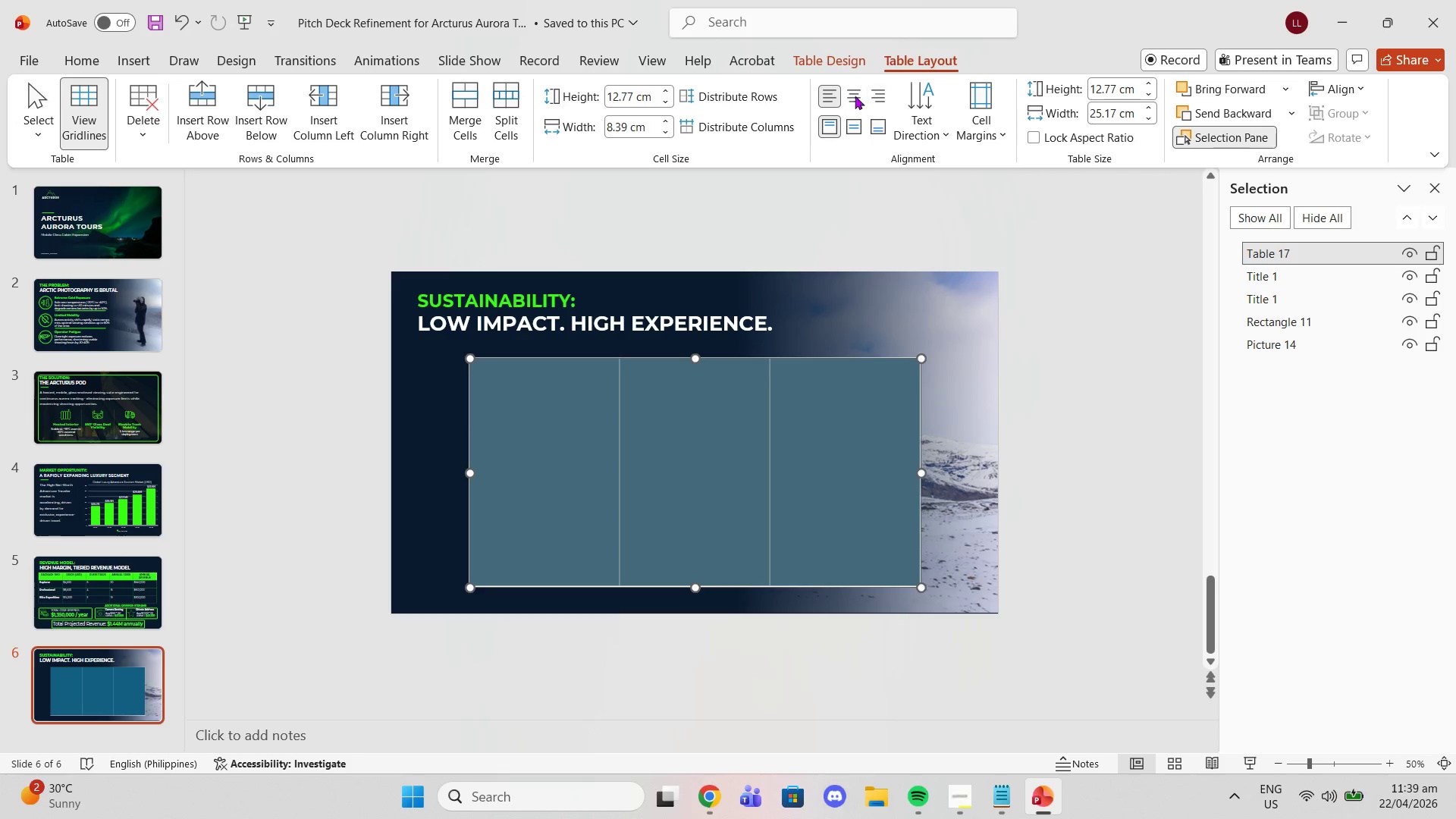 
left_click([832, 51])
 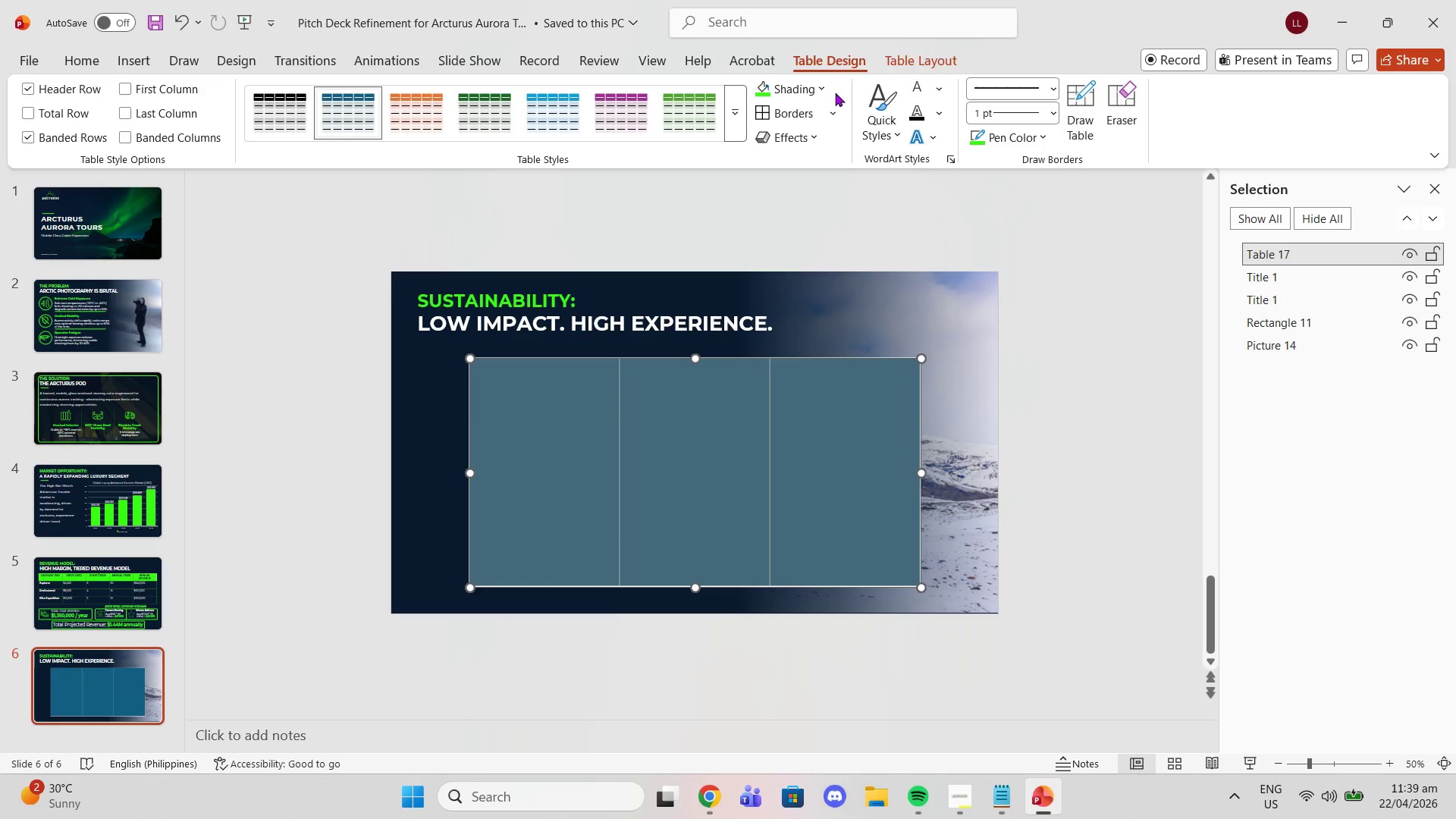 
left_click([825, 90])
 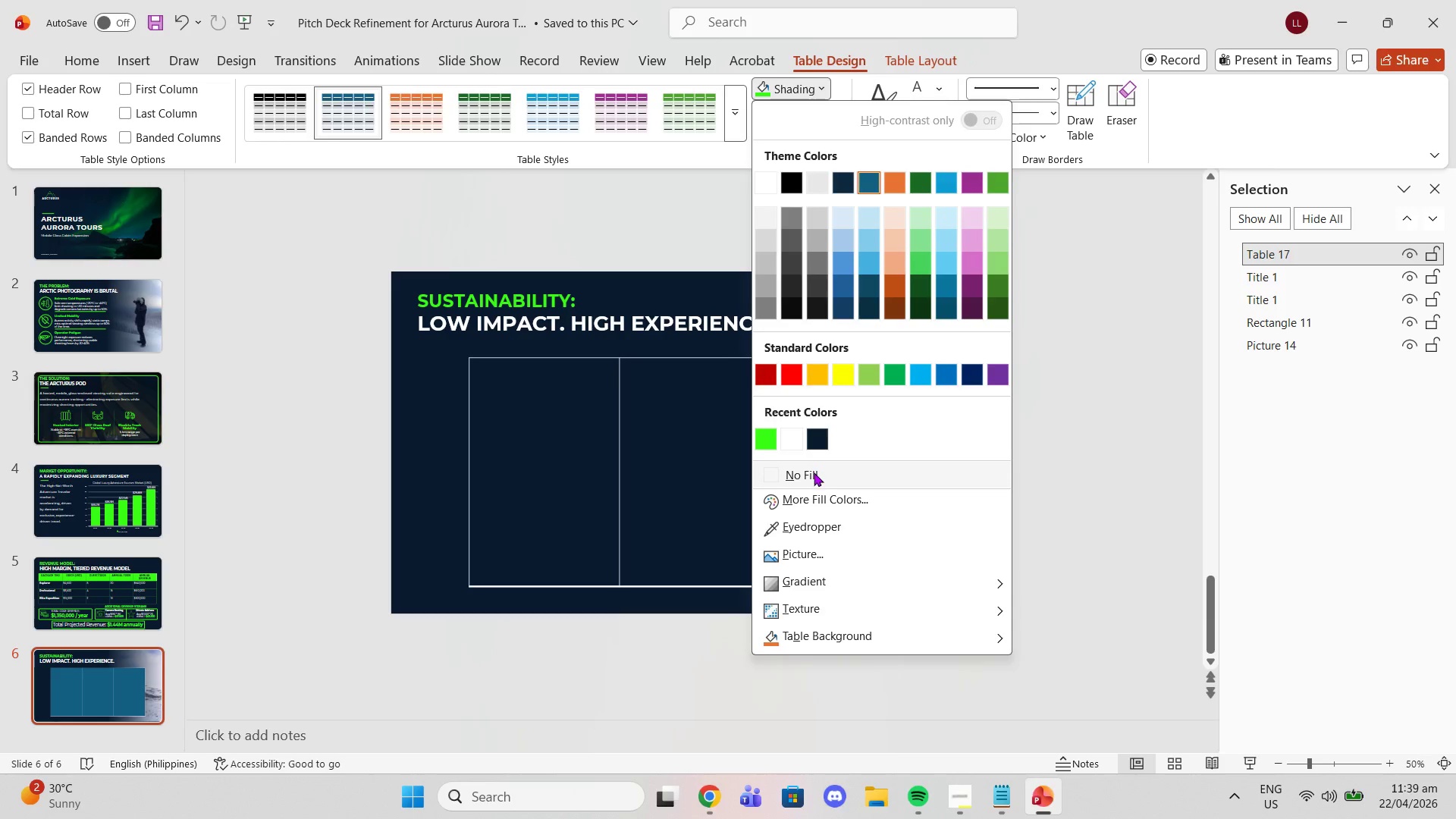 
left_click([817, 472])
 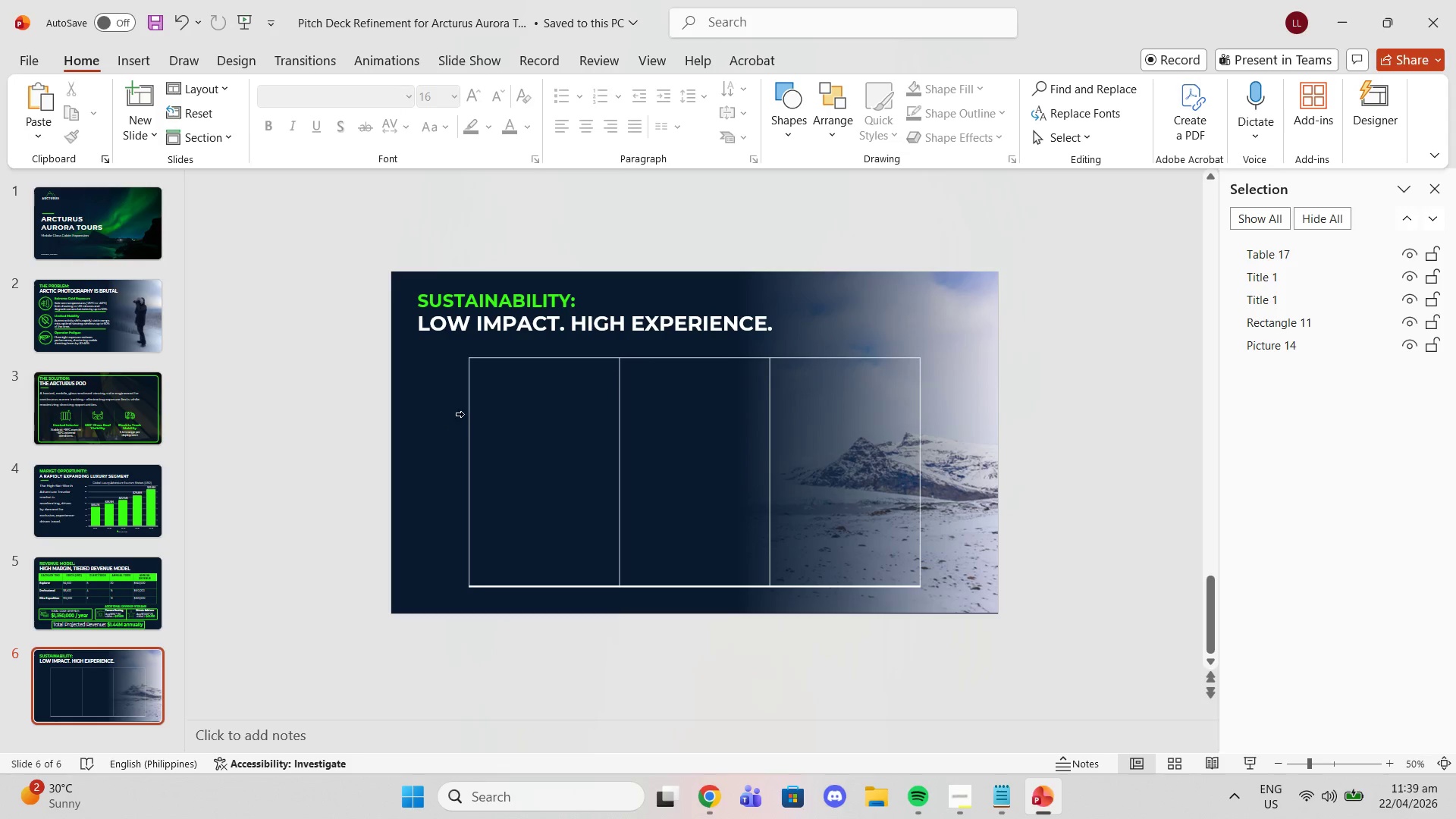 
left_click_drag(start_coordinate=[513, 419], to_coordinate=[821, 473])
 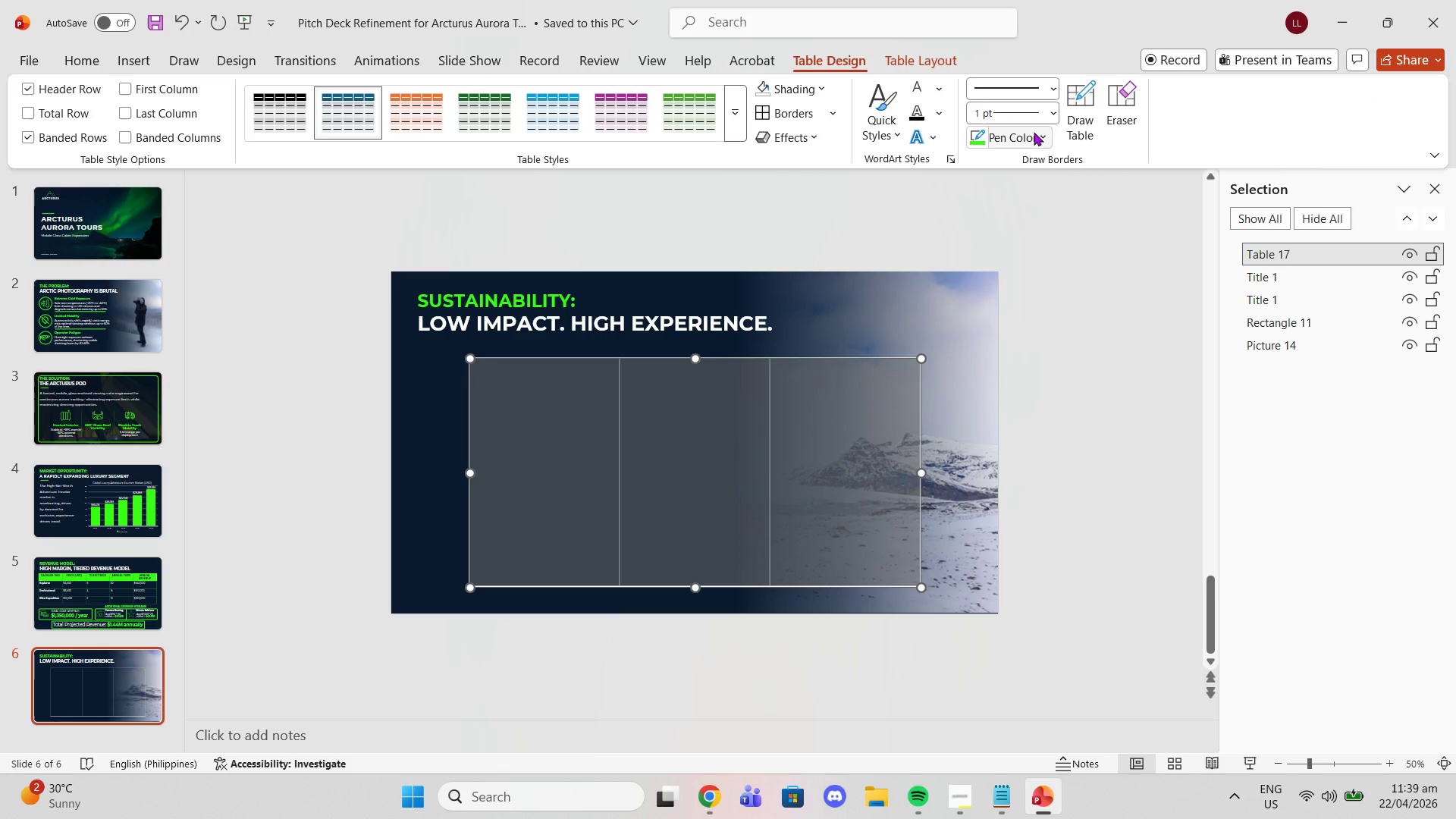 
left_click([1034, 132])
 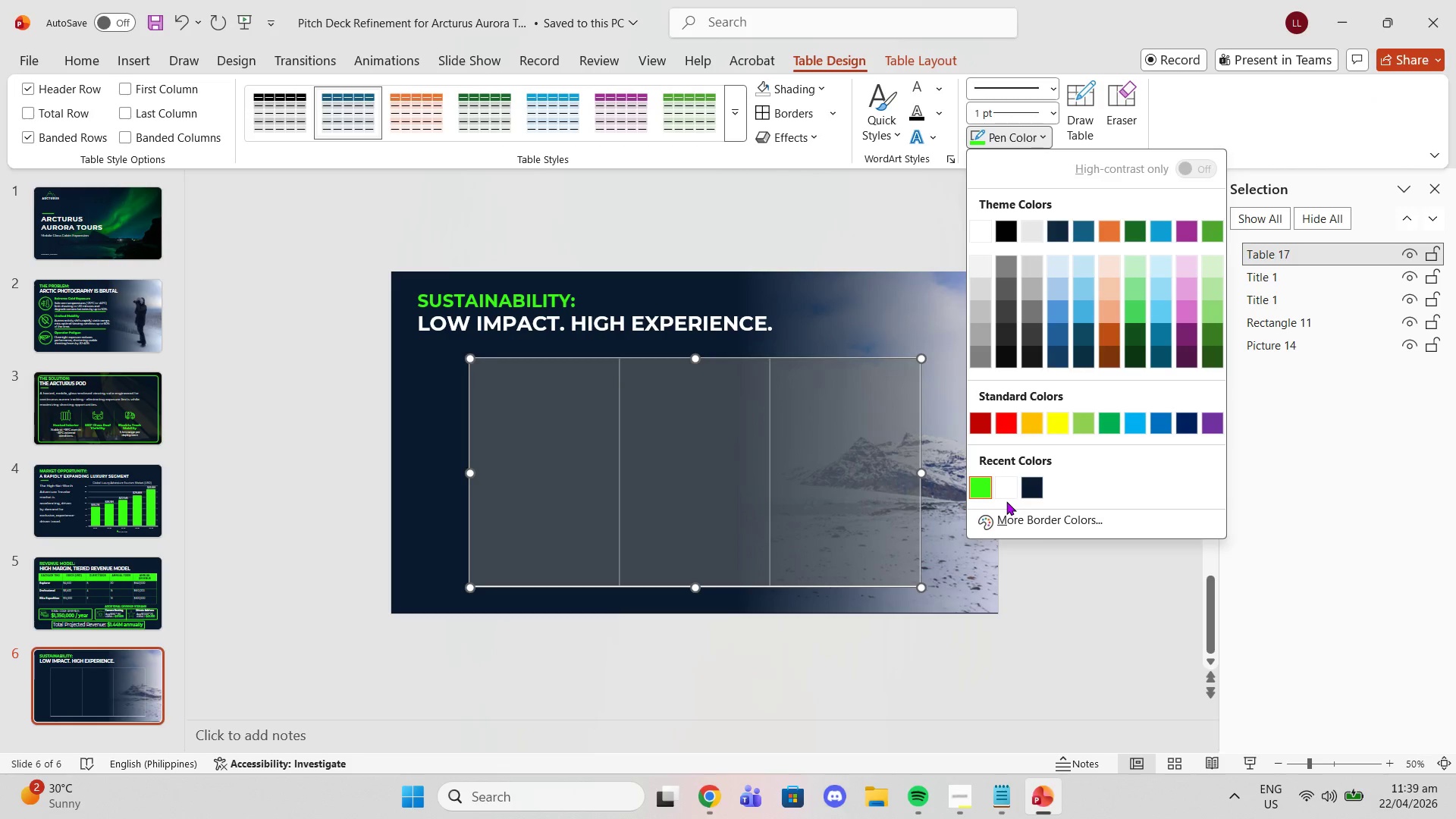 
double_click([1007, 481])
 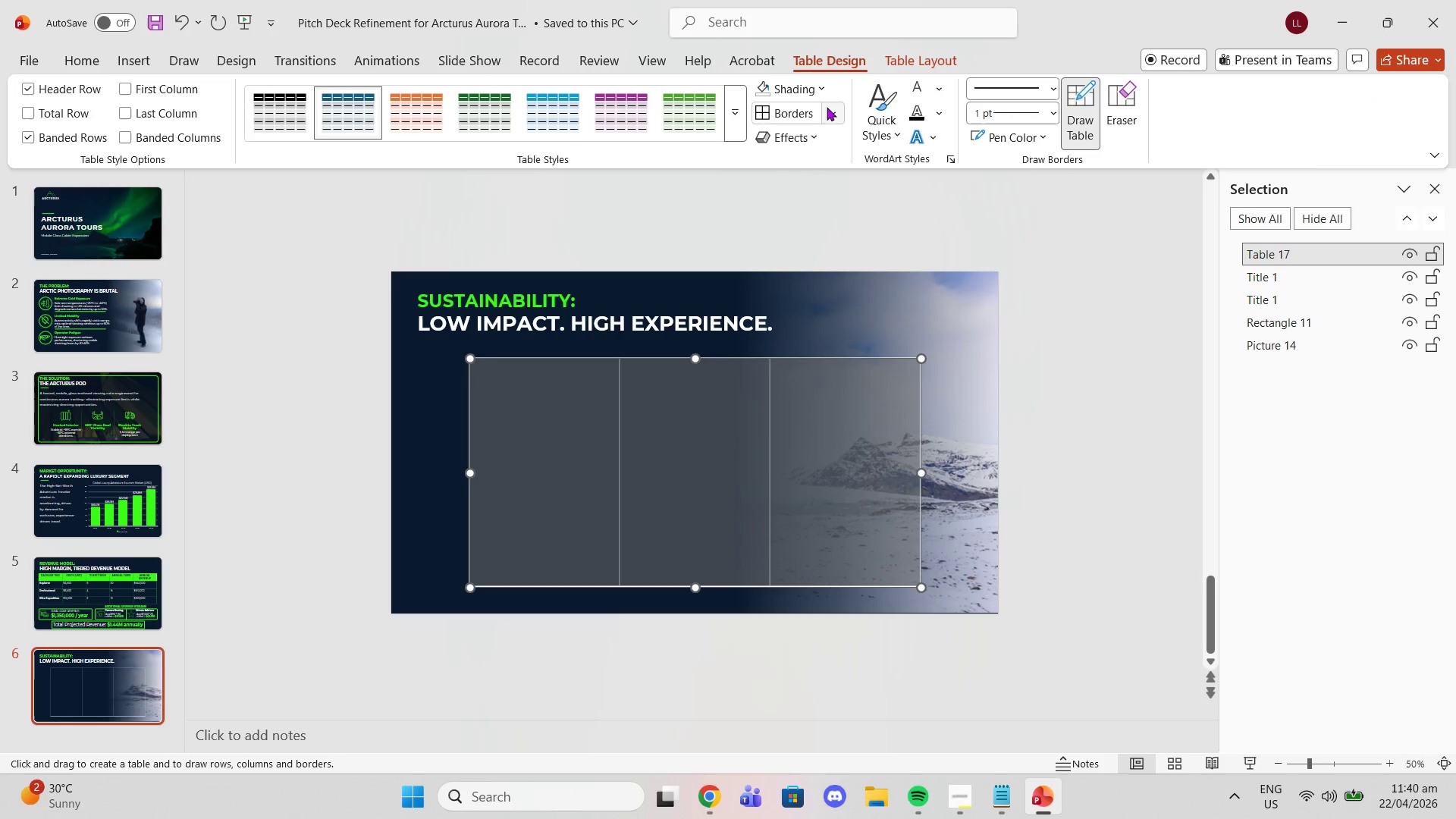 
left_click([827, 112])
 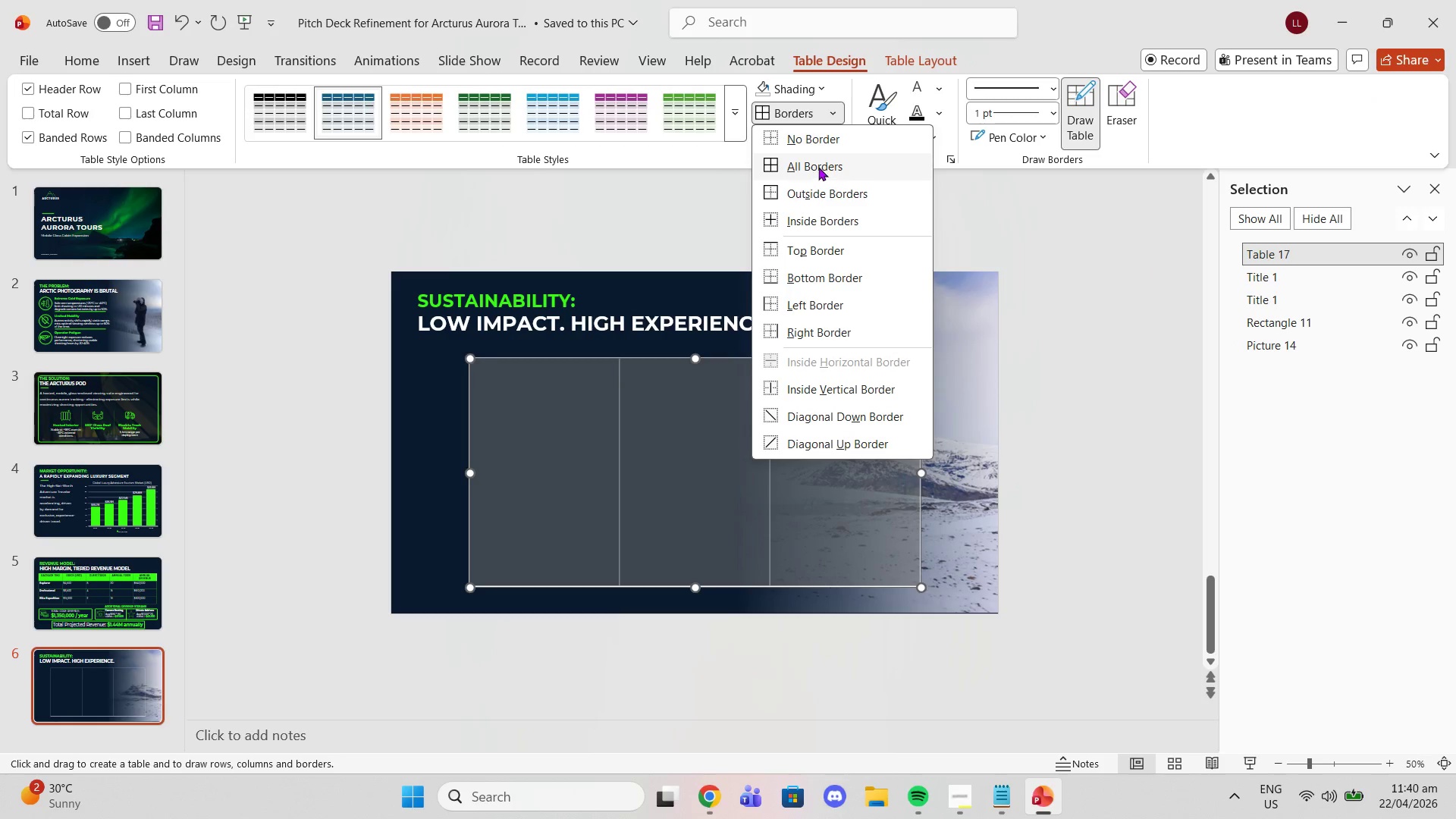 
left_click([818, 167])
 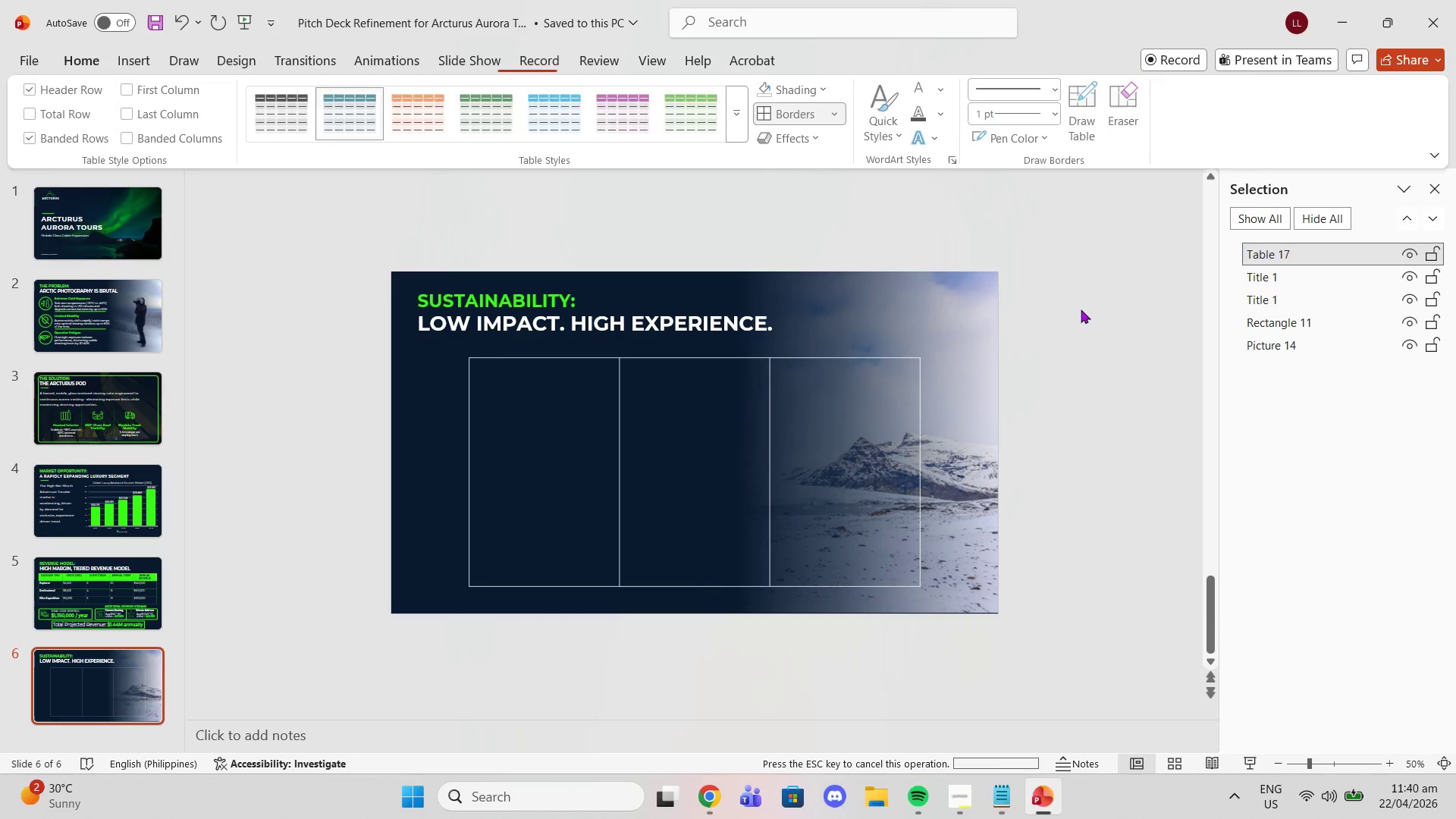 
left_click([1081, 309])
 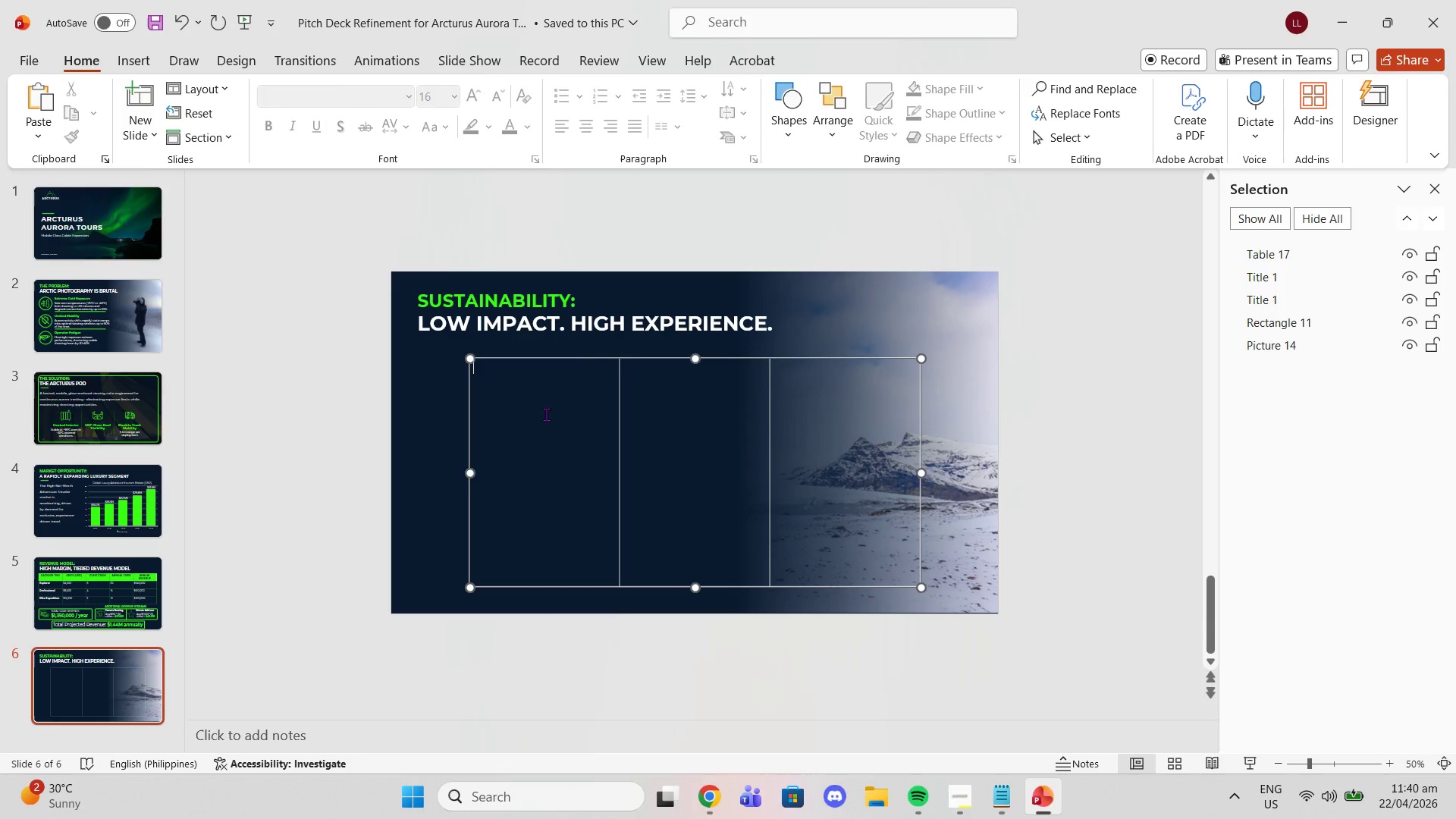 
left_click_drag(start_coordinate=[544, 414], to_coordinate=[841, 500])
 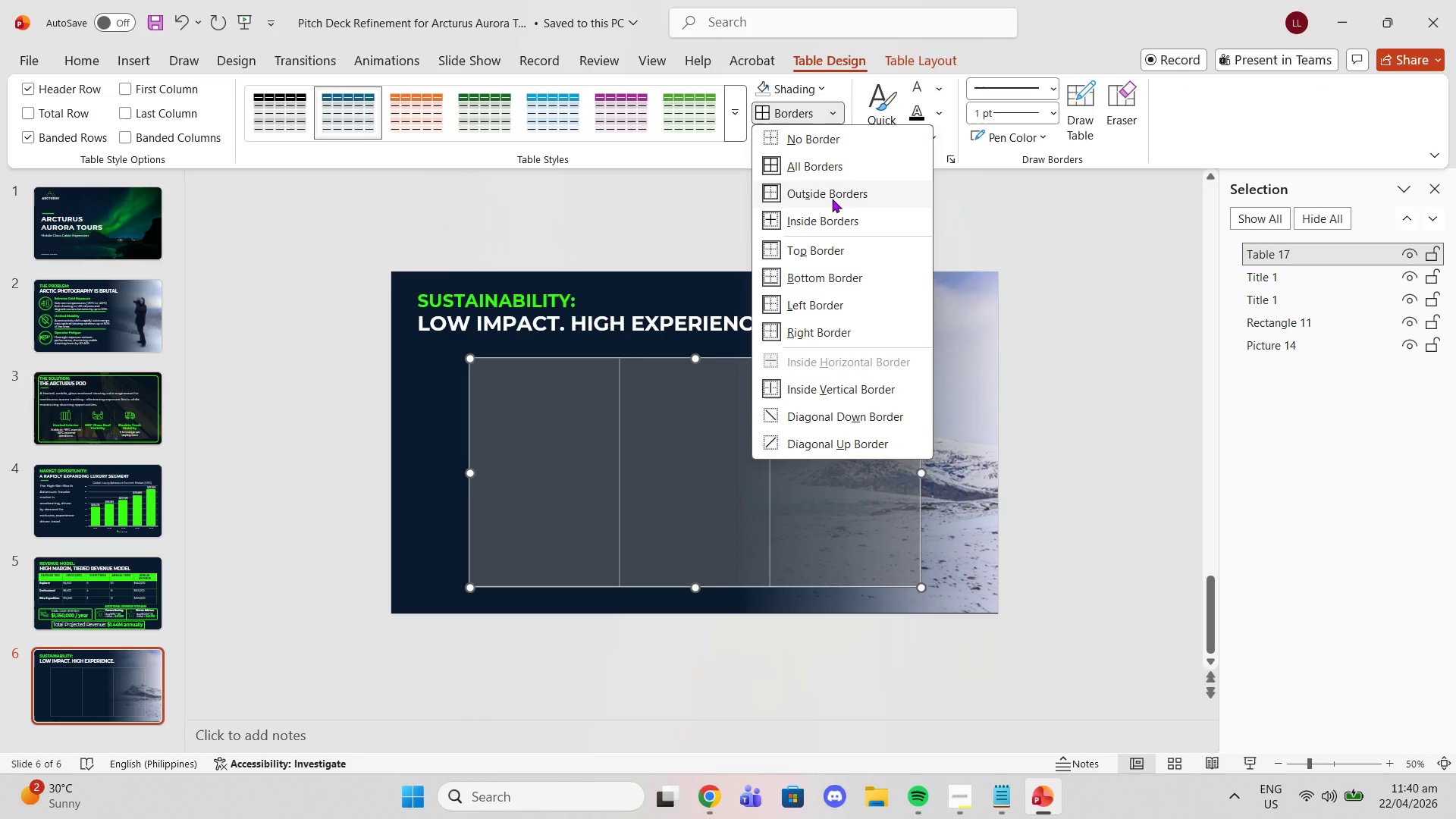 
left_click([832, 192])
 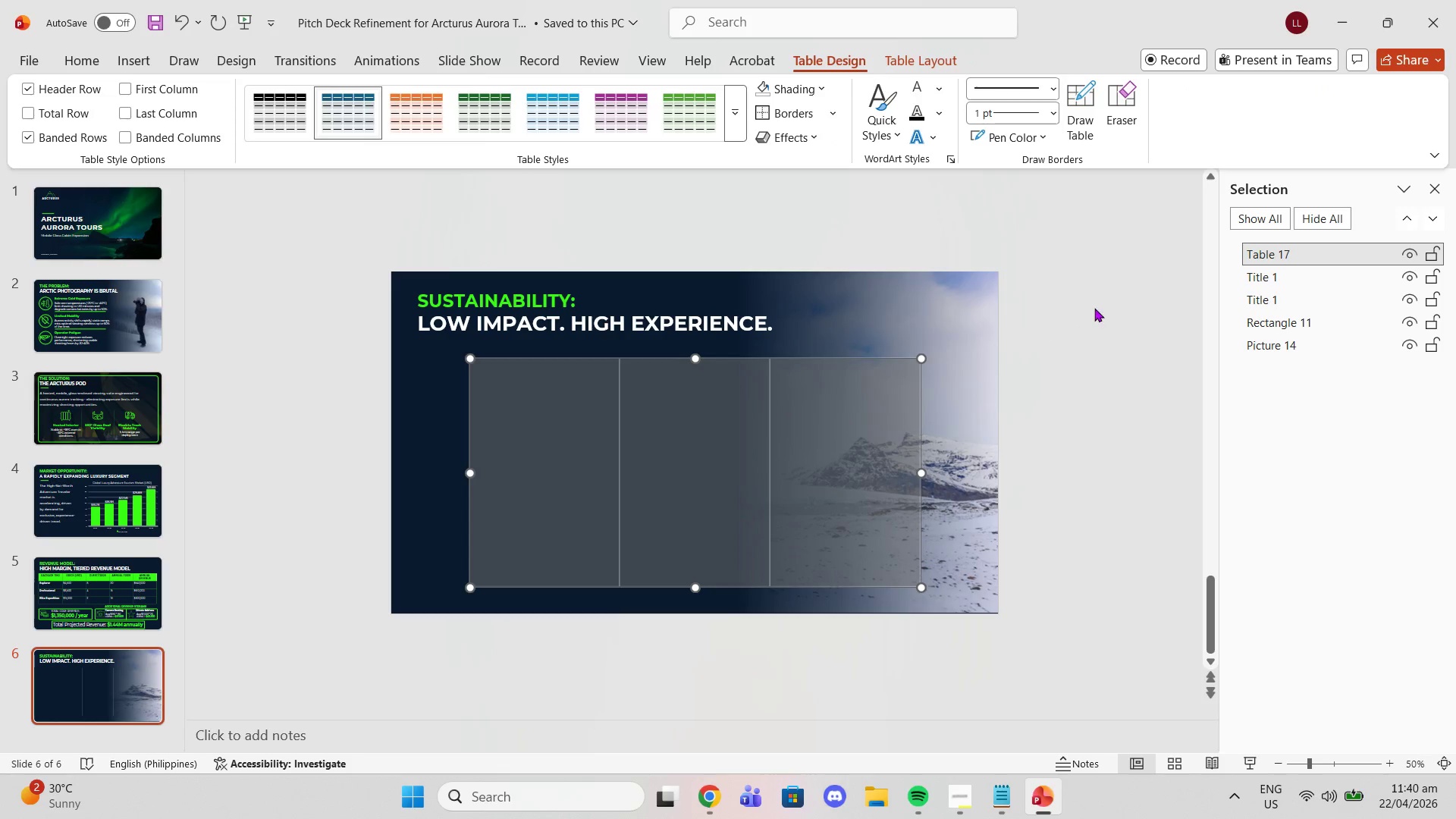 
left_click([1097, 308])
 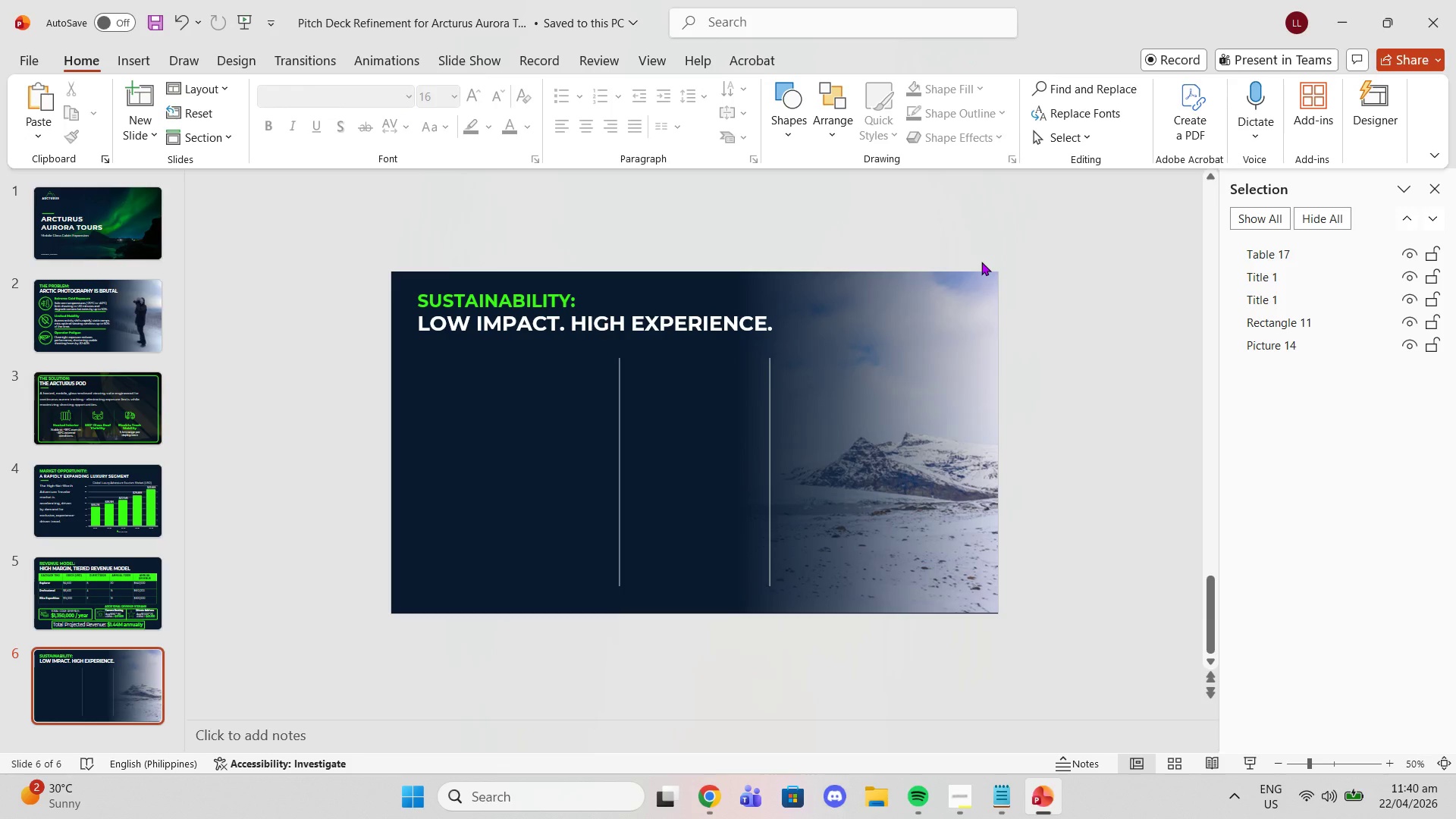 
wait(7.94)
 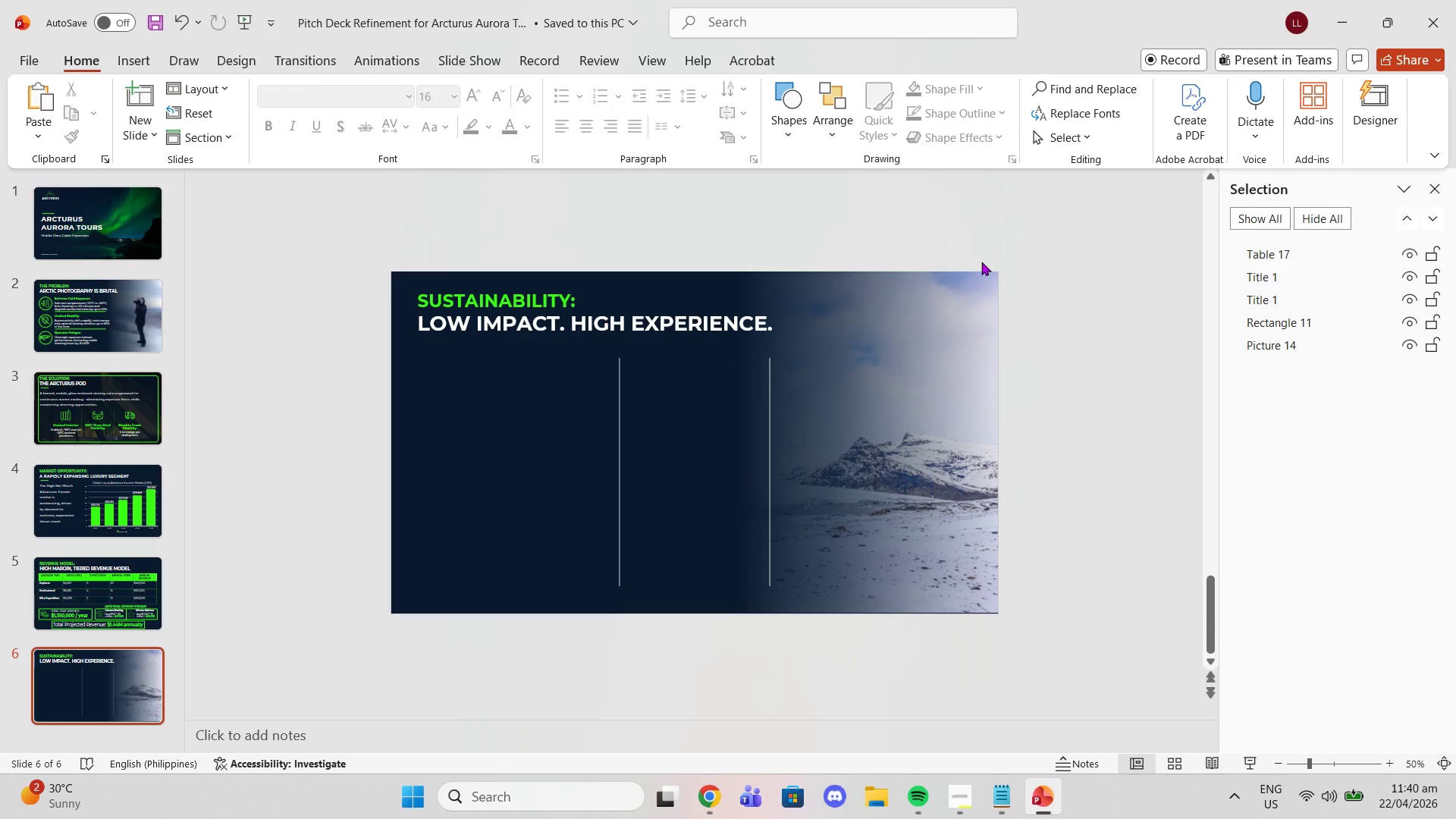 
left_click_drag(start_coordinate=[513, 397], to_coordinate=[808, 464])
 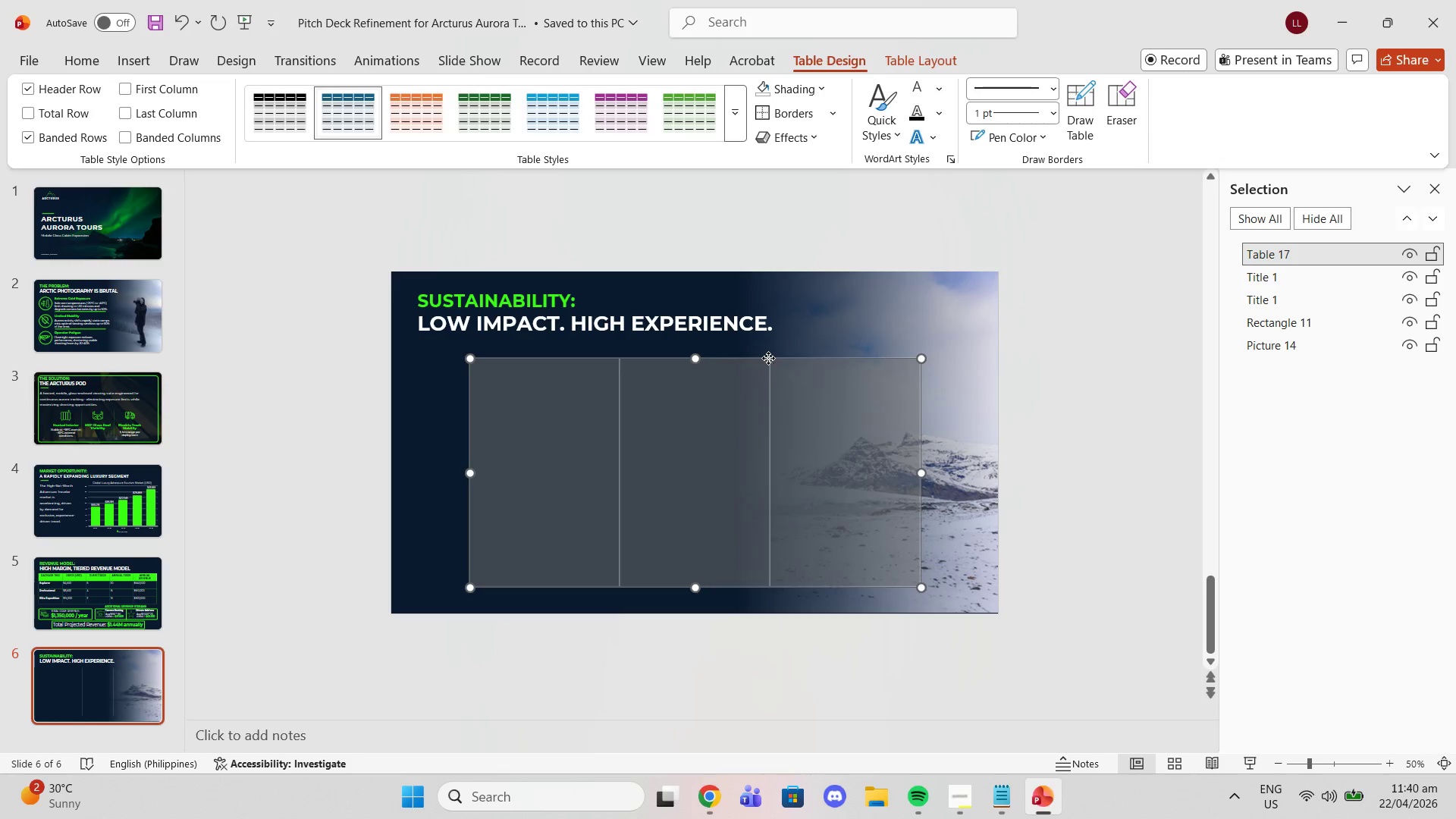 
left_click_drag(start_coordinate=[768, 358], to_coordinate=[714, 356])
 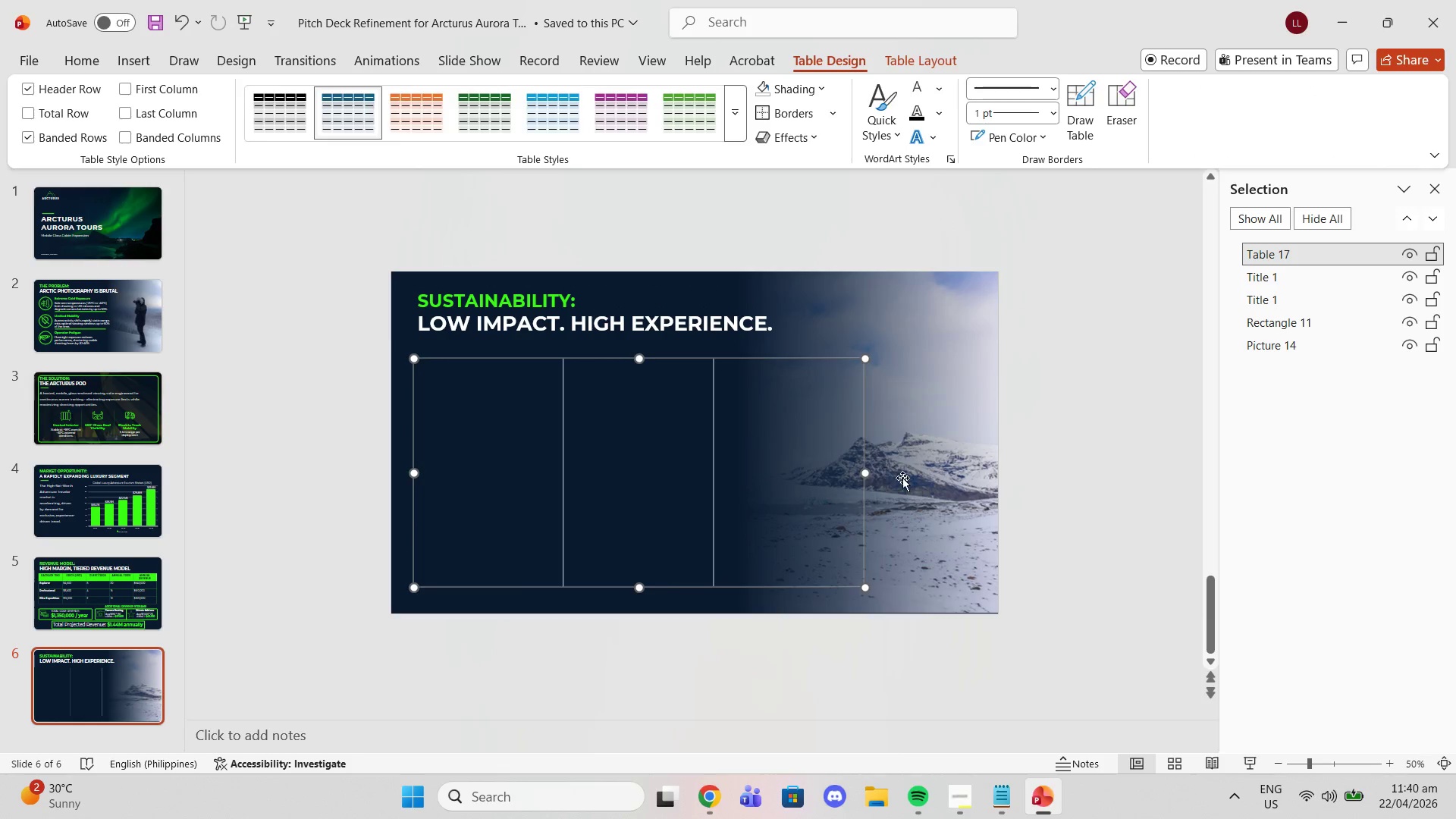 
left_click([902, 478])
 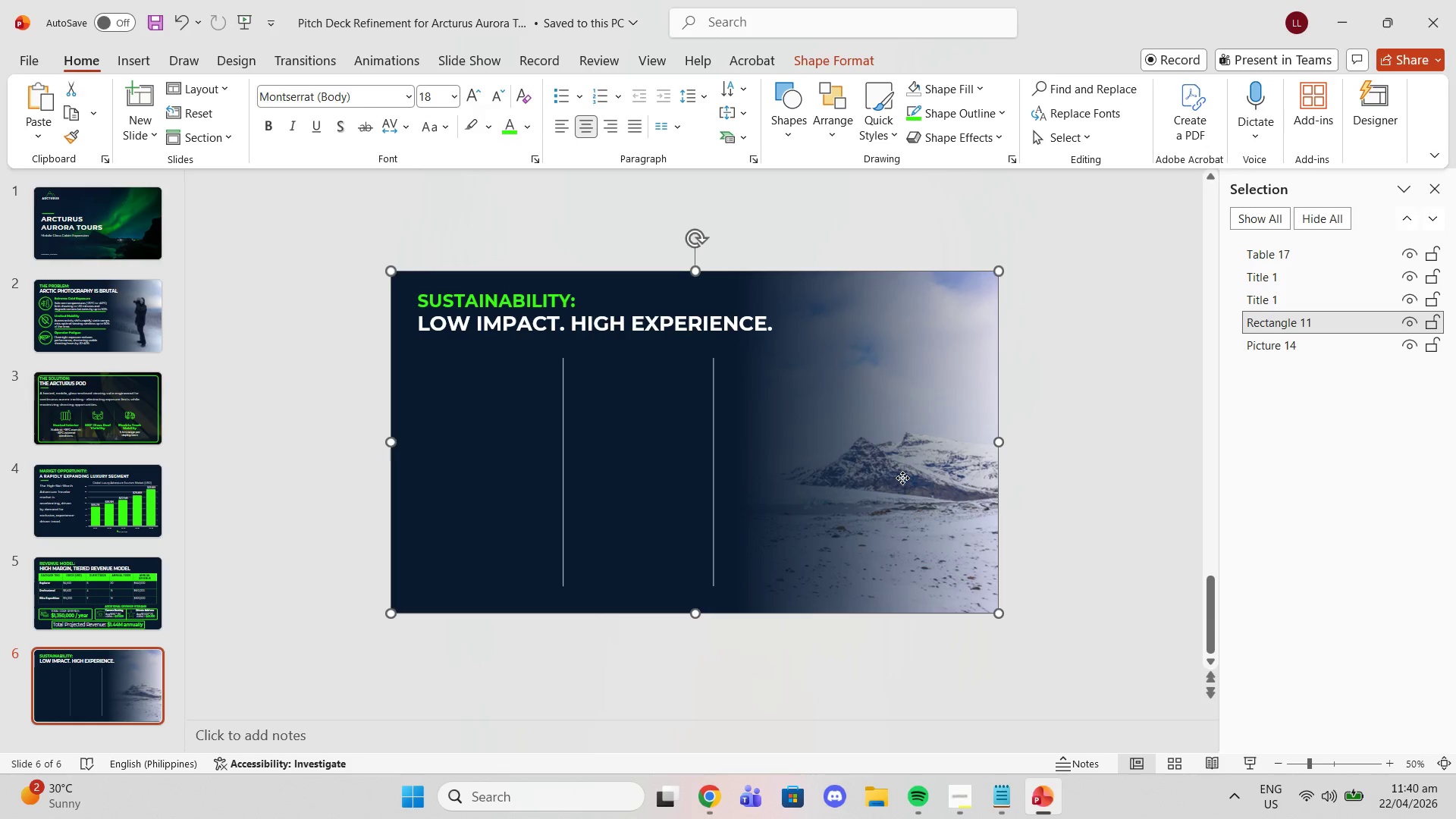 
left_click([902, 478])
 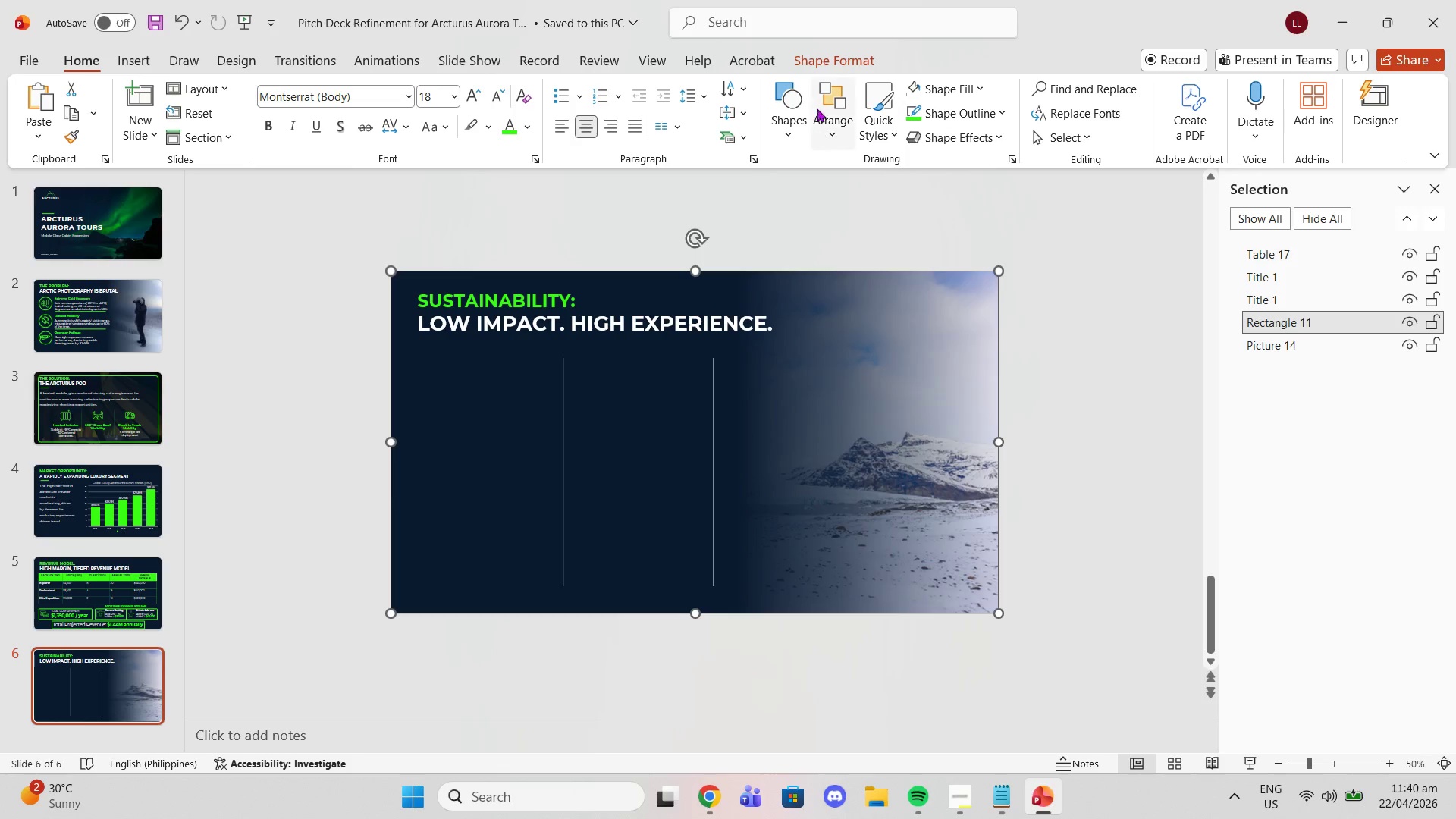 
left_click([812, 67])
 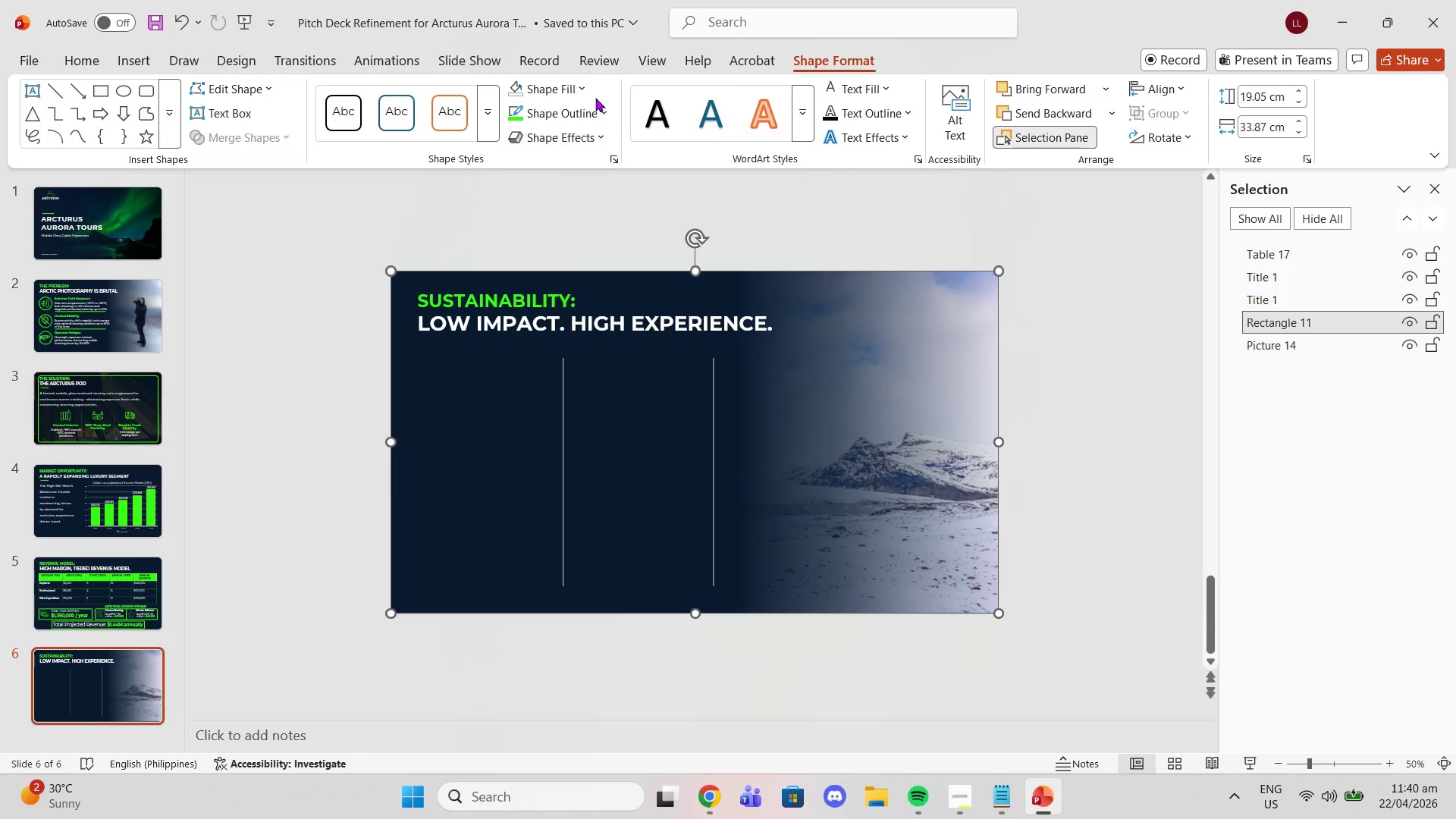 
left_click([583, 90])
 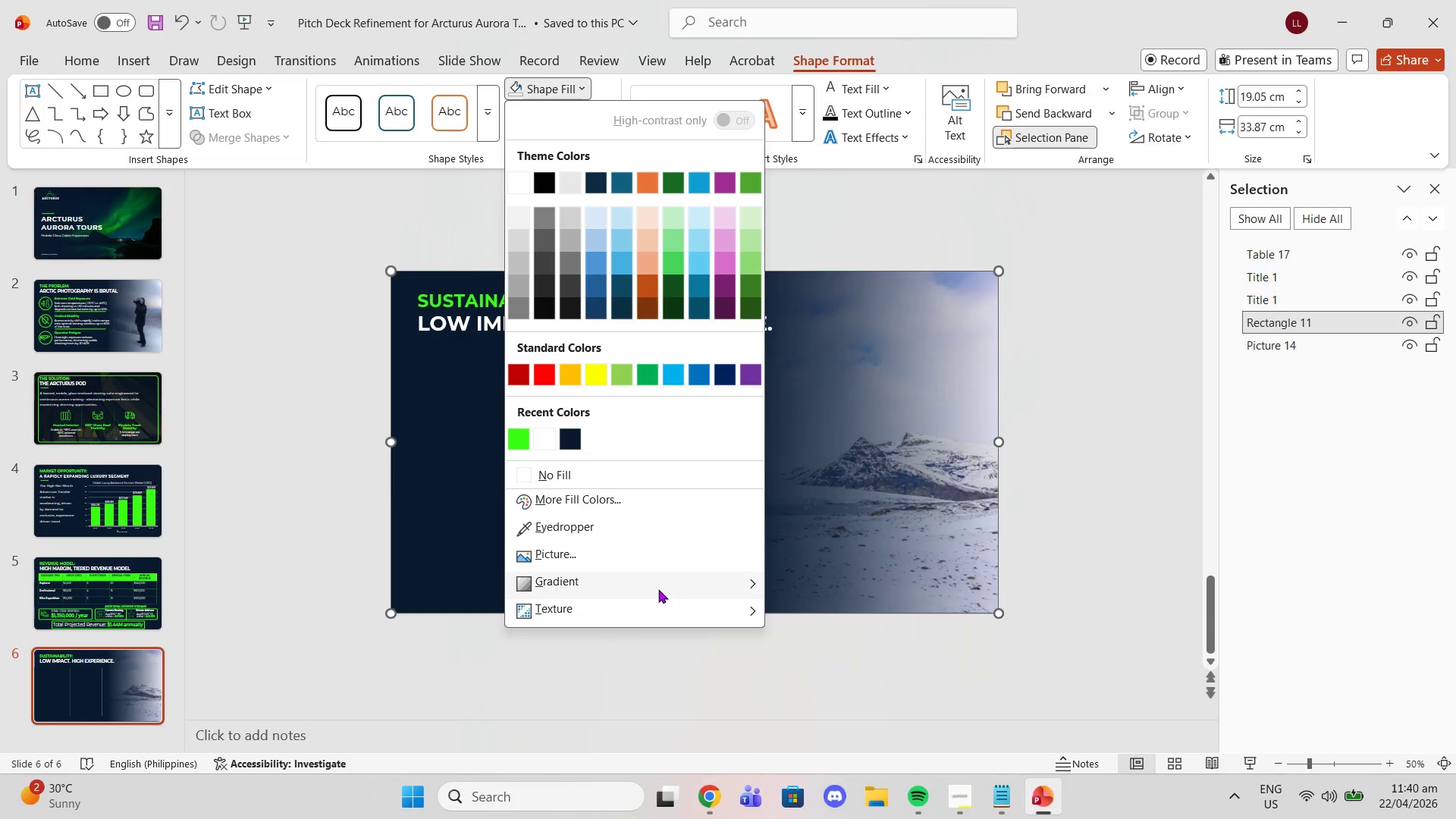 
left_click([657, 588])
 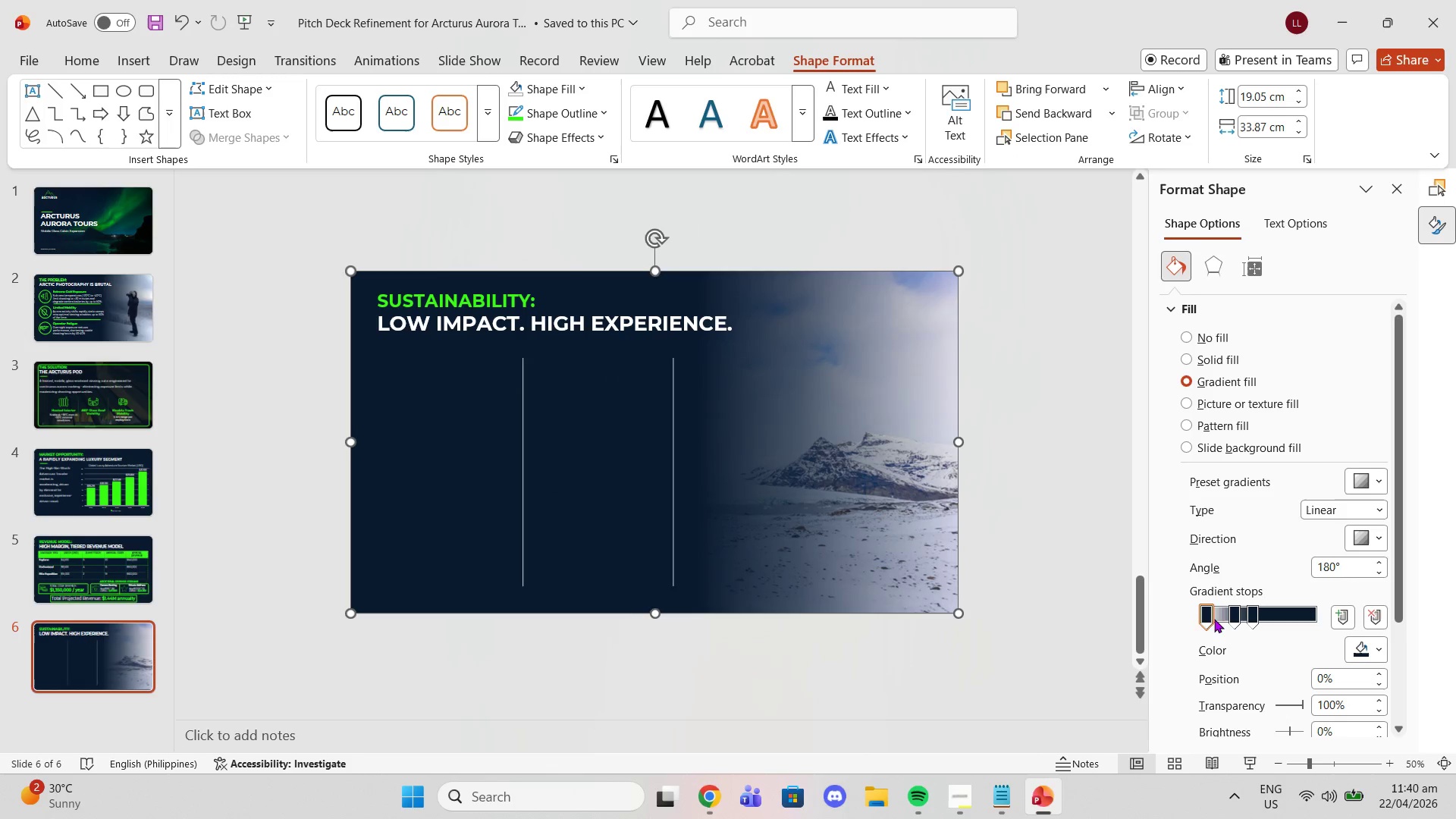 
left_click_drag(start_coordinate=[1232, 617], to_coordinate=[1222, 617])
 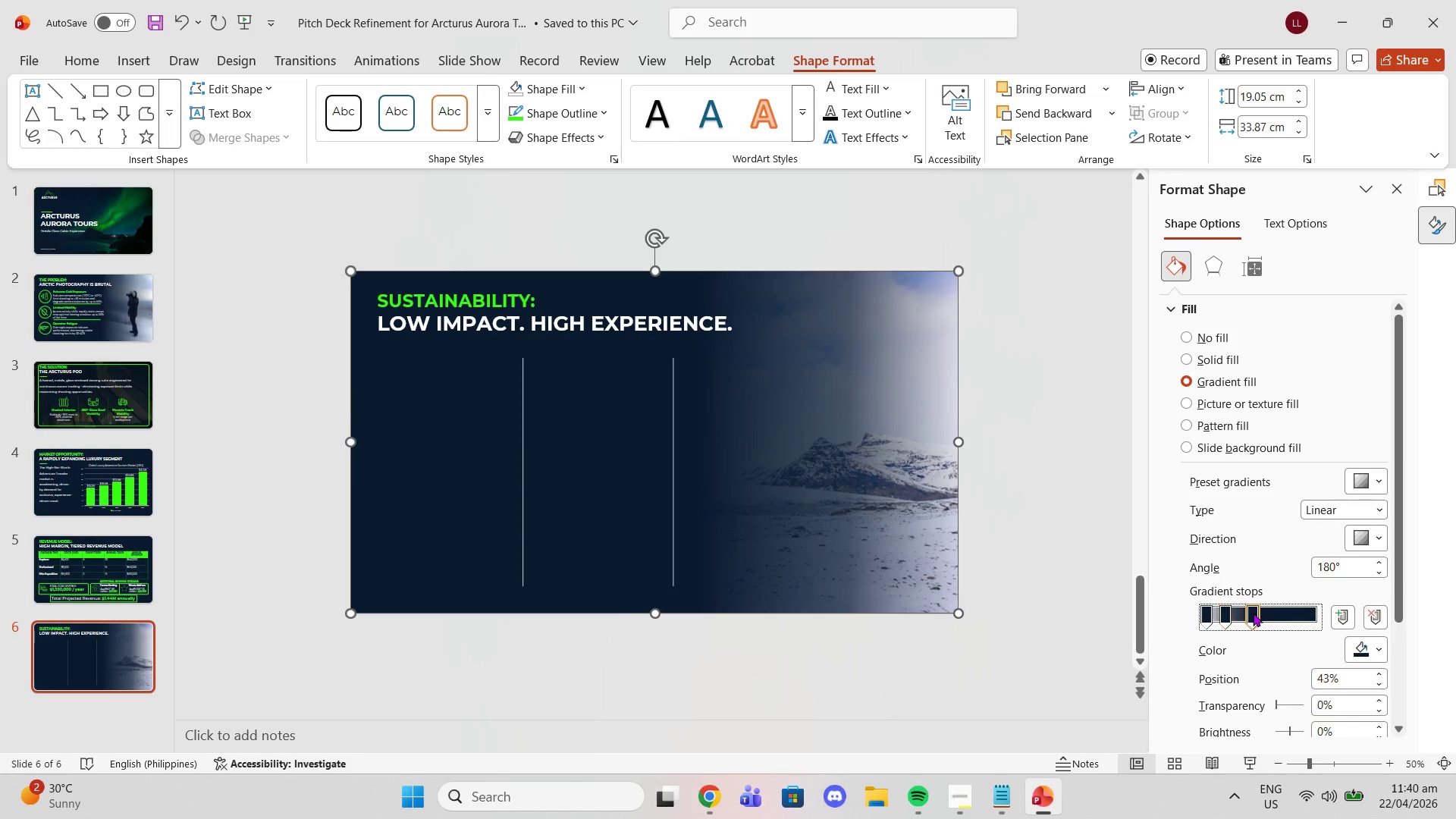 
left_click_drag(start_coordinate=[1253, 613], to_coordinate=[1246, 612])
 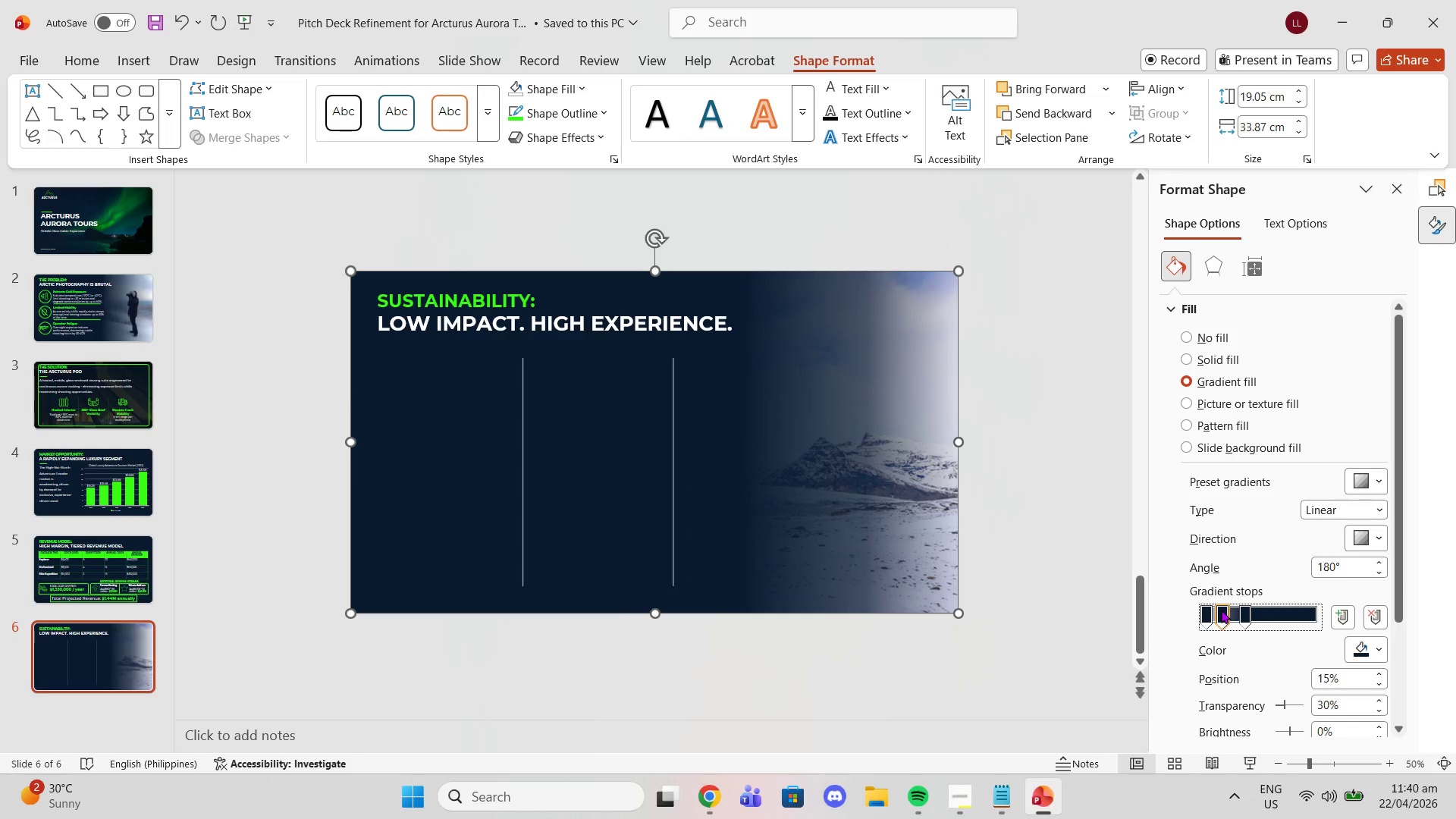 
left_click_drag(start_coordinate=[1247, 613], to_coordinate=[1260, 614])
 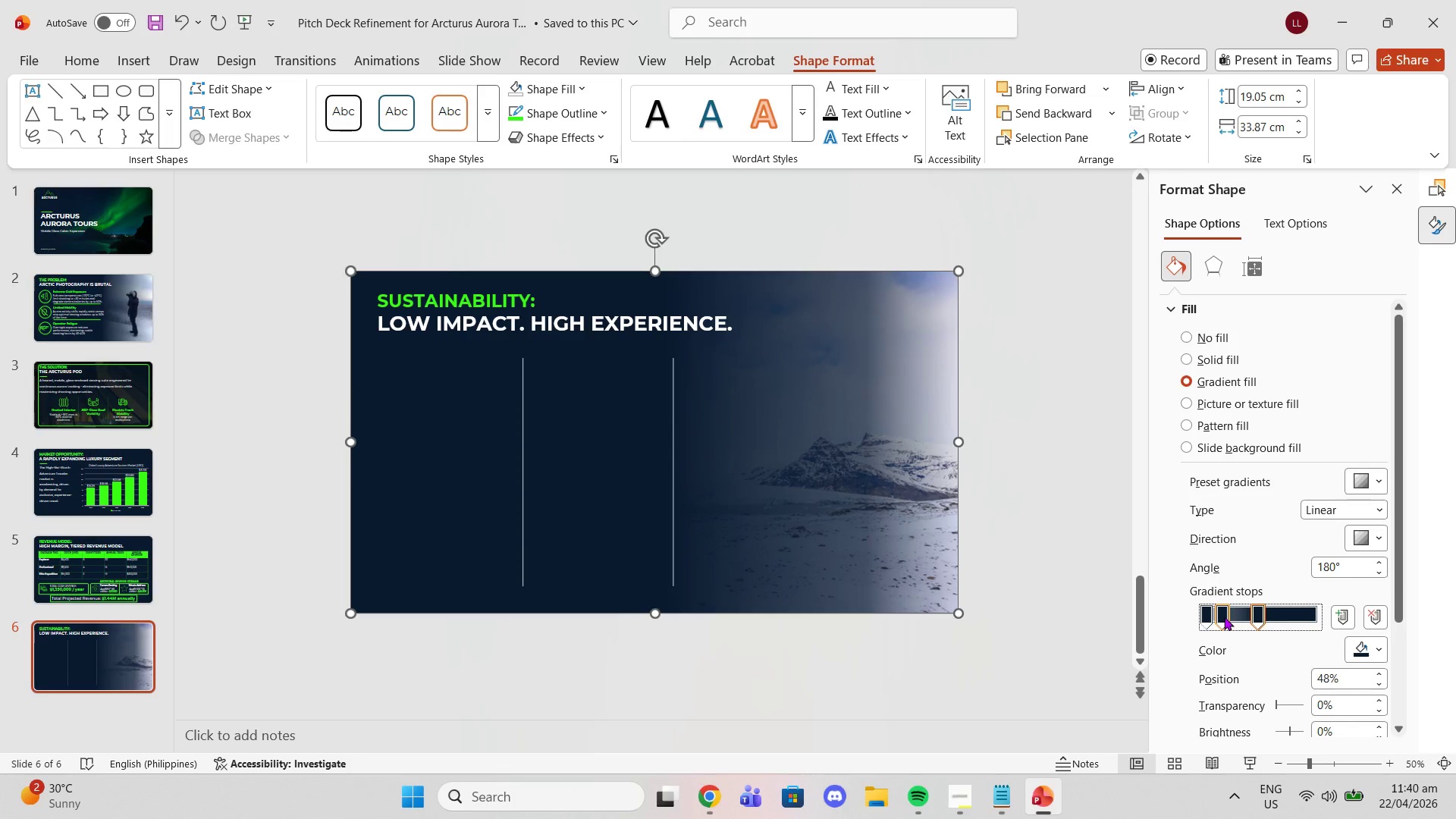 
left_click_drag(start_coordinate=[1224, 617], to_coordinate=[1238, 615])
 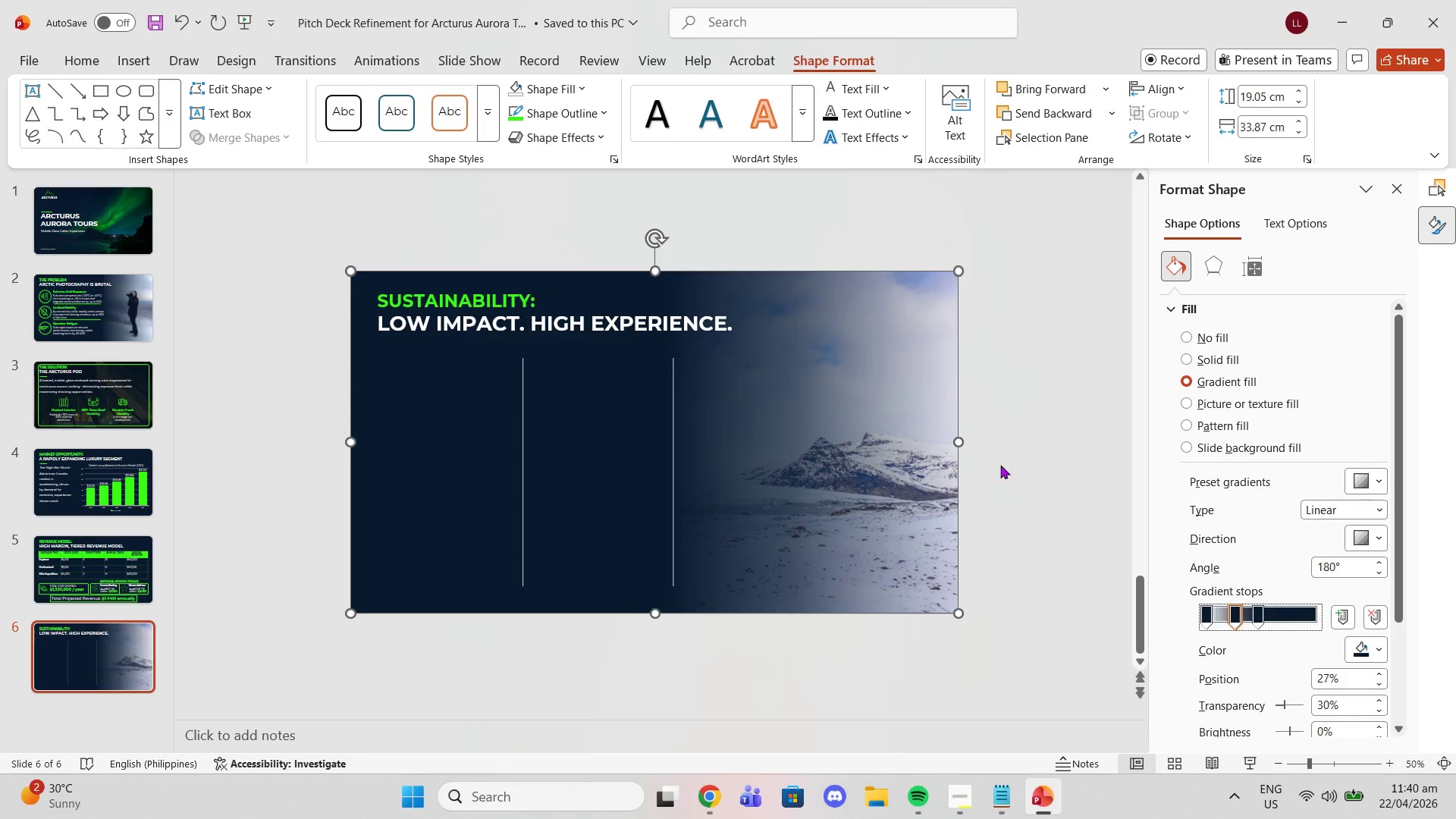 
left_click([1000, 465])
 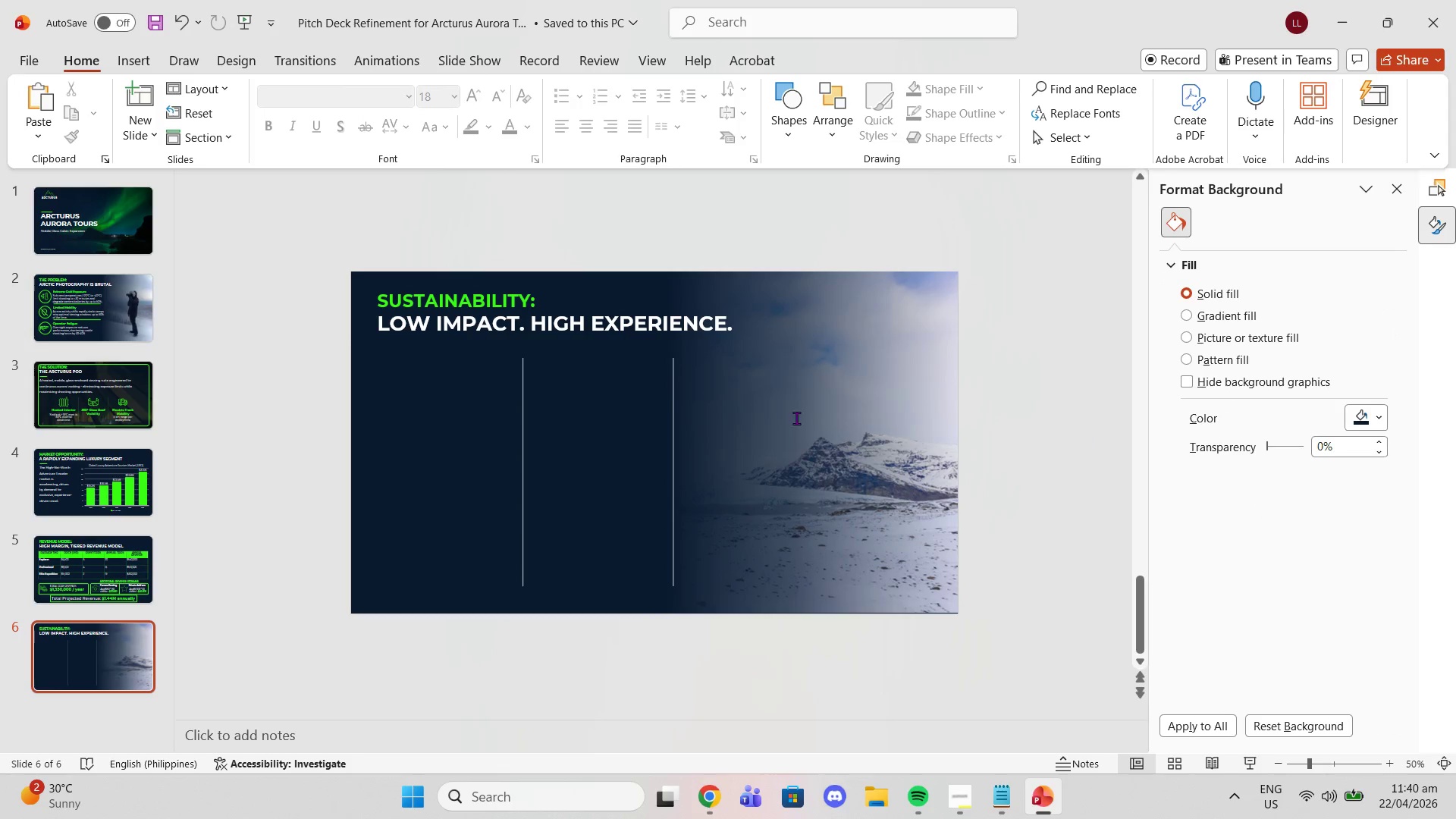 
left_click([573, 523])
 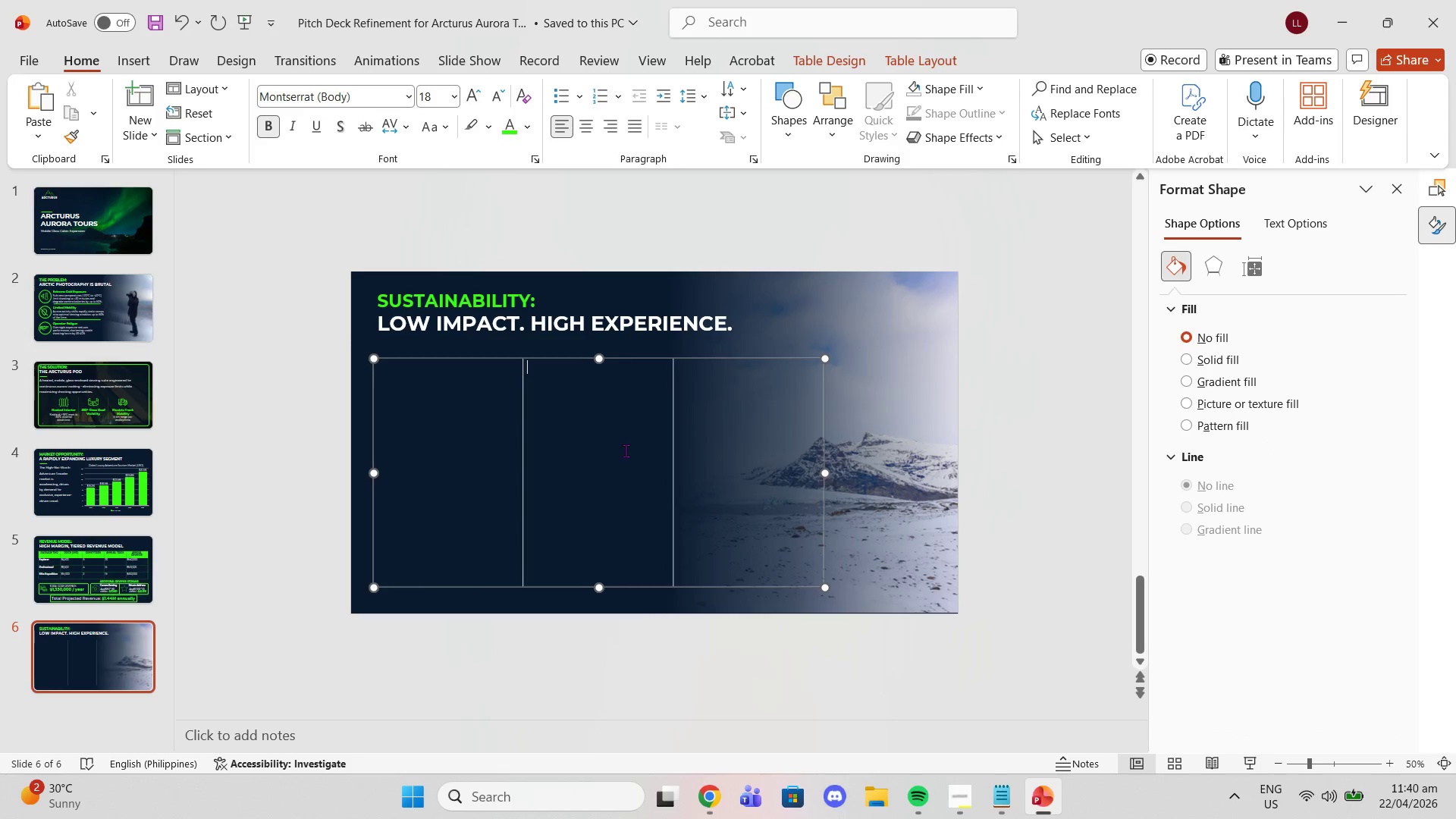 
left_click_drag(start_coordinate=[626, 450], to_coordinate=[620, 450])
 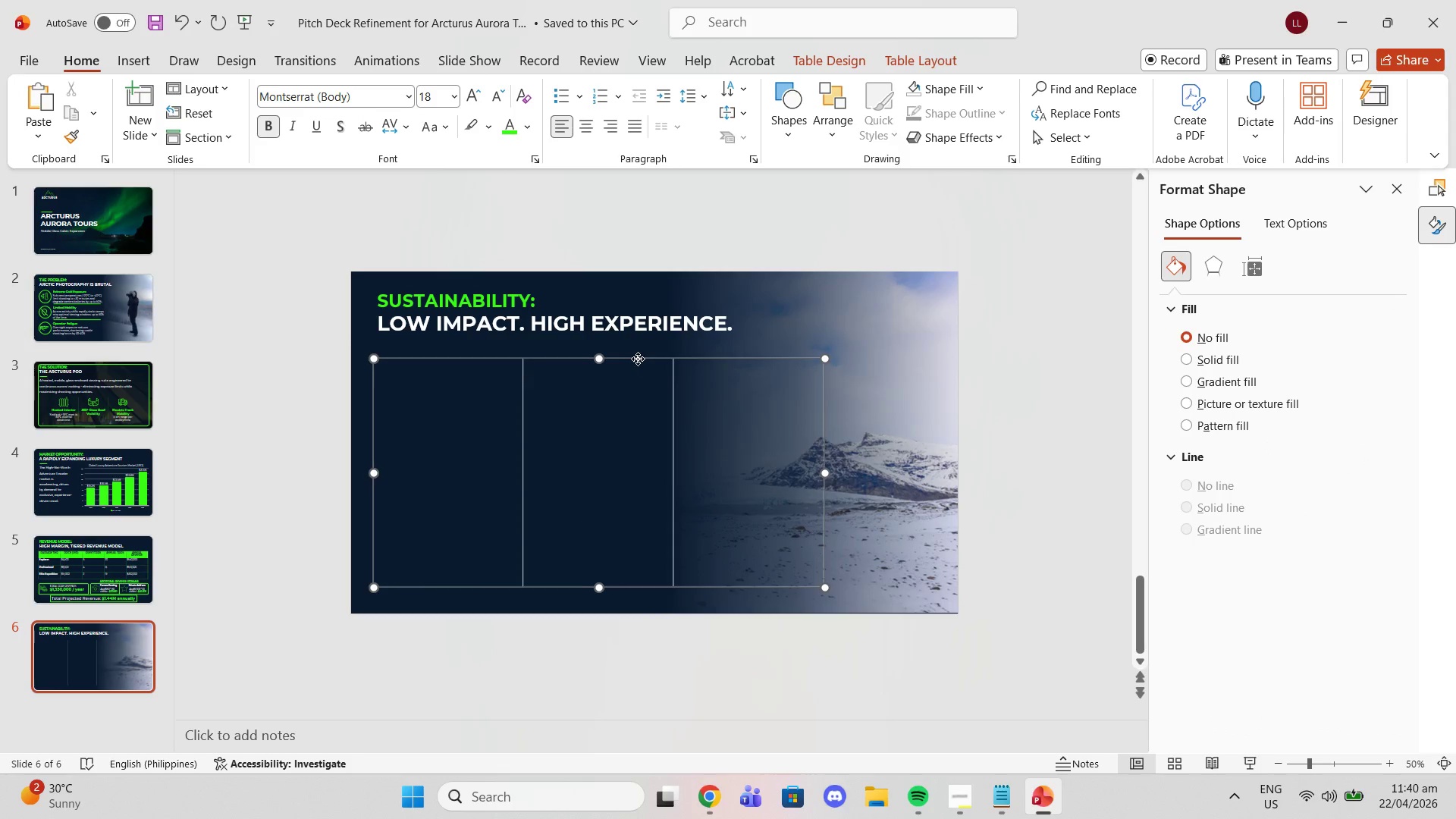 
left_click_drag(start_coordinate=[638, 359], to_coordinate=[620, 359])
 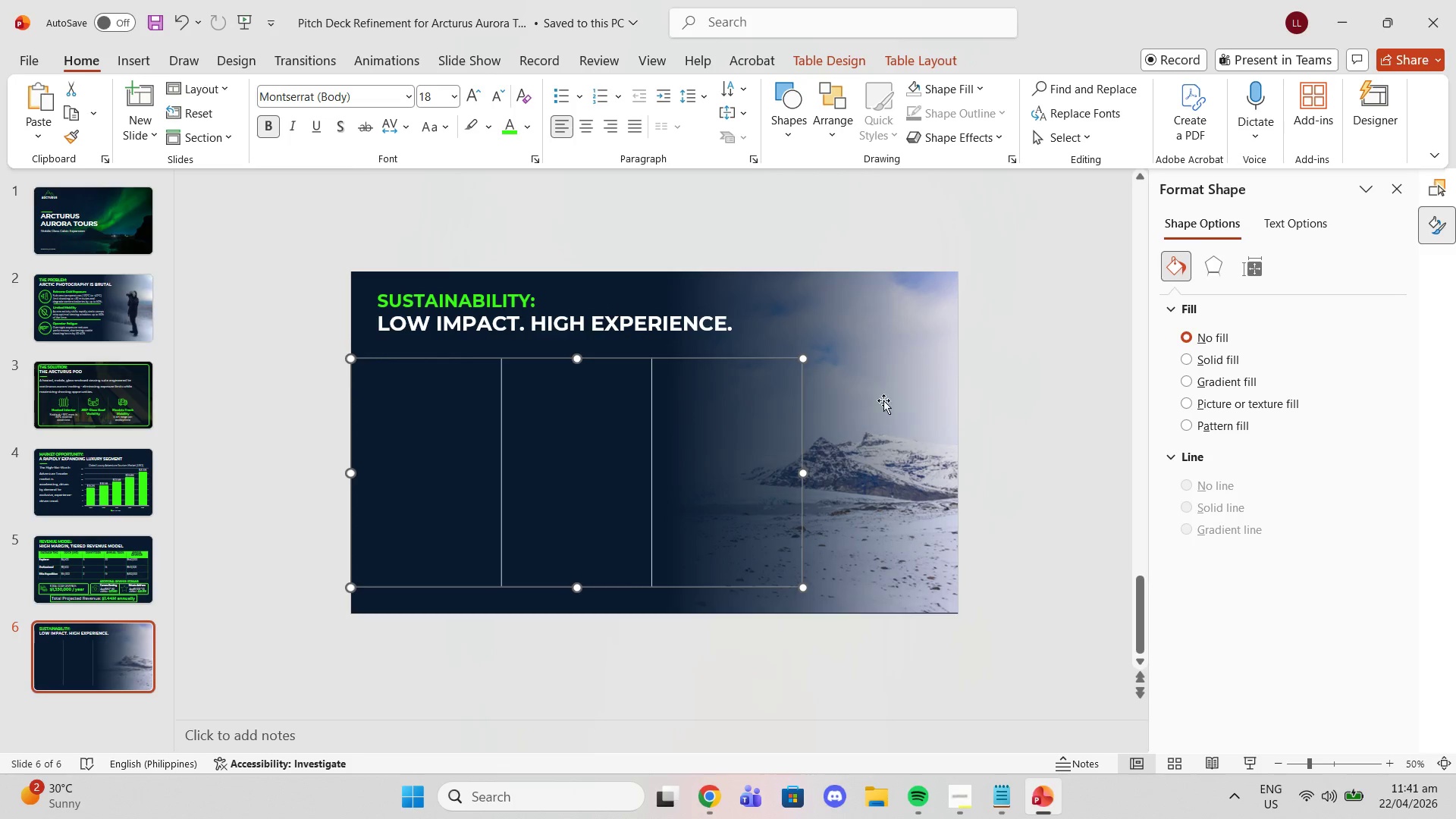 
left_click([895, 396])
 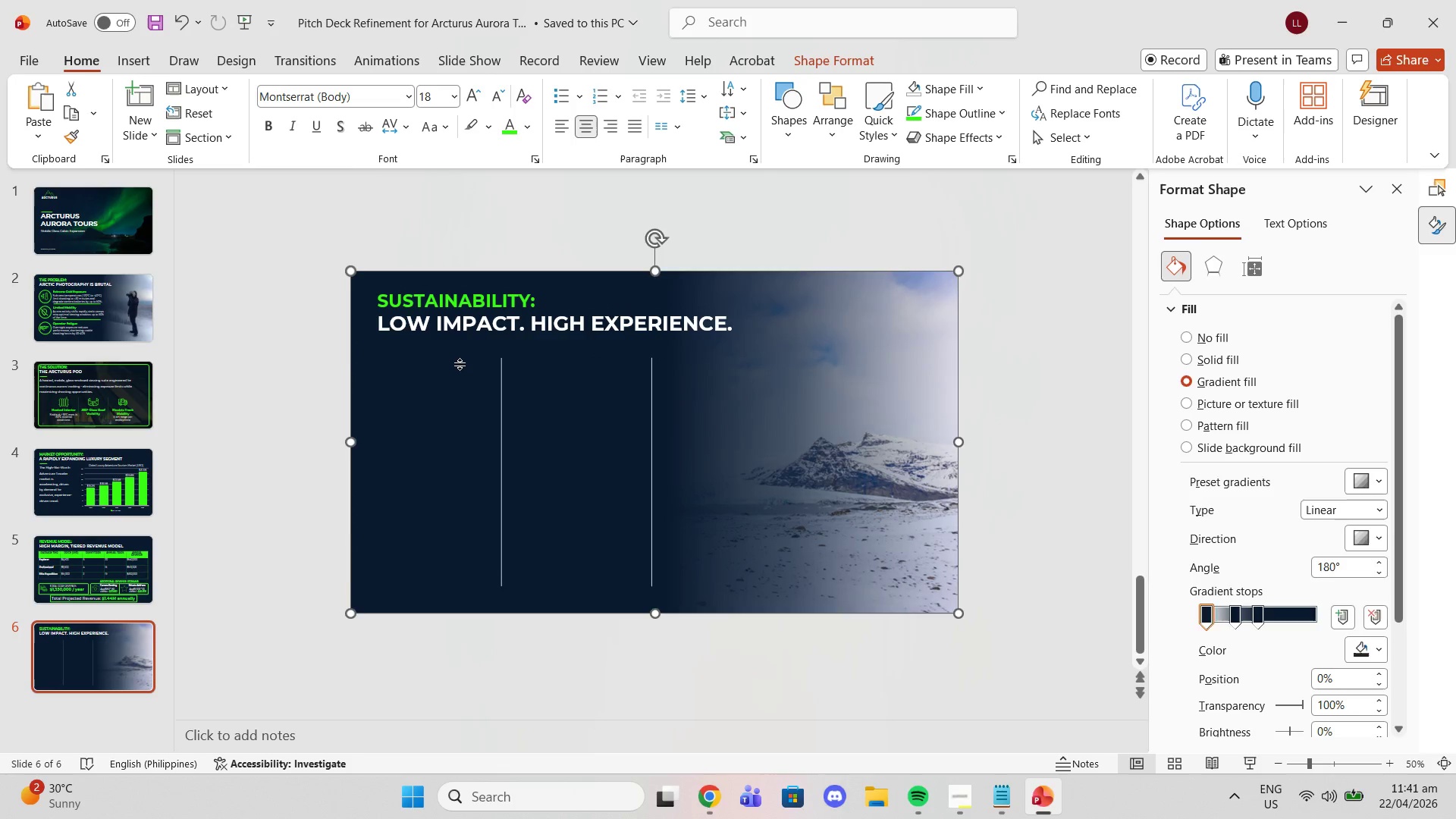 
left_click([460, 364])
 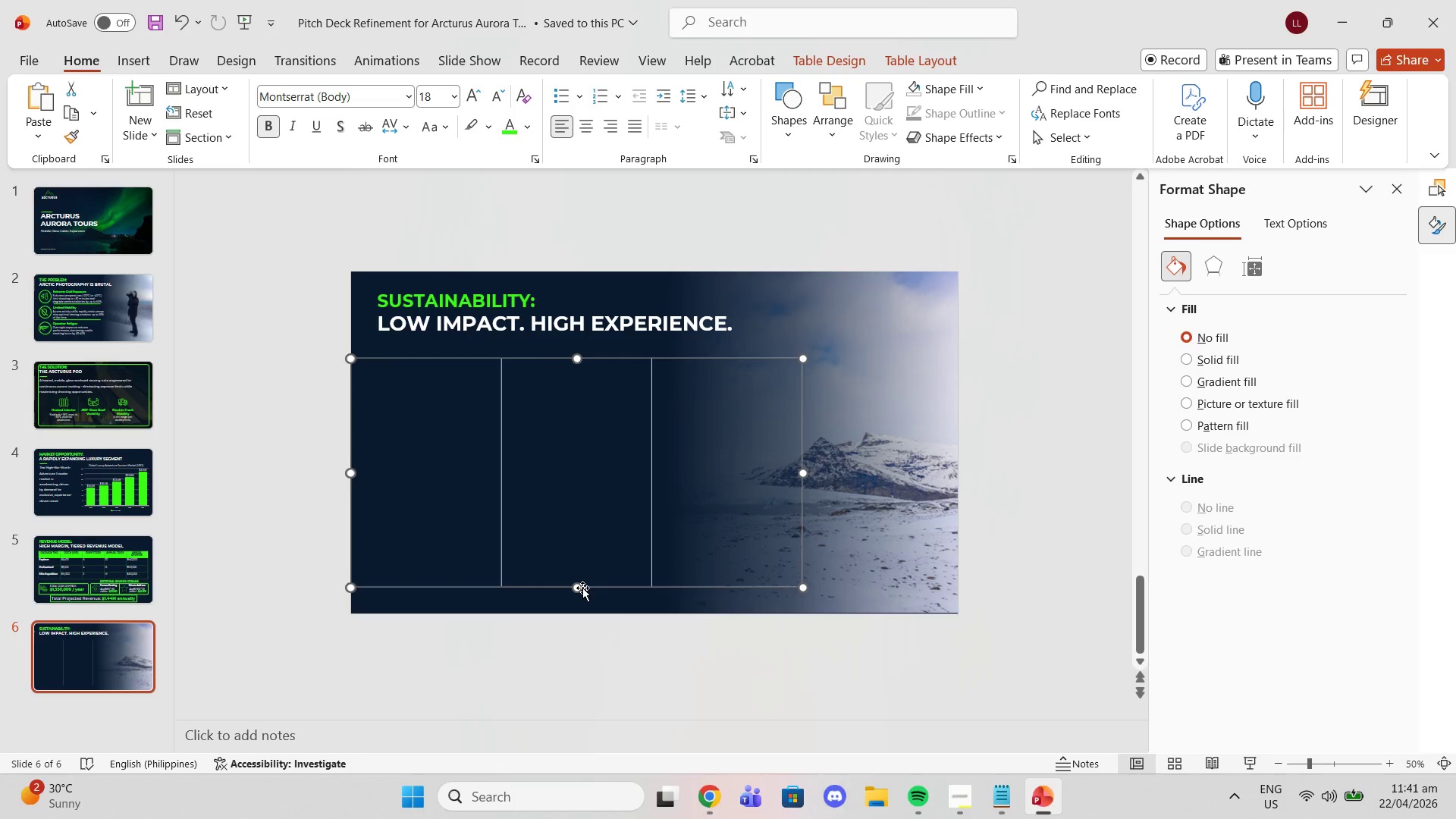 
left_click_drag(start_coordinate=[582, 588], to_coordinate=[582, 582])
 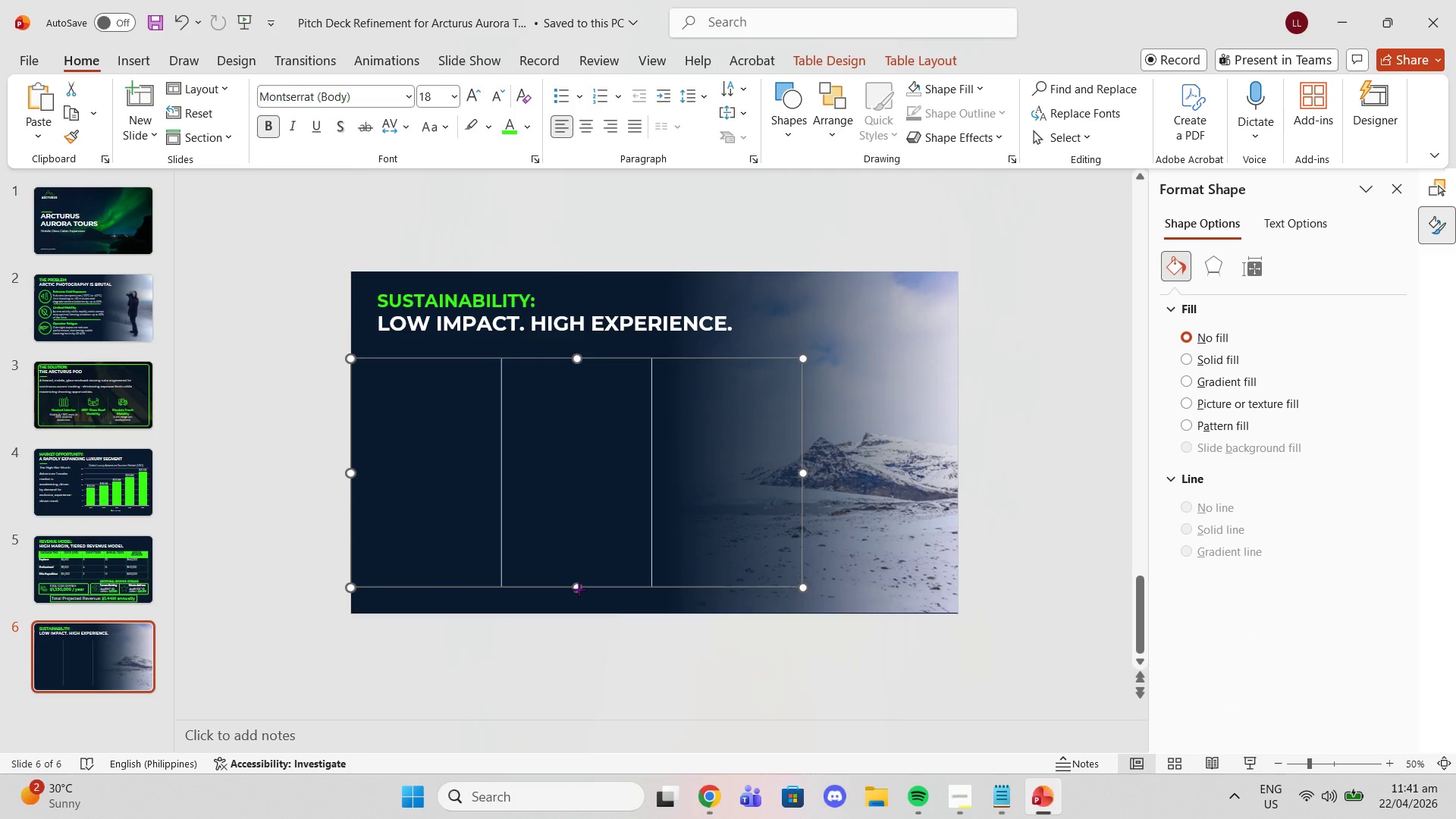 
left_click_drag(start_coordinate=[579, 589], to_coordinate=[579, 575])
 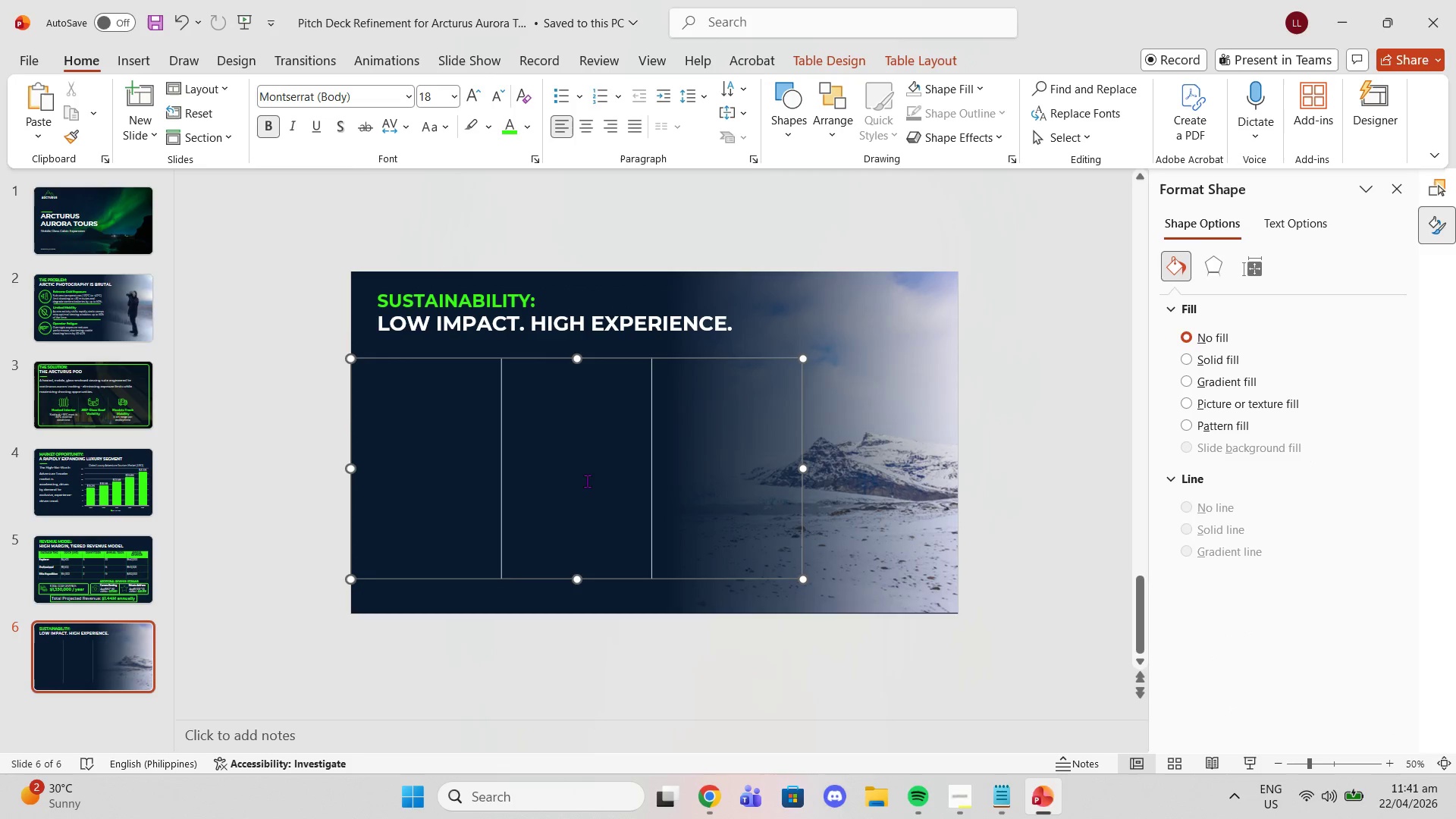 
left_click_drag(start_coordinate=[586, 481], to_coordinate=[594, 481])
 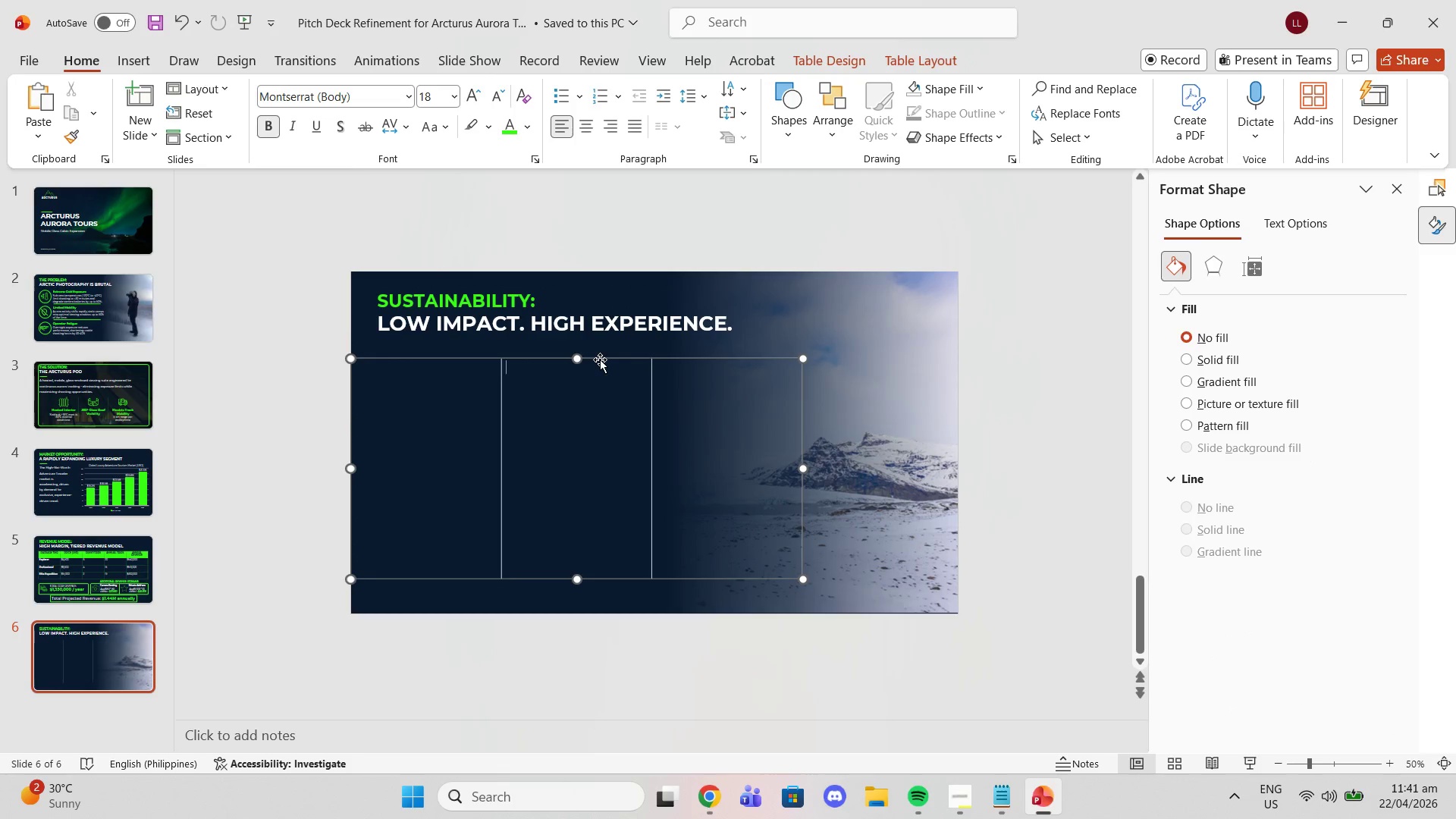 
left_click_drag(start_coordinate=[600, 359], to_coordinate=[604, 354])
 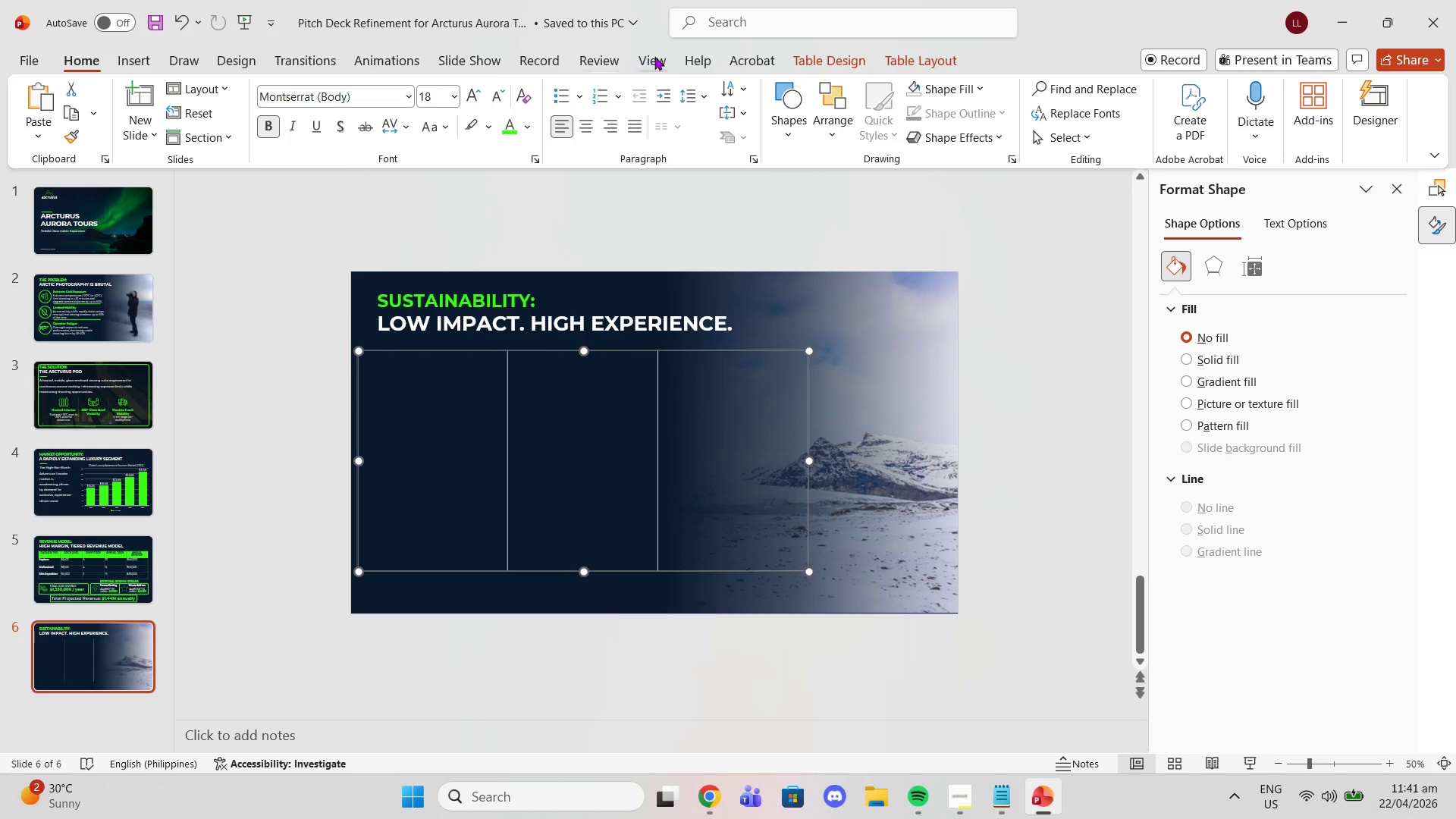 
left_click([1037, 136])
 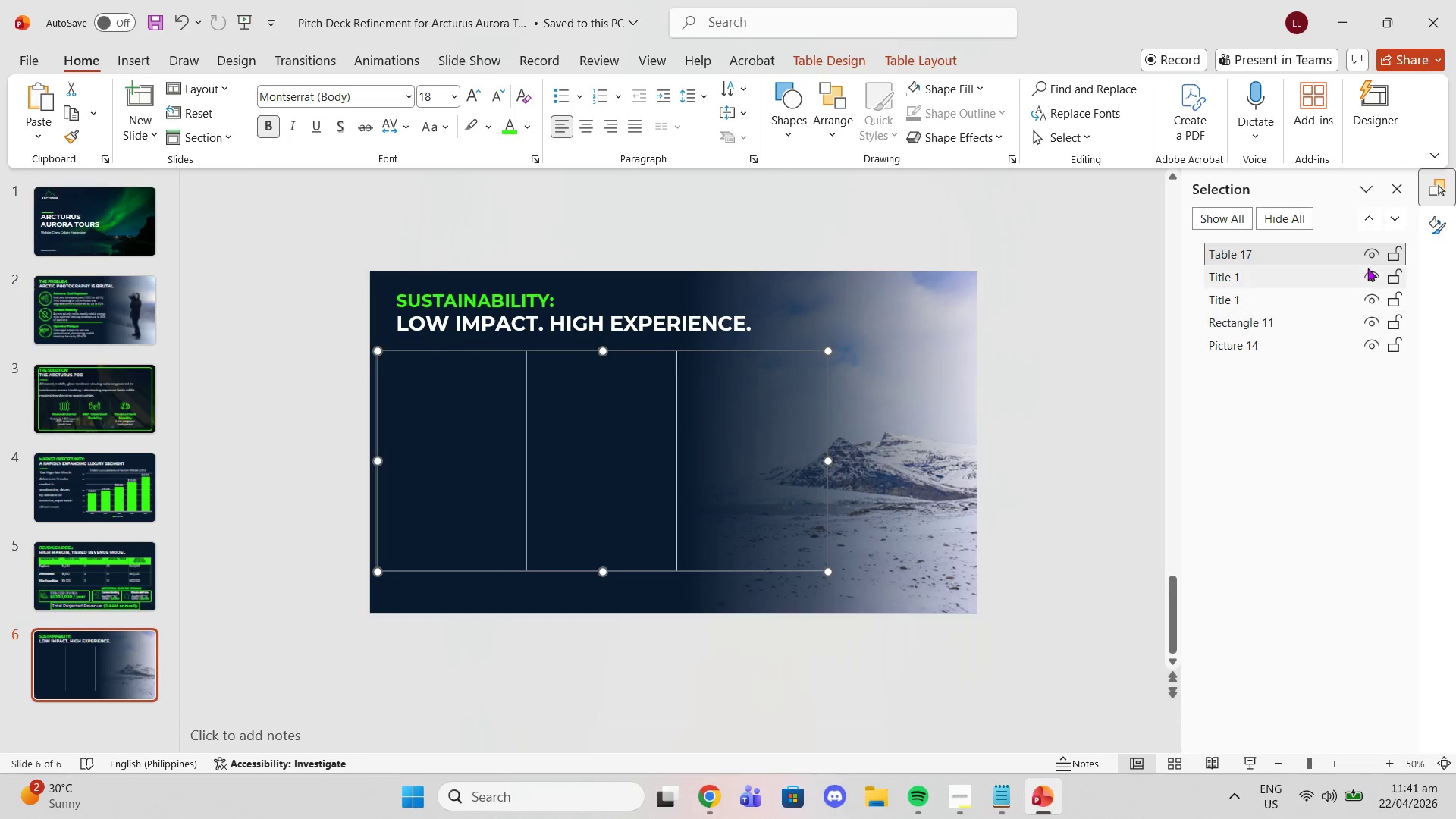 
left_click([1398, 252])
 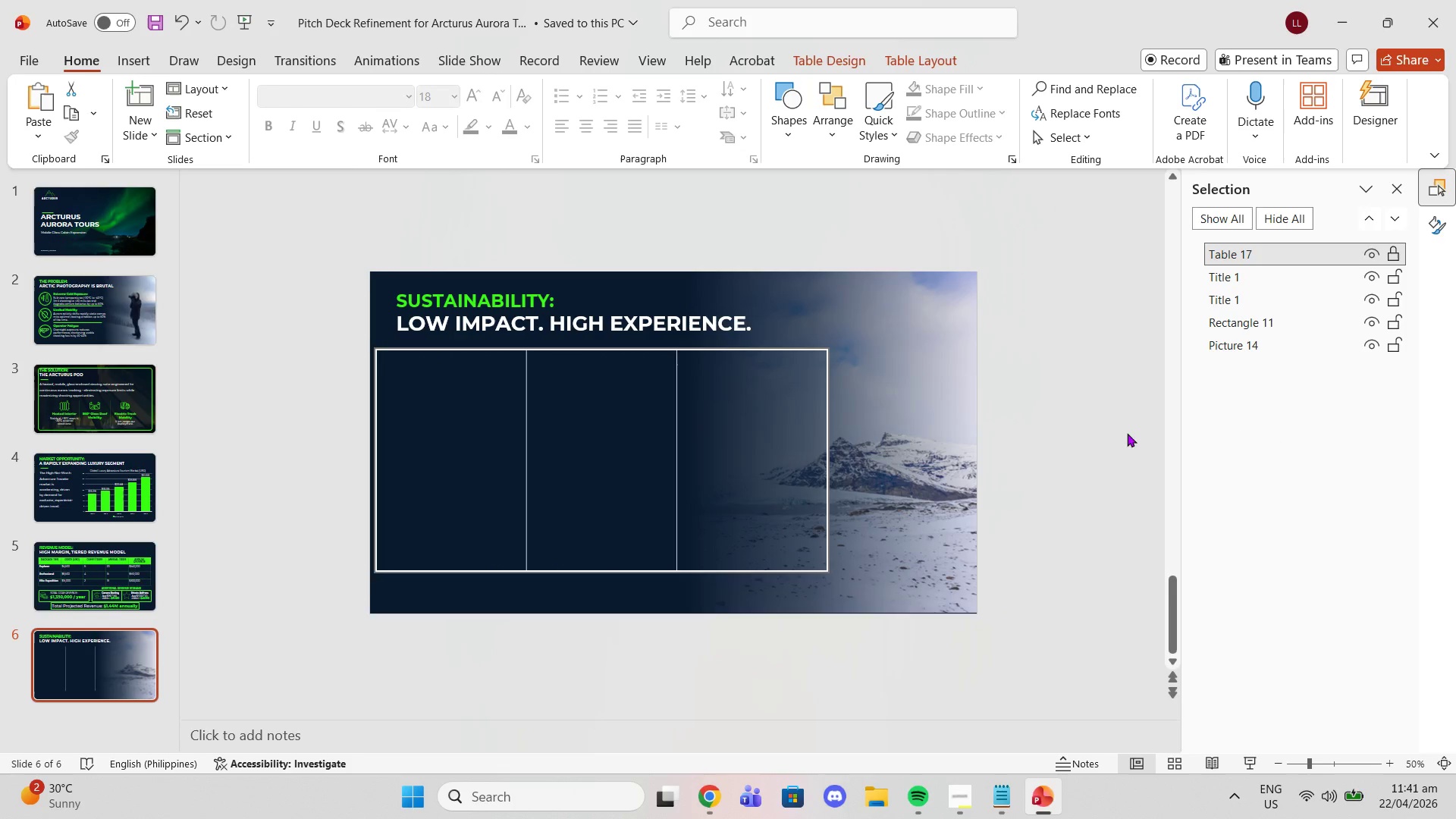 
triple_click([1100, 442])
 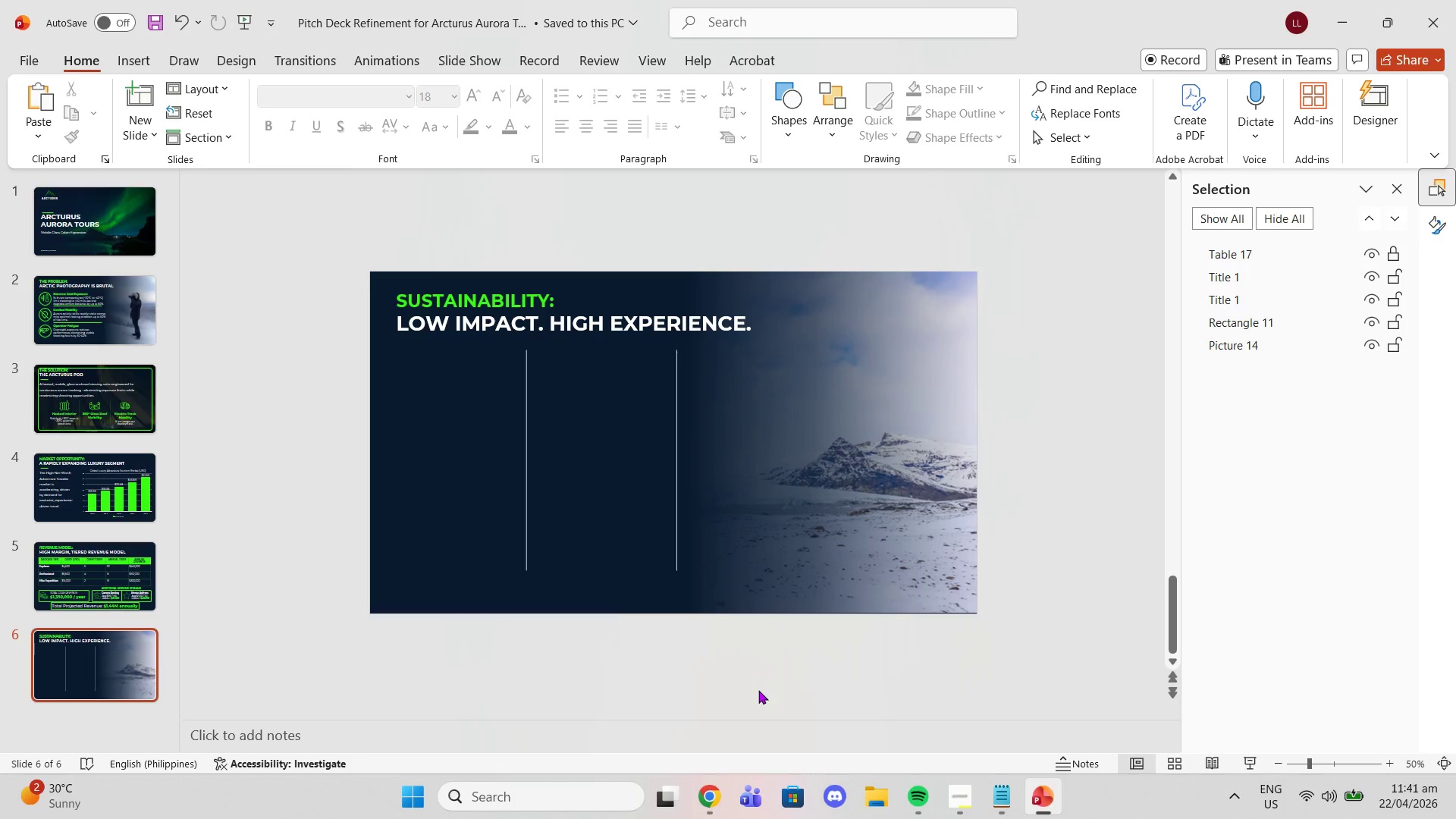 
wait(23.09)
 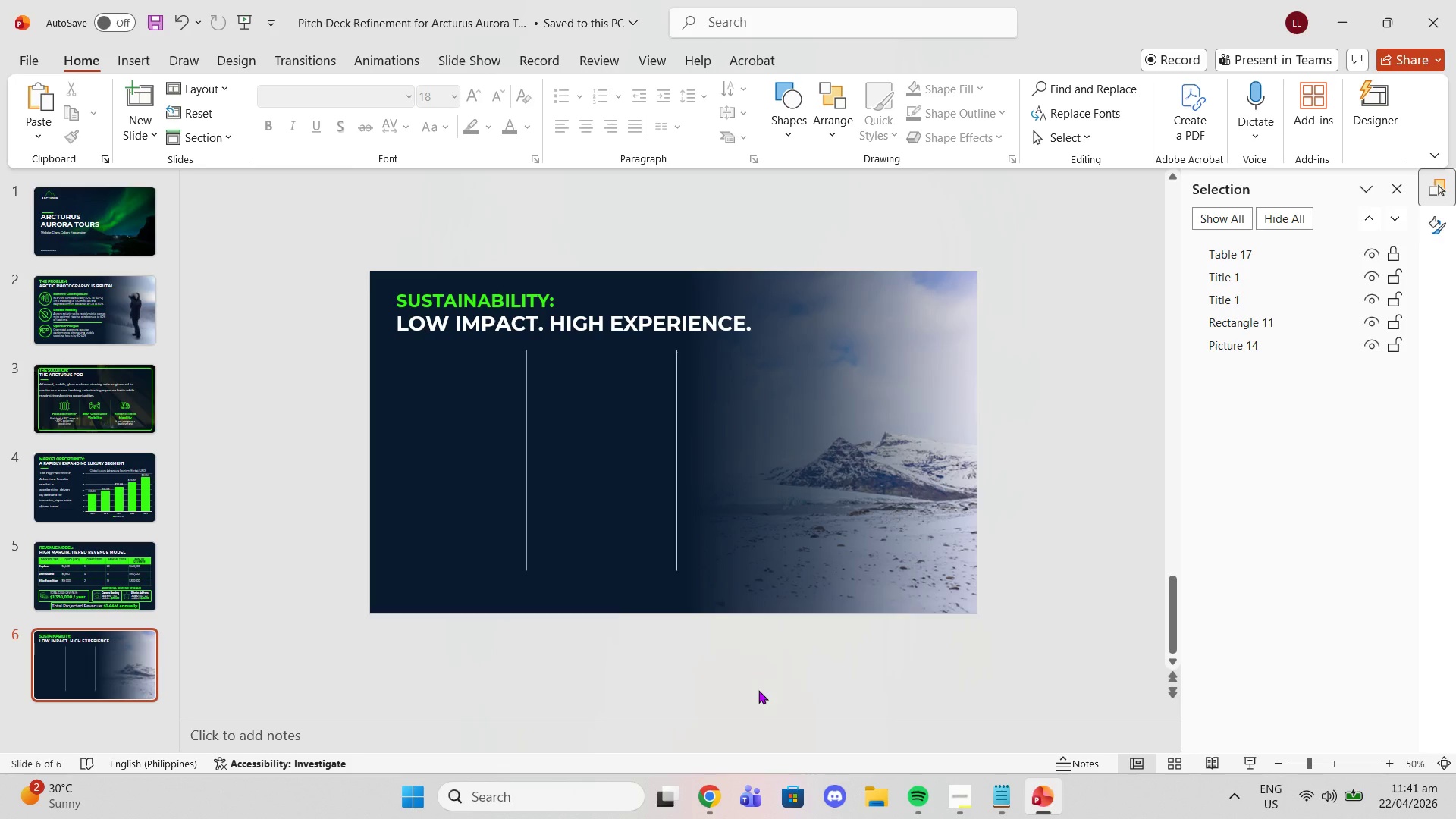 
left_click([109, 343])
 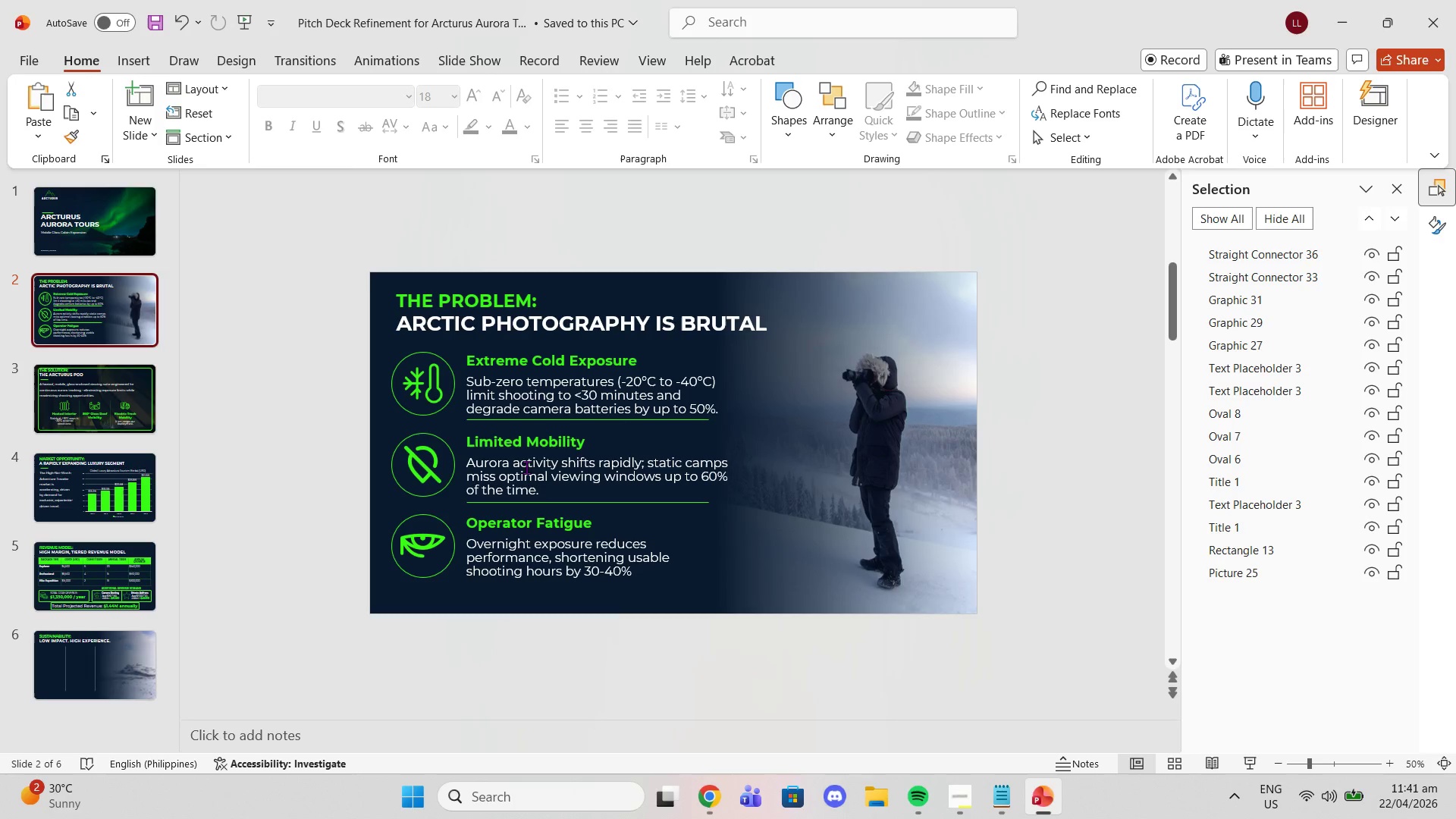 
left_click([522, 461])
 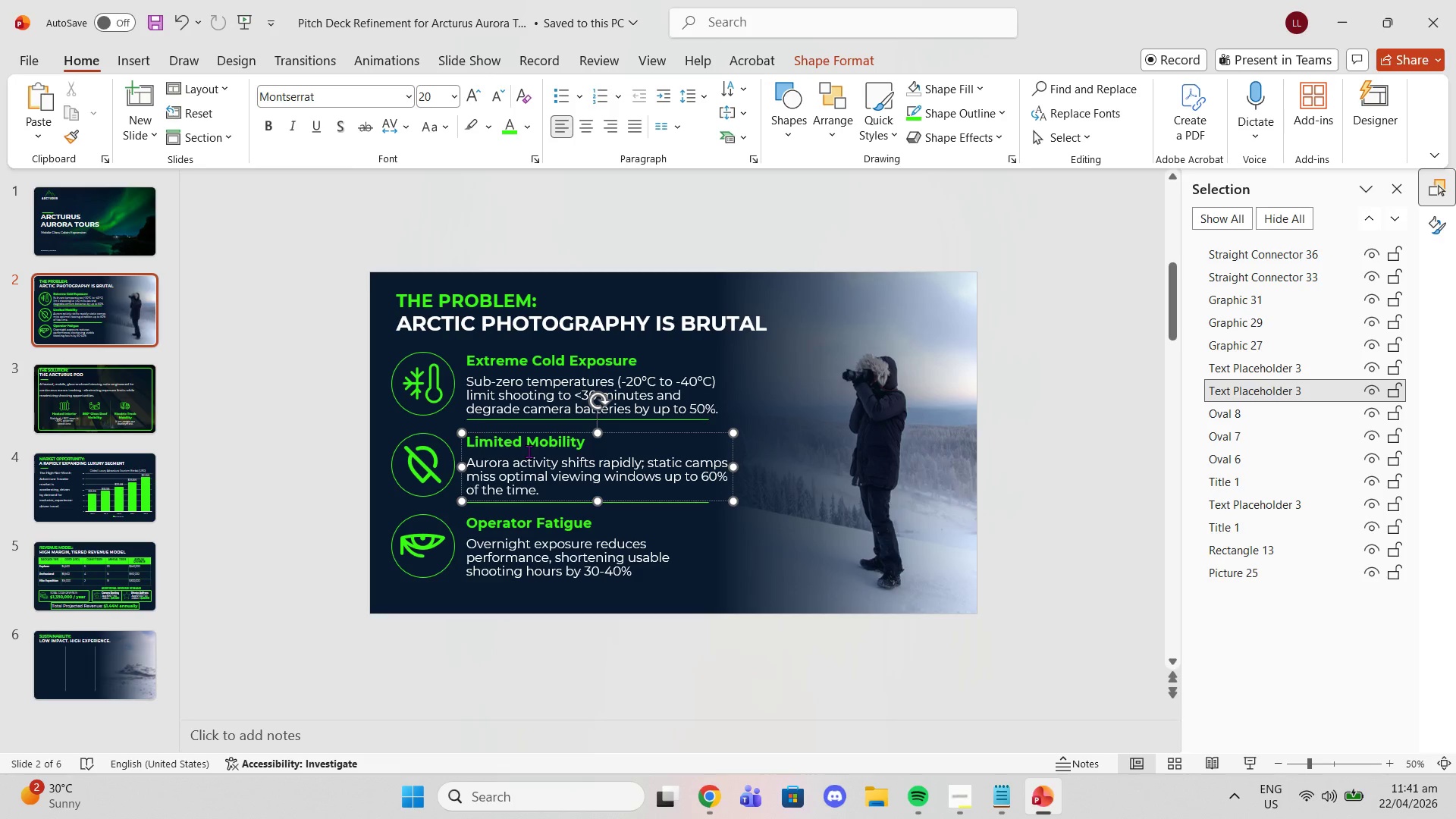 
key(Control+C)
 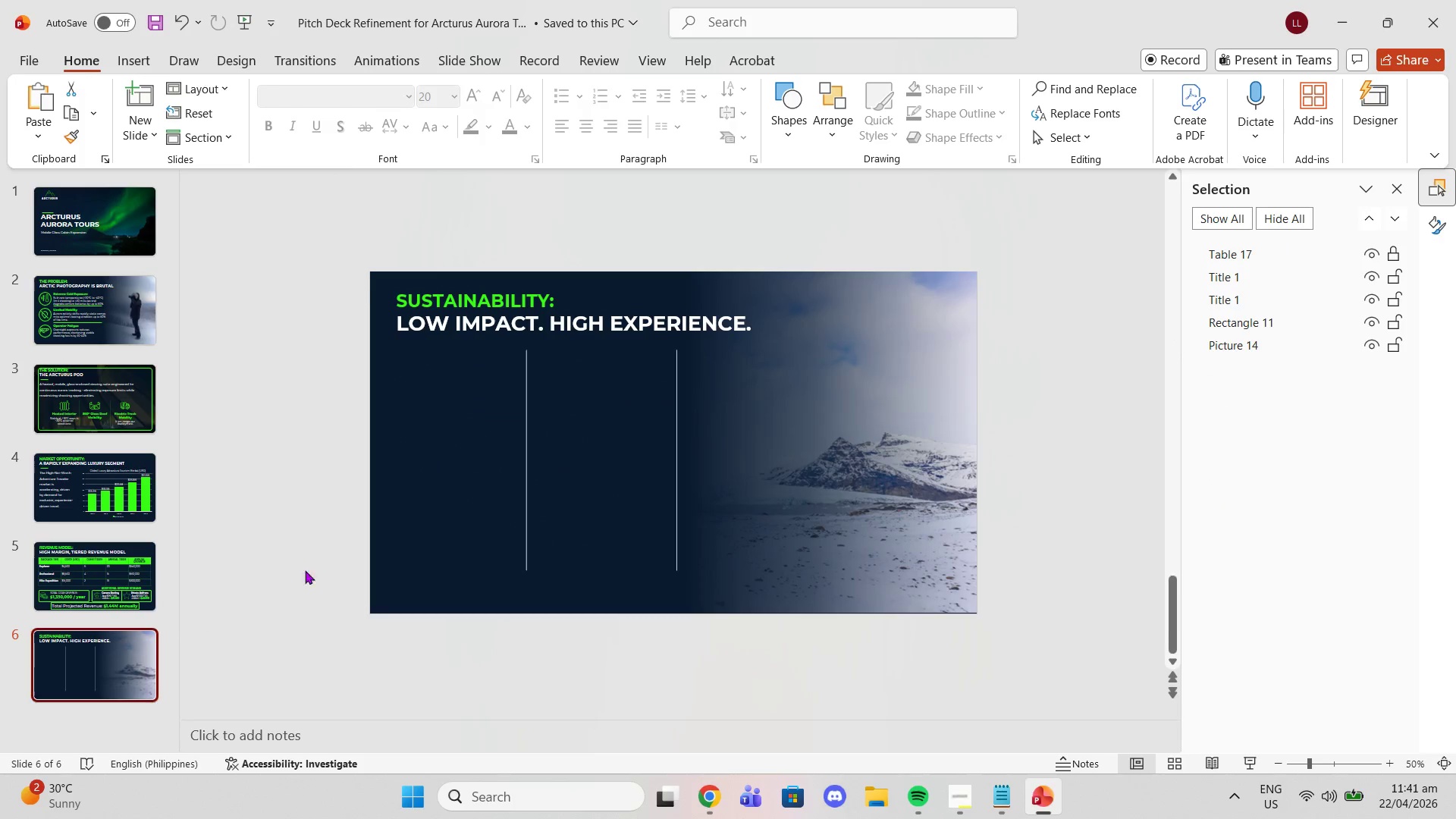 
left_click([463, 494])
 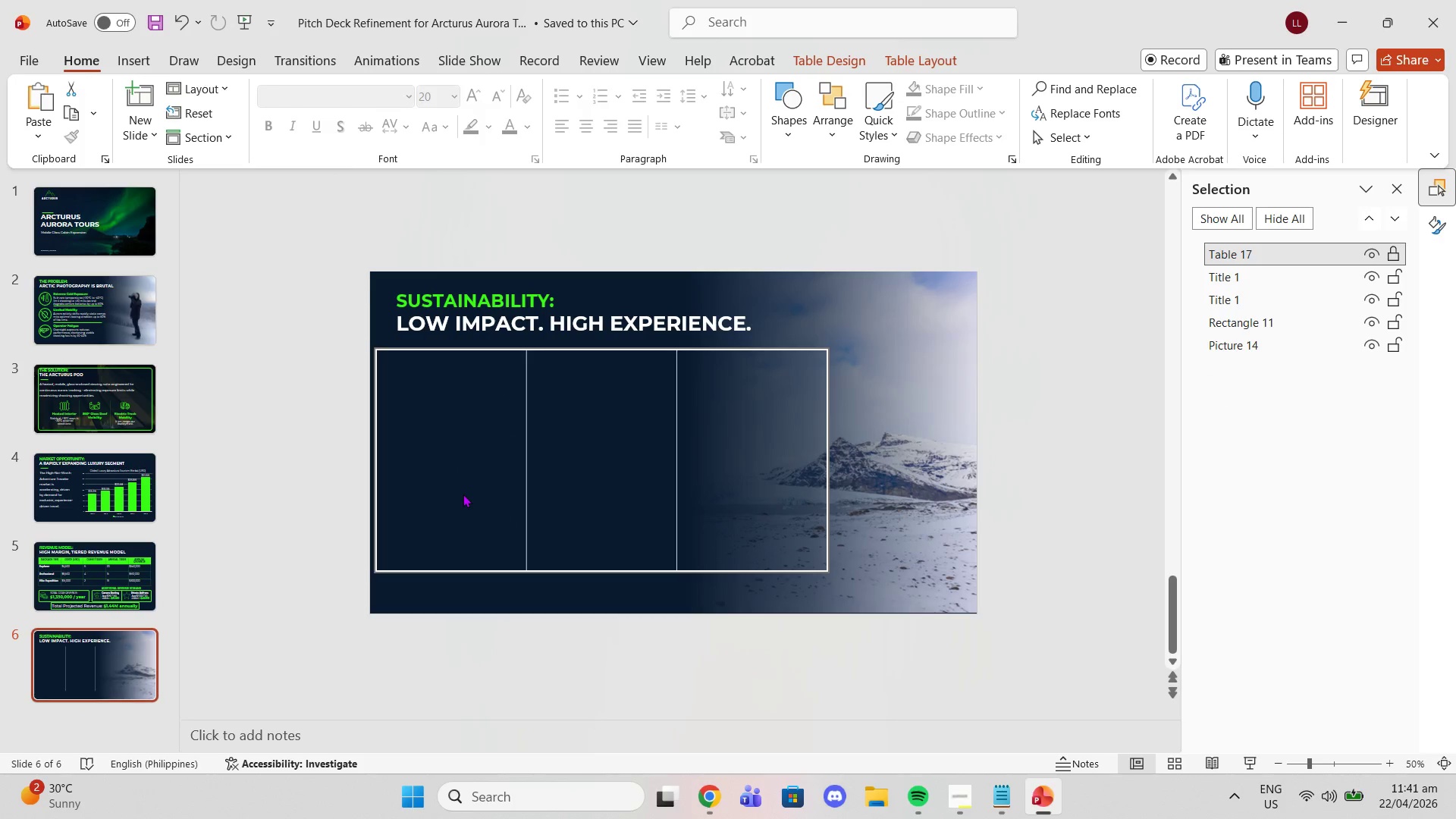 
key(Control+V)
 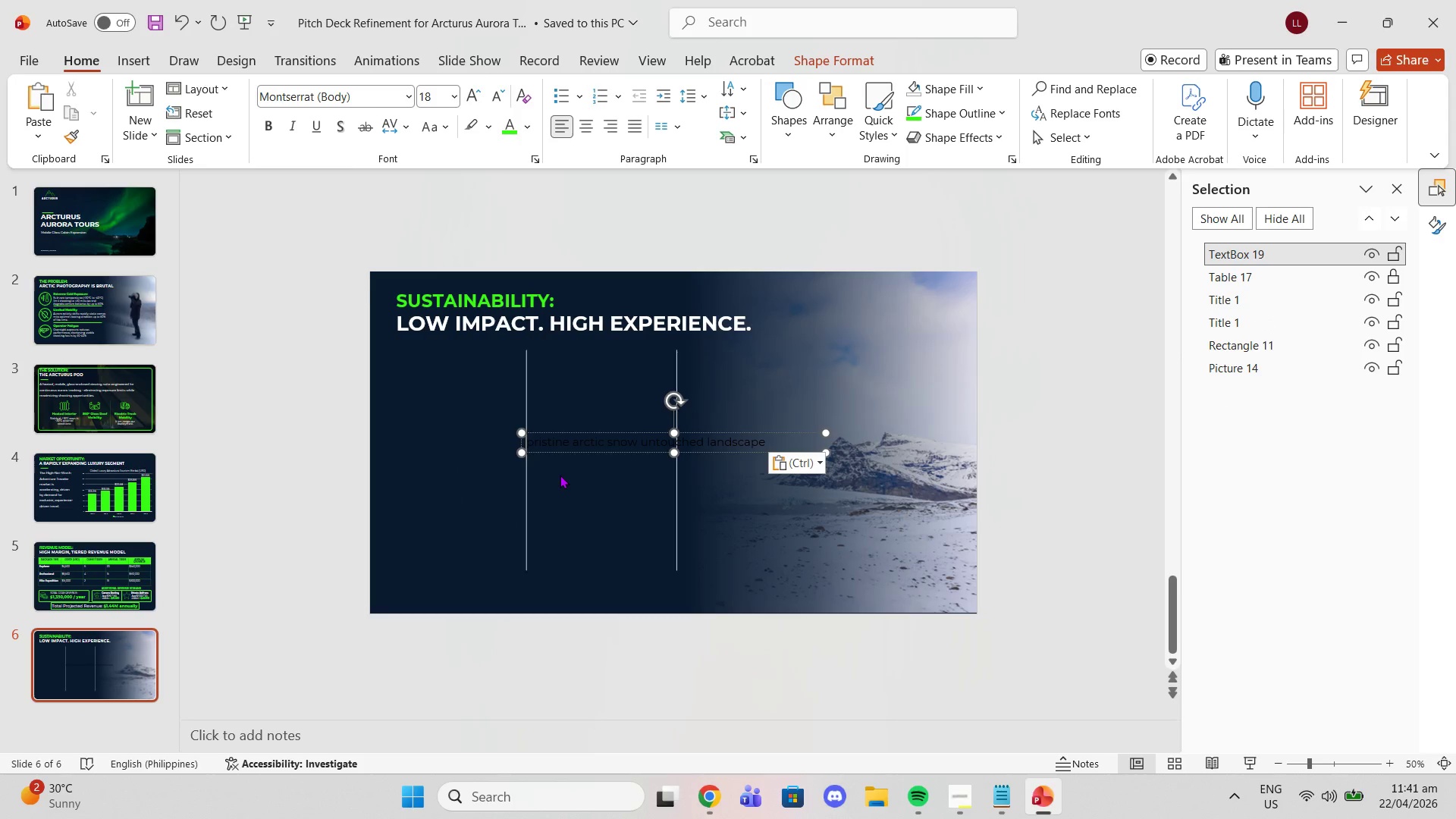 
key(Control+ControlLeft)
 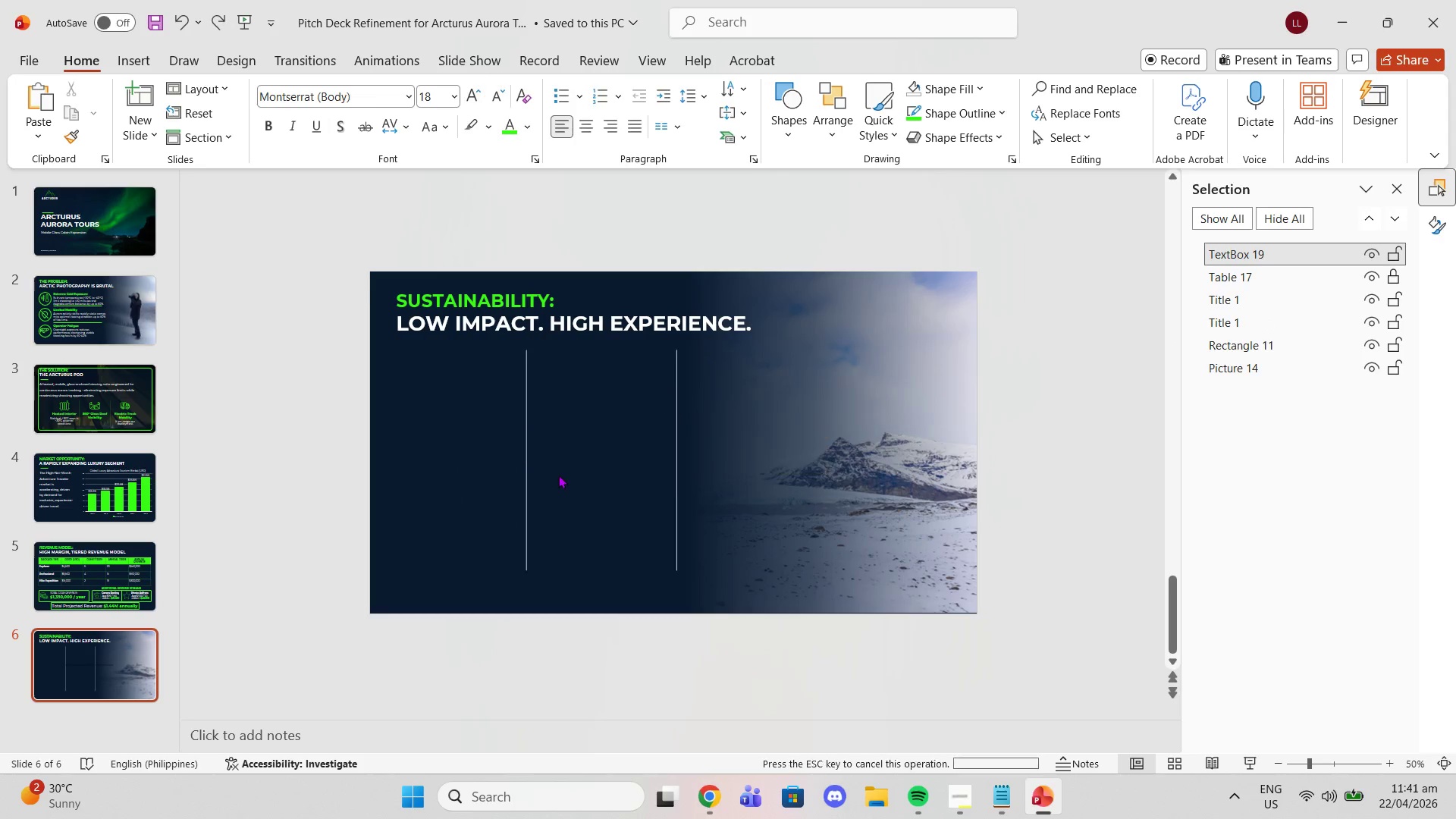 
key(Control+Z)
 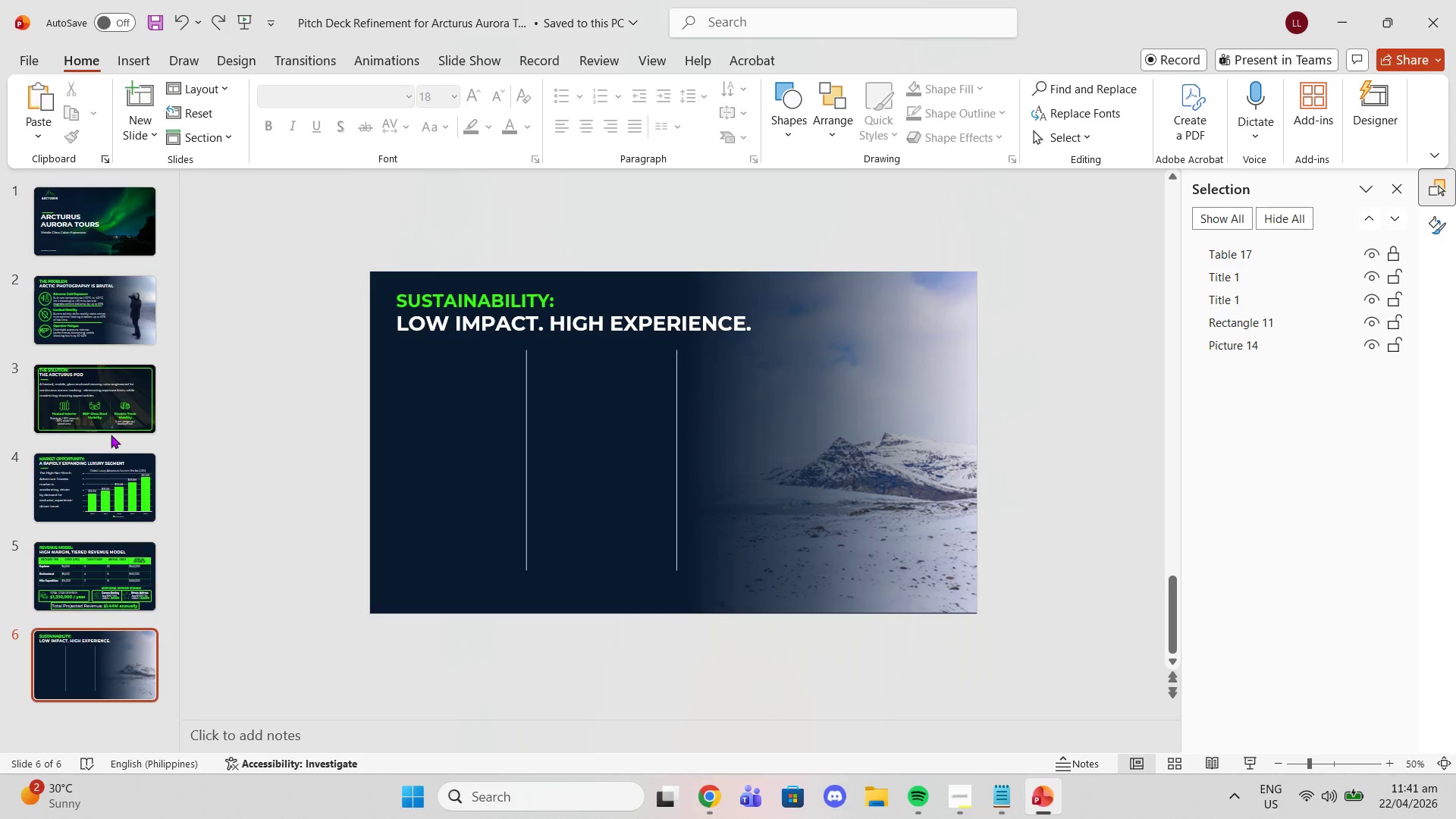 
left_click([105, 413])
 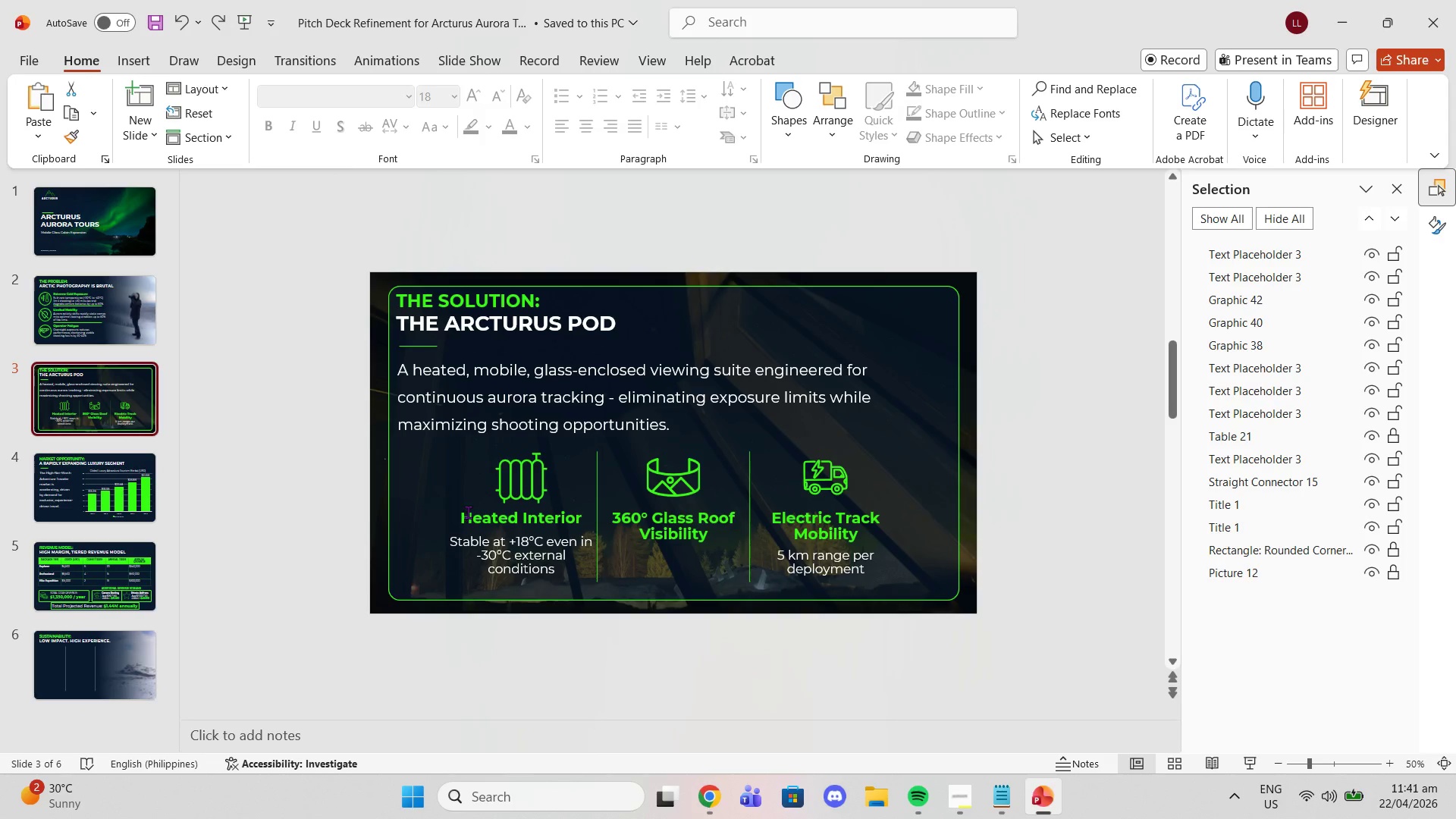 
left_click([468, 512])
 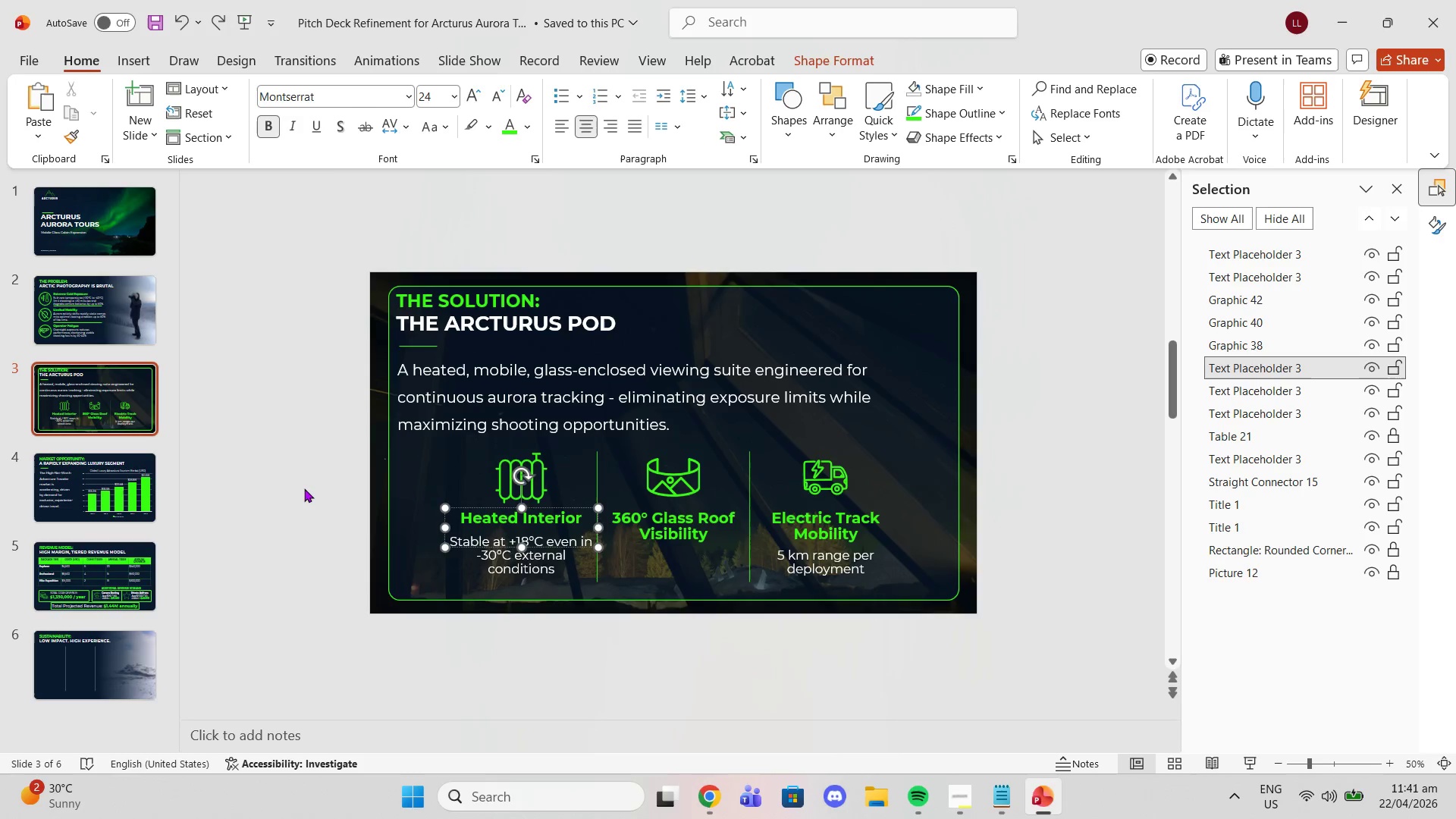 
left_click([299, 488])
 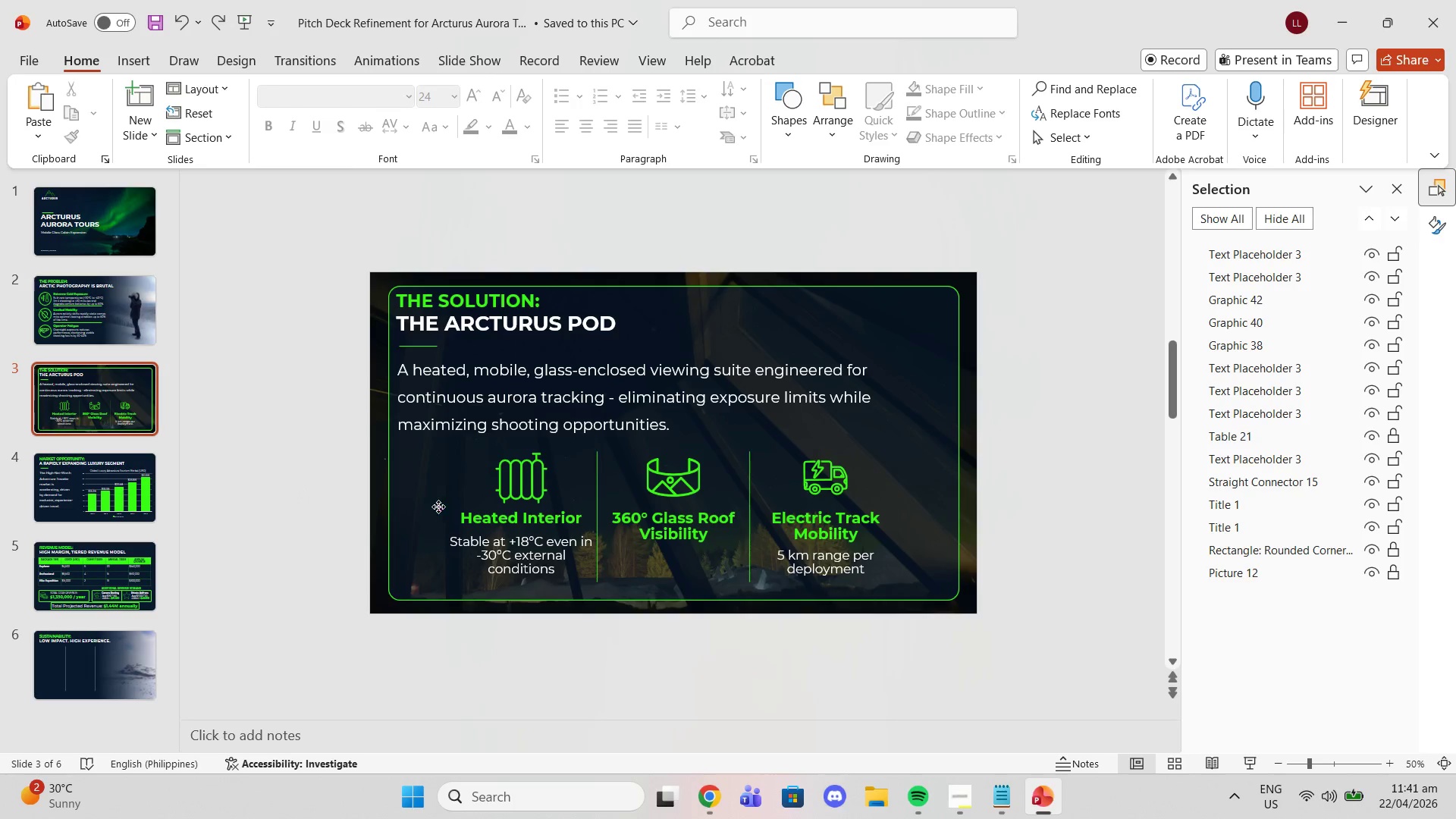 
left_click_drag(start_coordinate=[438, 507], to_coordinate=[472, 514])
 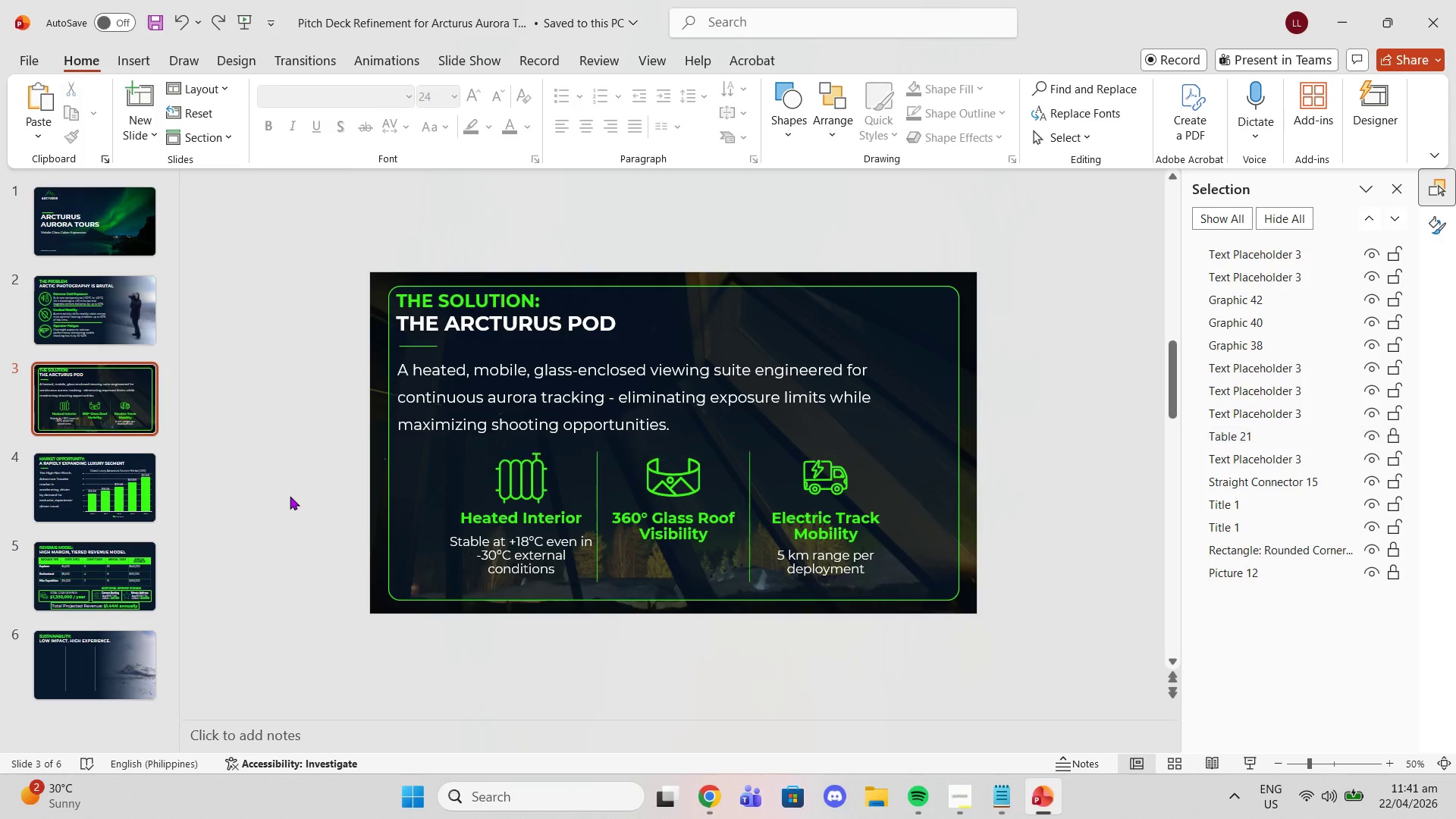 
left_click([290, 496])
 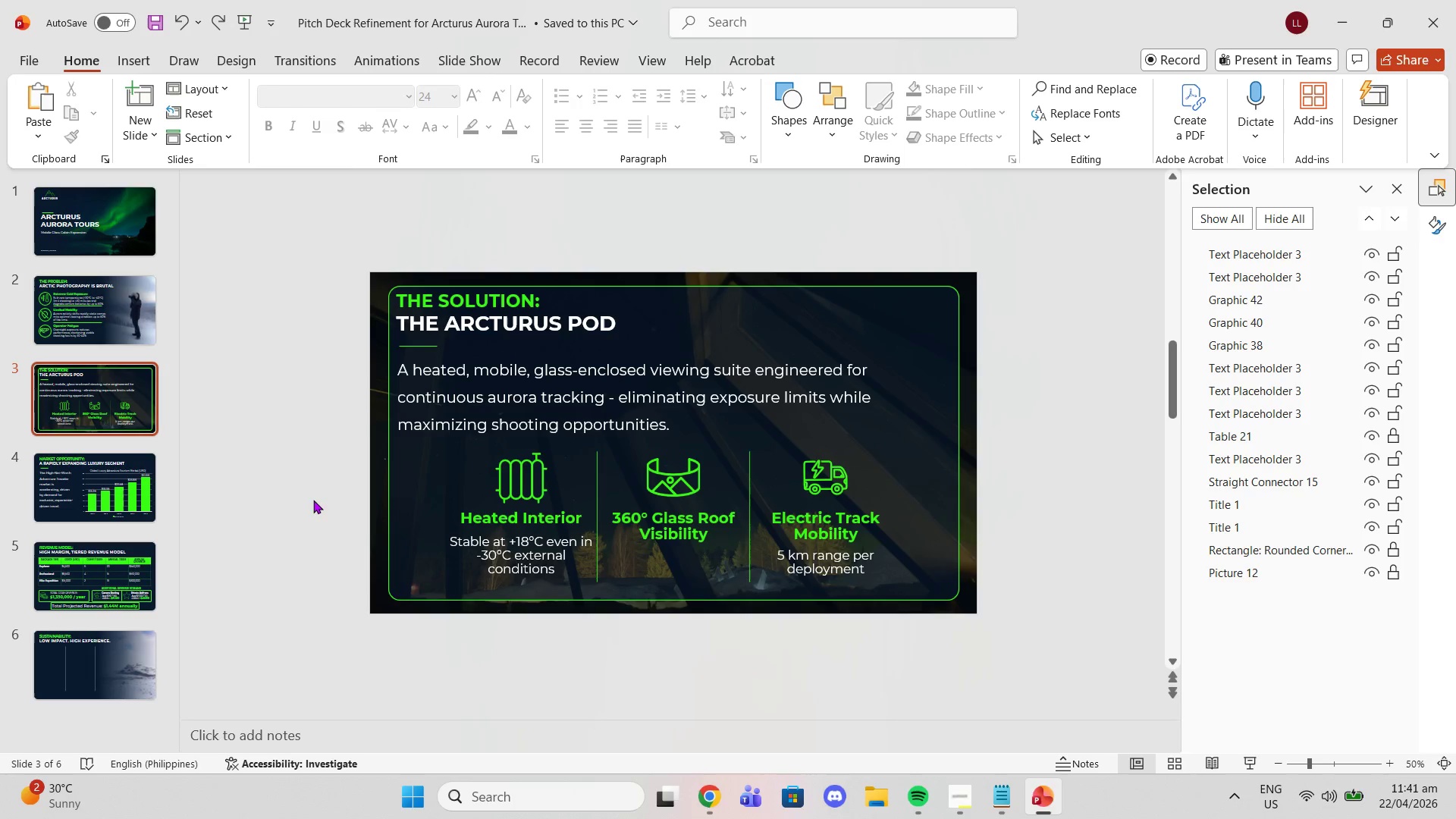 
left_click_drag(start_coordinate=[313, 500], to_coordinate=[595, 590])
 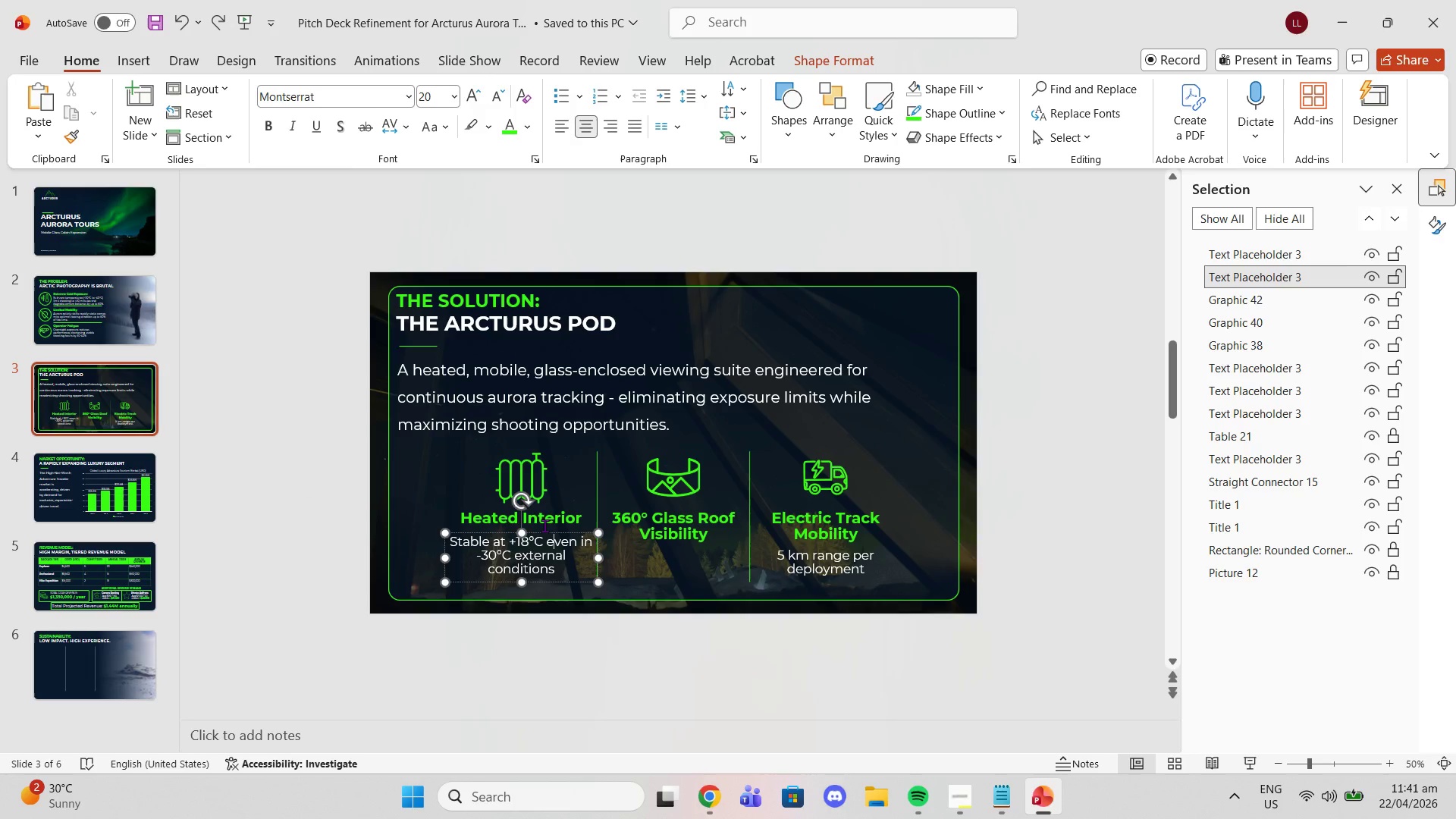 
double_click([544, 526])
 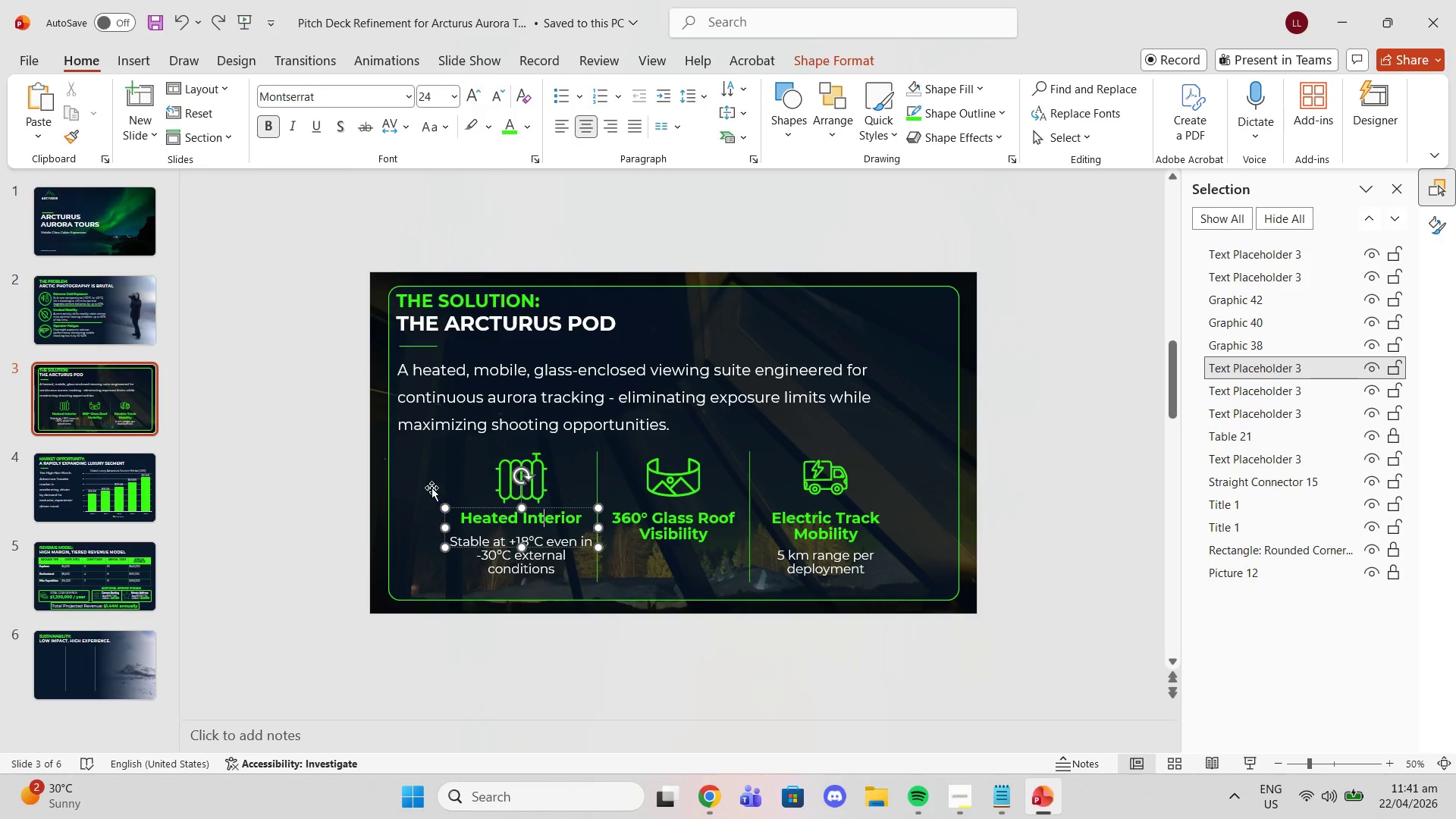 
left_click([424, 484])
 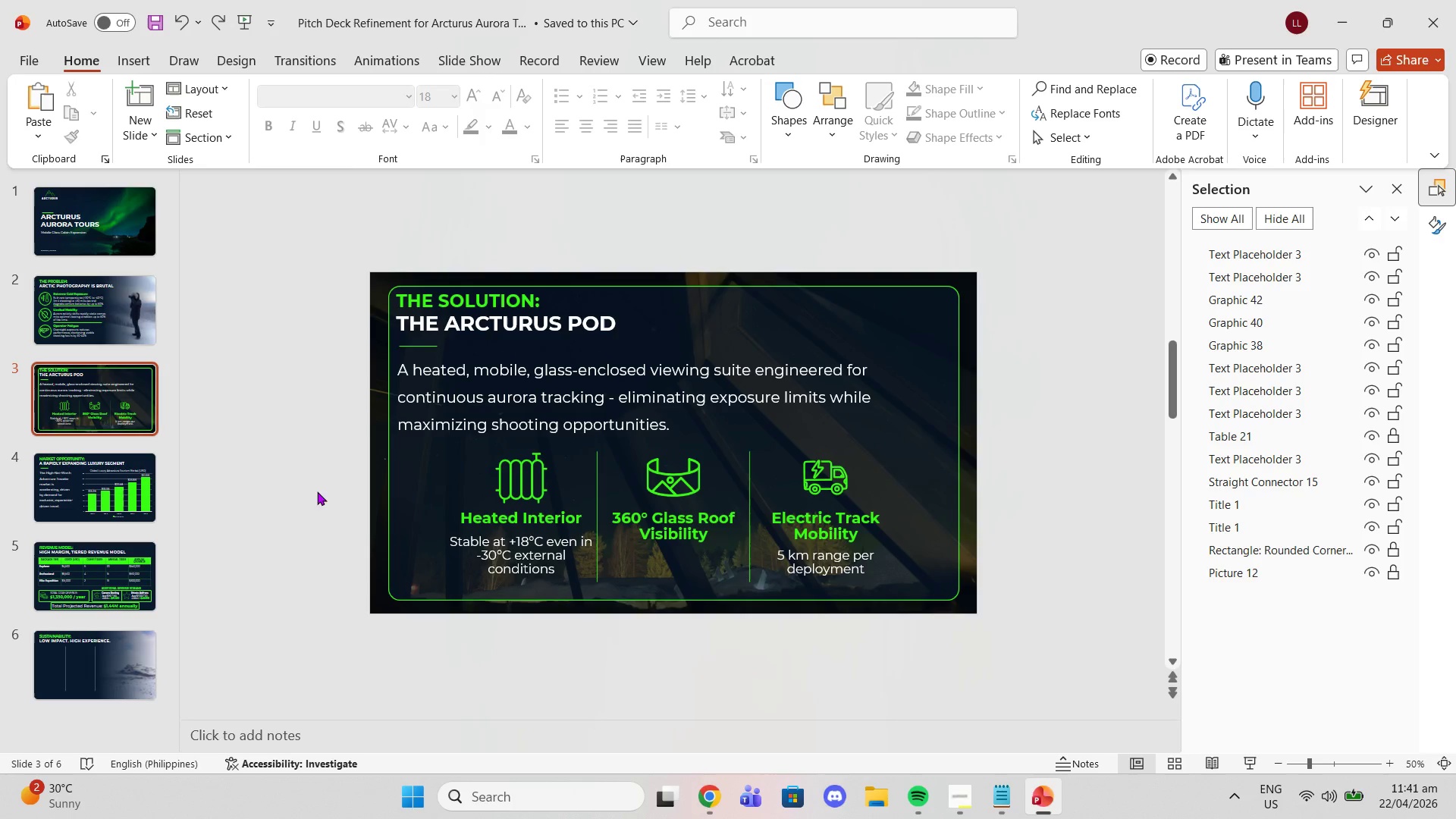 
left_click([318, 491])
 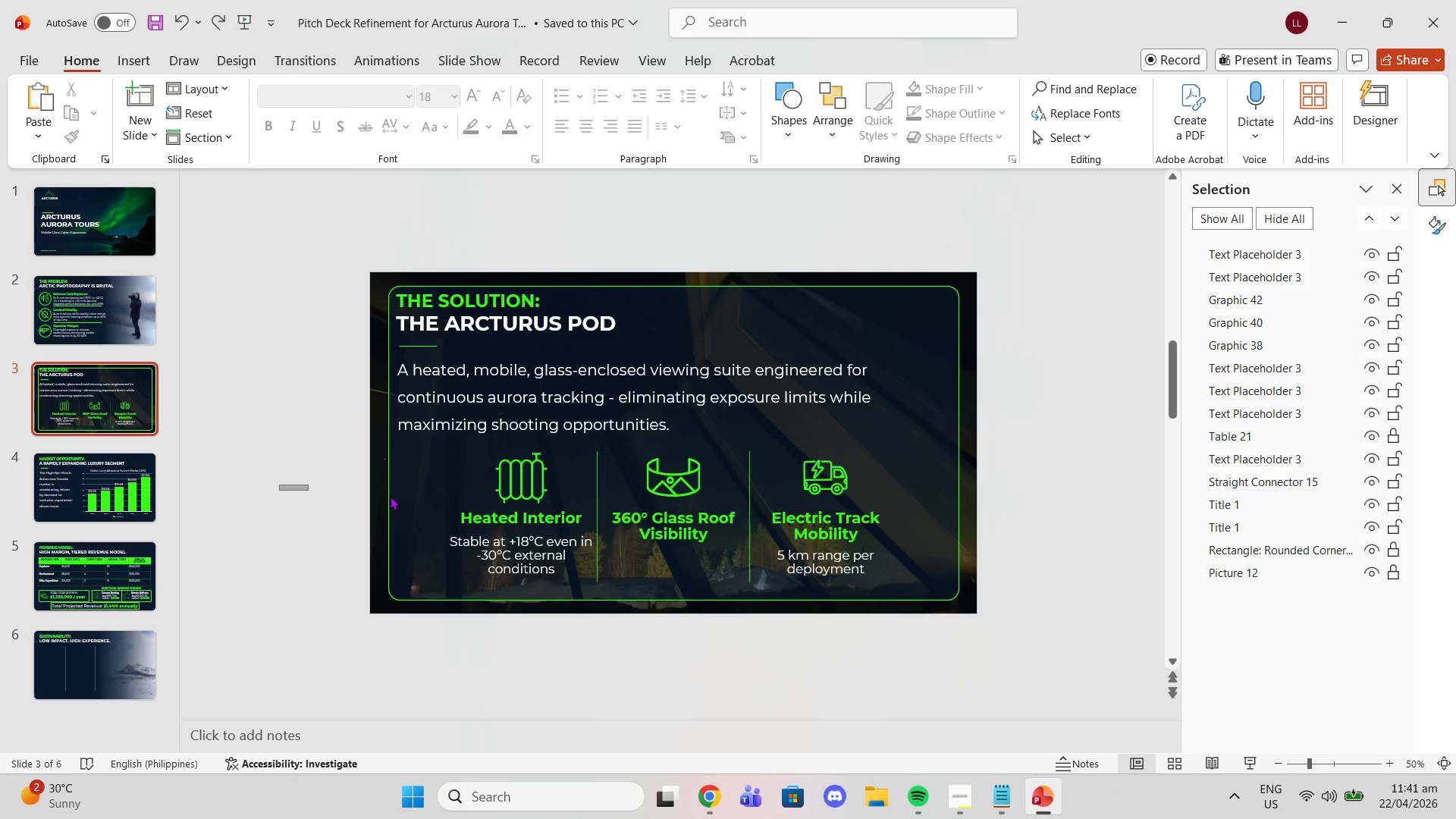 
left_click_drag(start_coordinate=[280, 485], to_coordinate=[630, 626])
 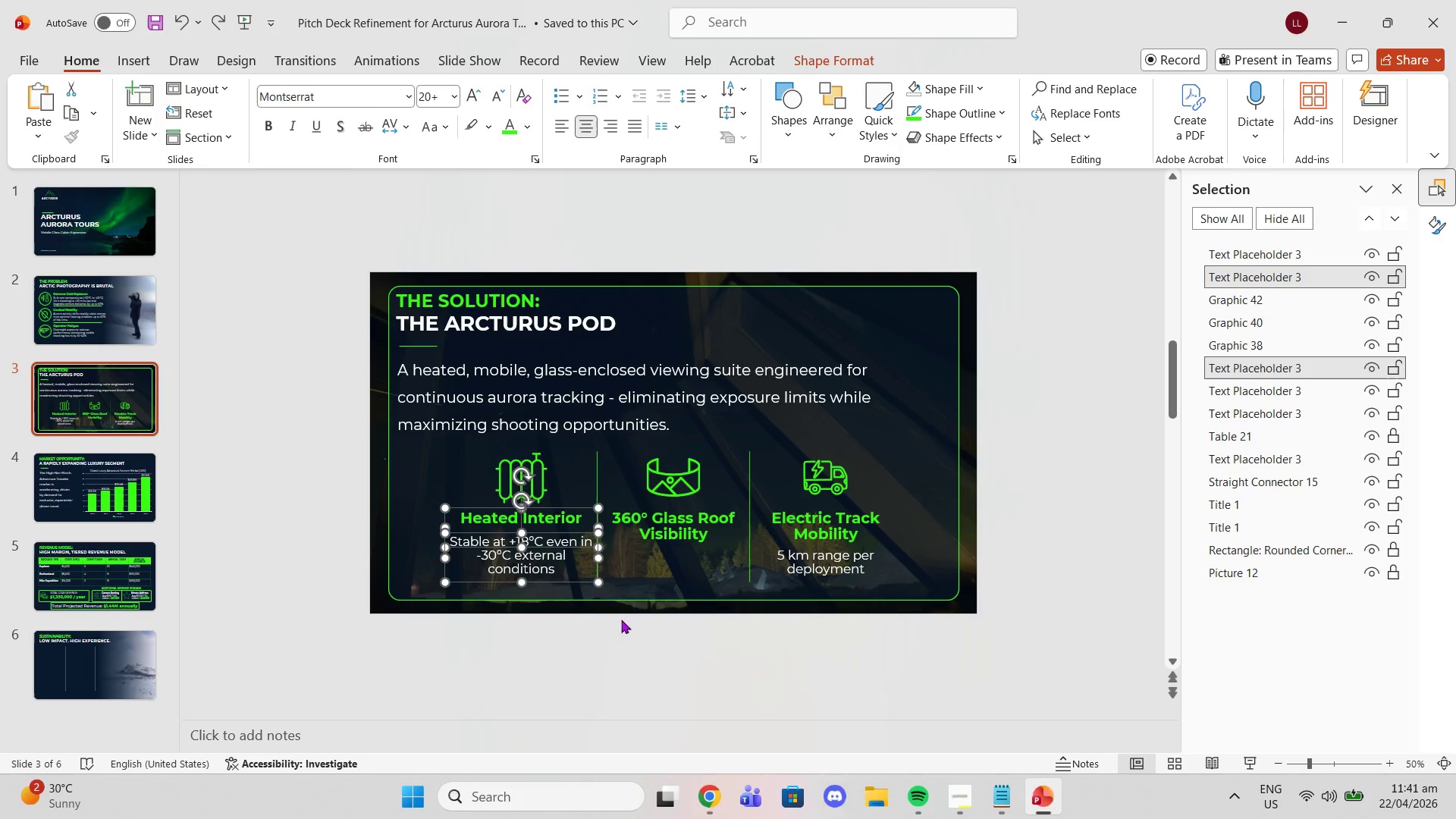 
key(Control+C)
 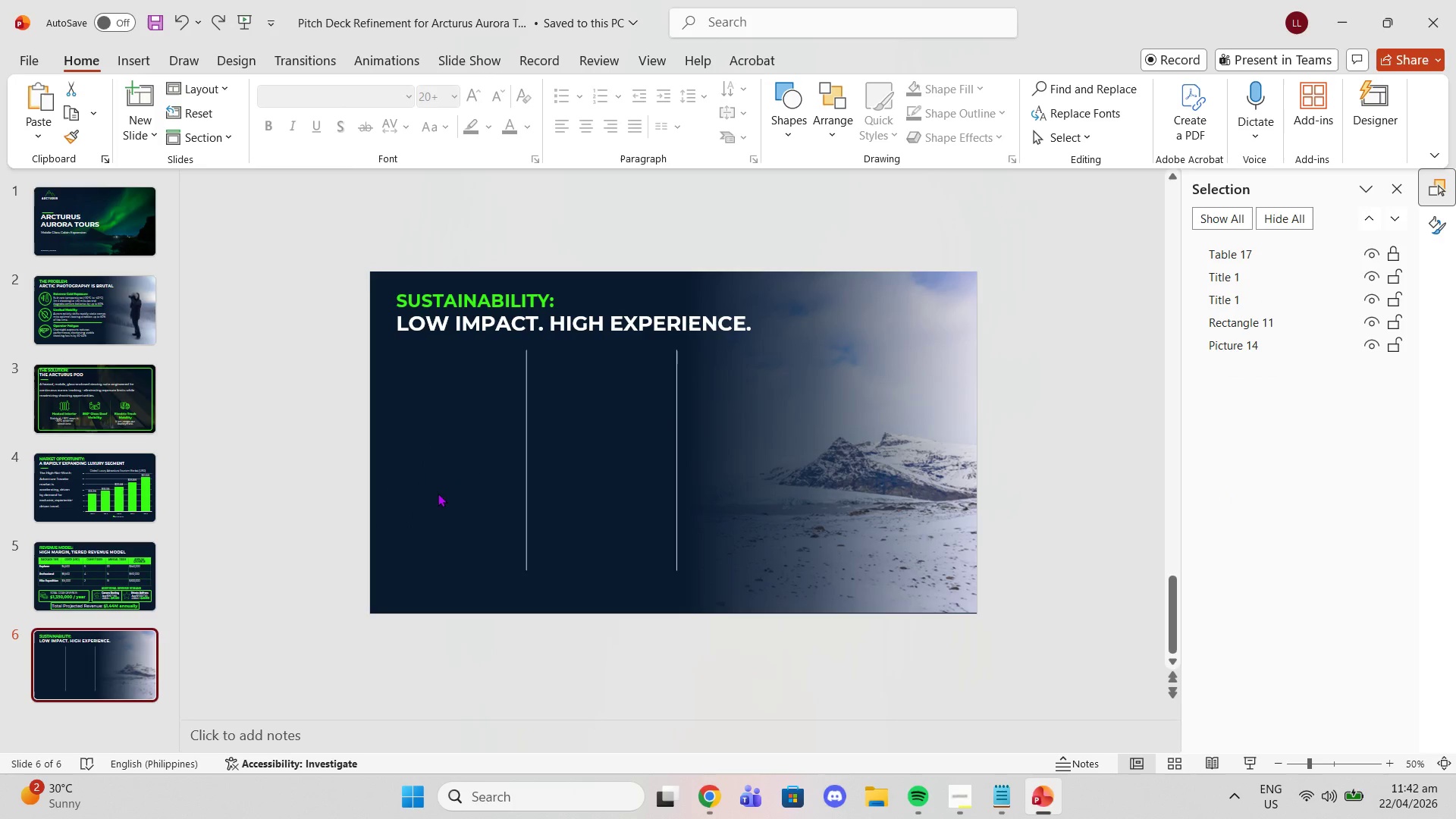 
key(Control+V)
 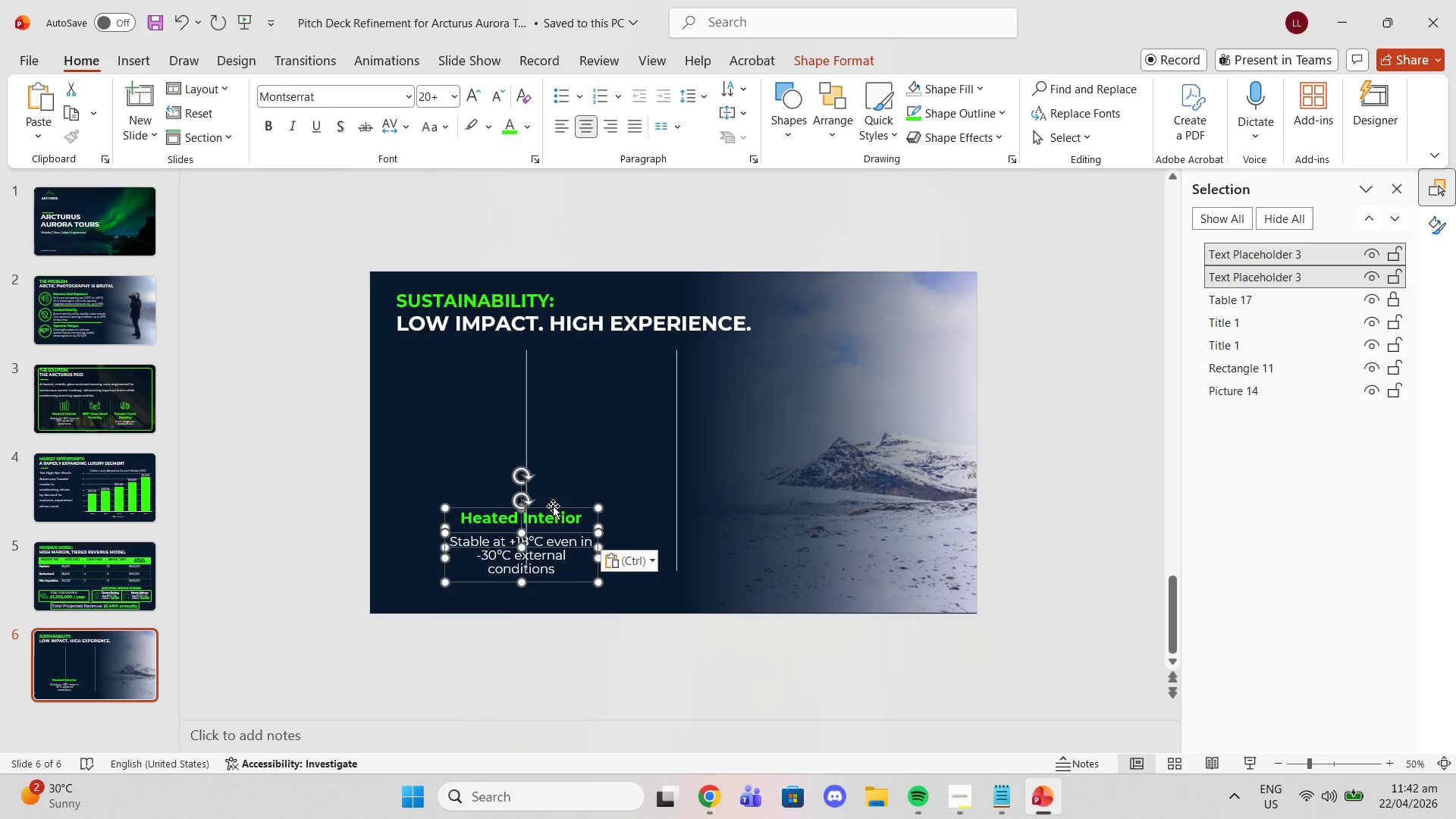 
left_click_drag(start_coordinate=[553, 506], to_coordinate=[483, 445])
 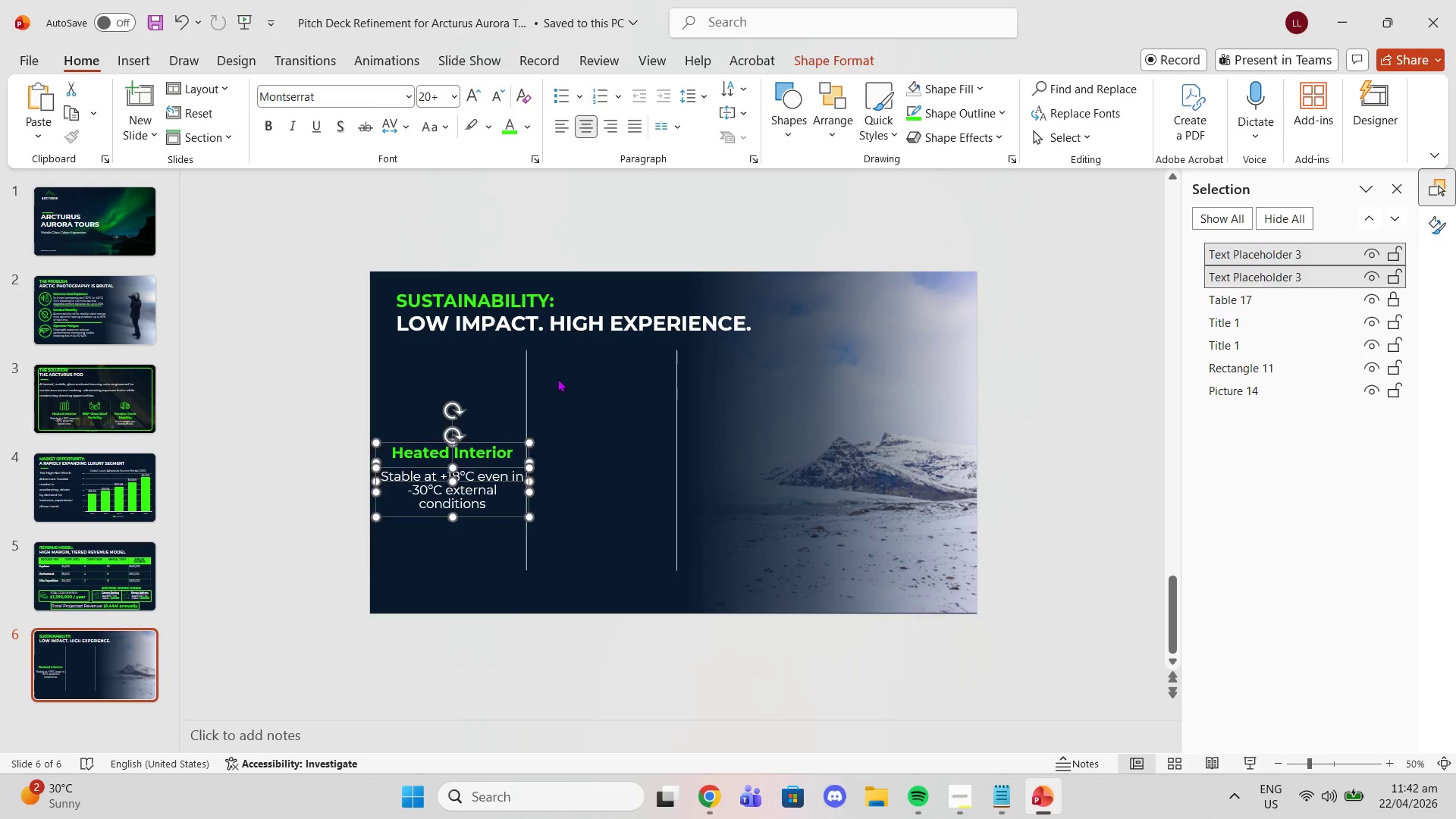 
left_click([557, 378])
 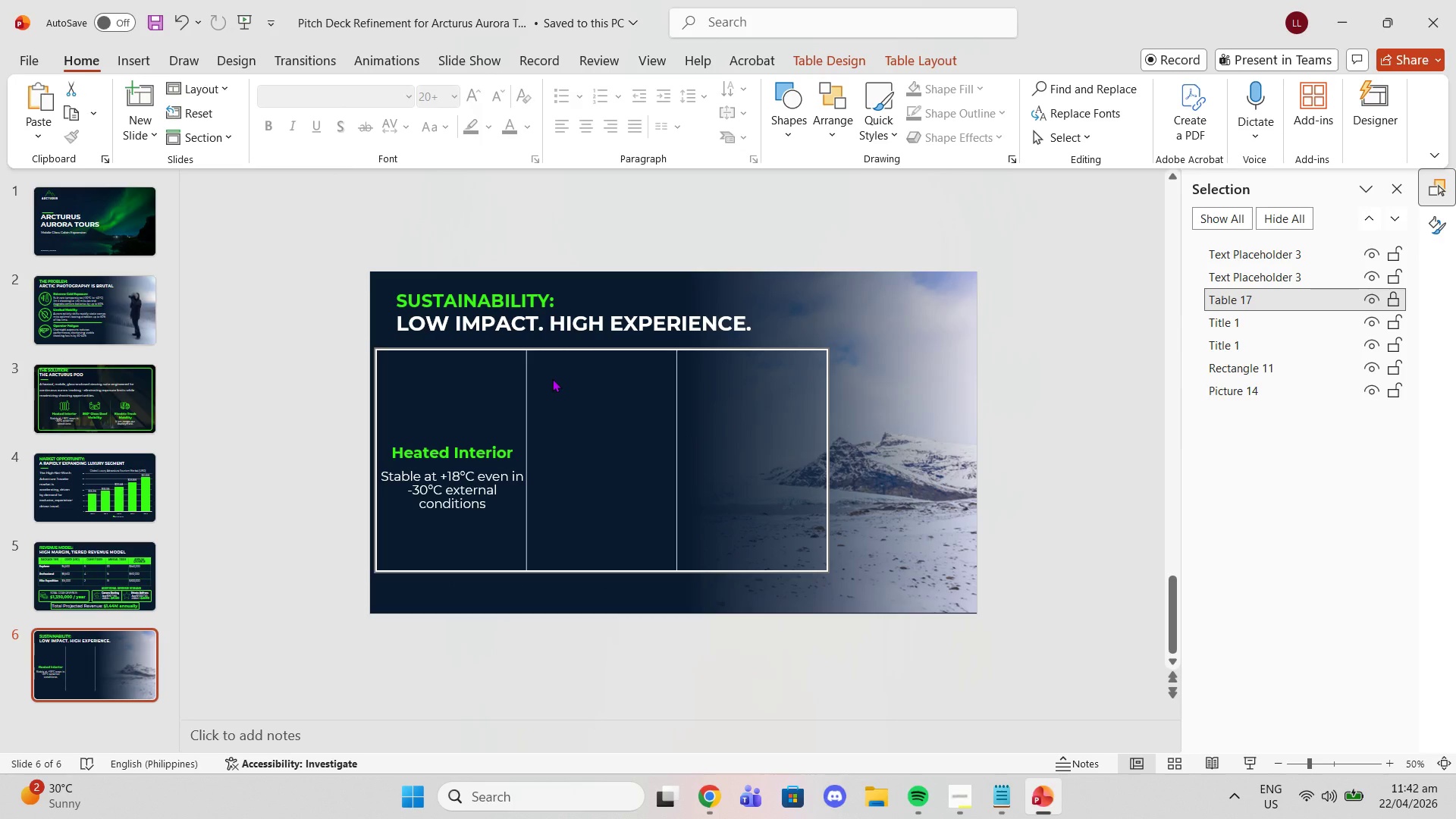 
left_click_drag(start_coordinate=[552, 378], to_coordinate=[568, 378])
 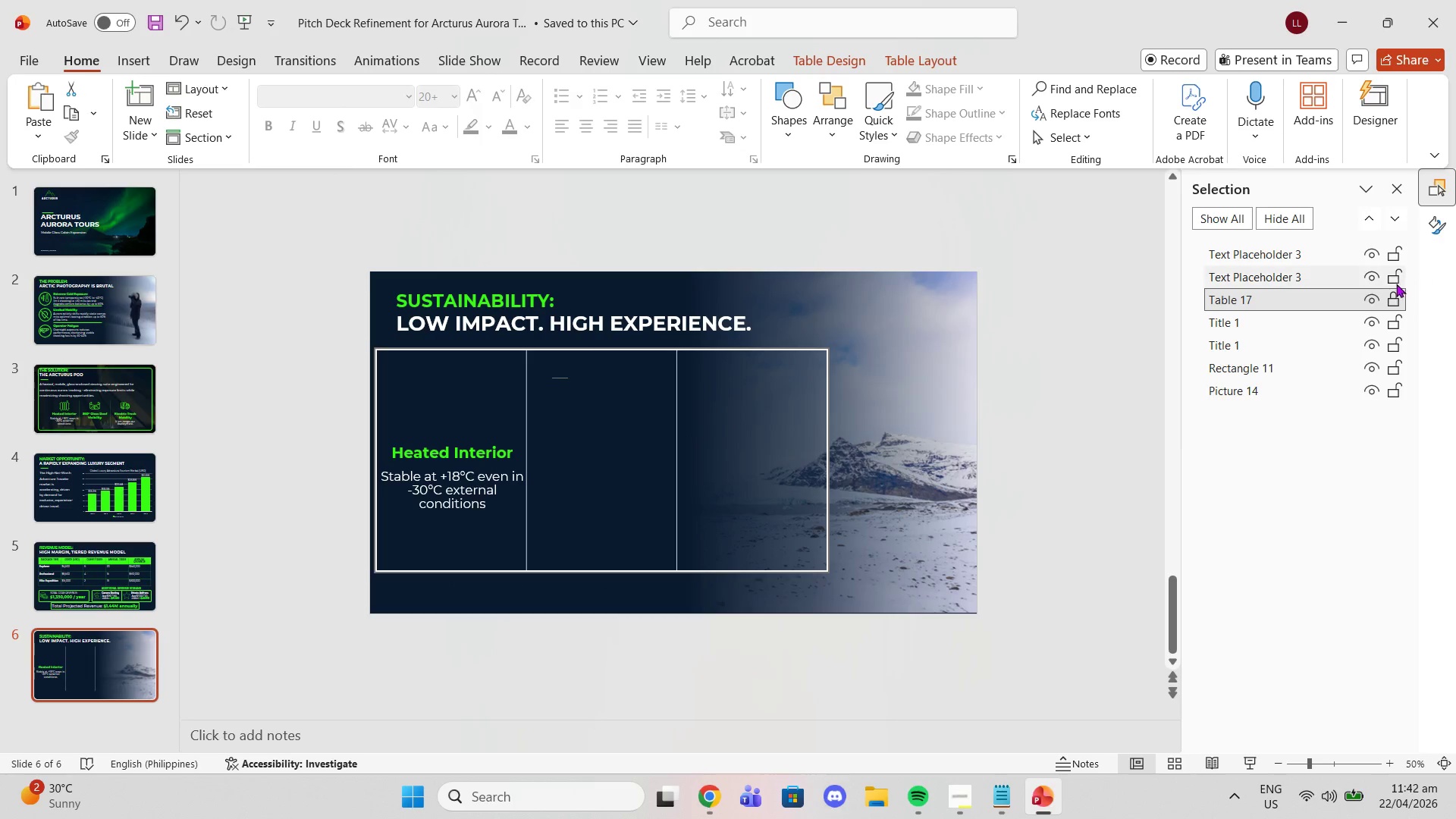 
left_click([1392, 295])
 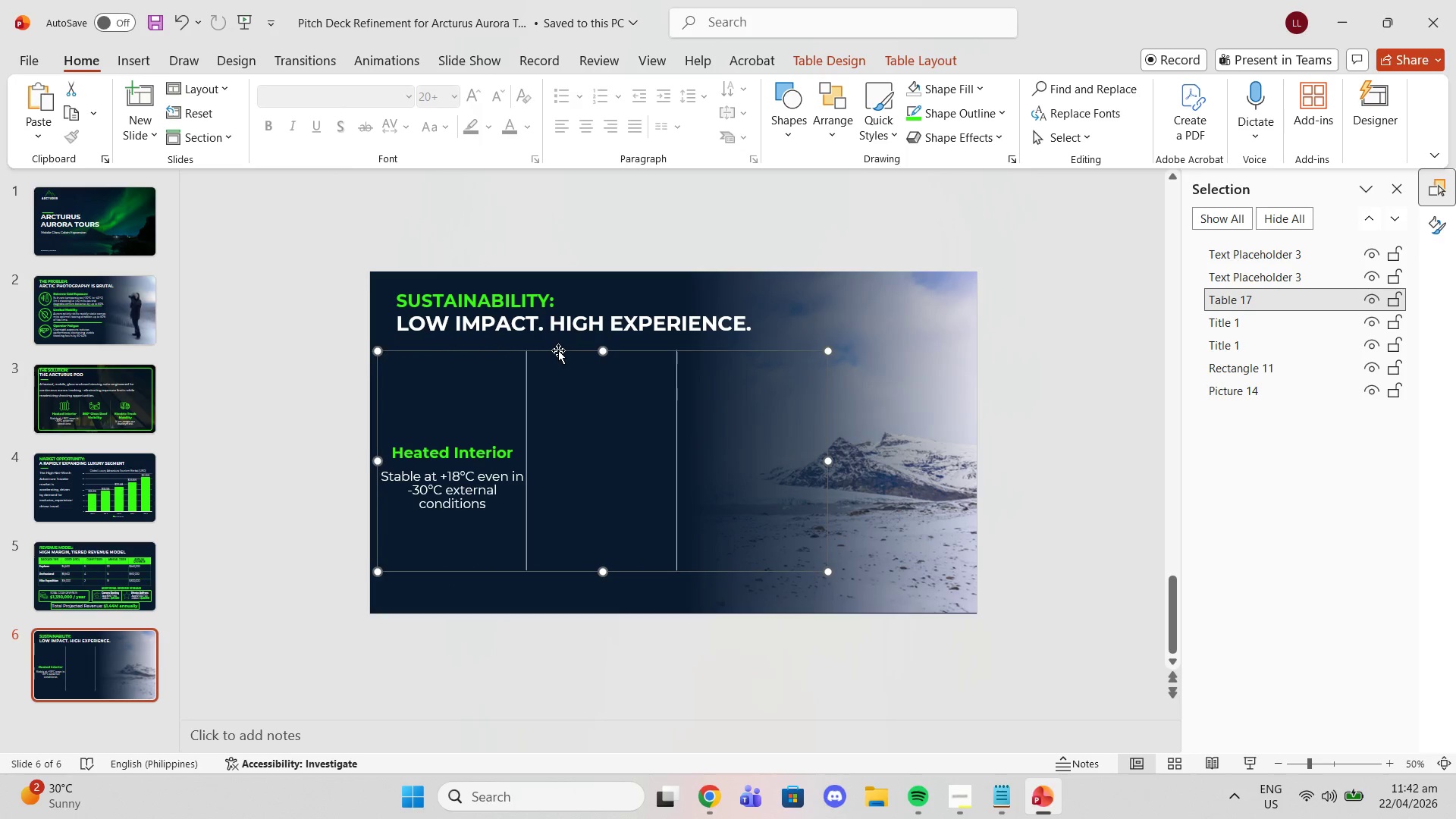 
left_click_drag(start_coordinate=[560, 352], to_coordinate=[573, 353])
 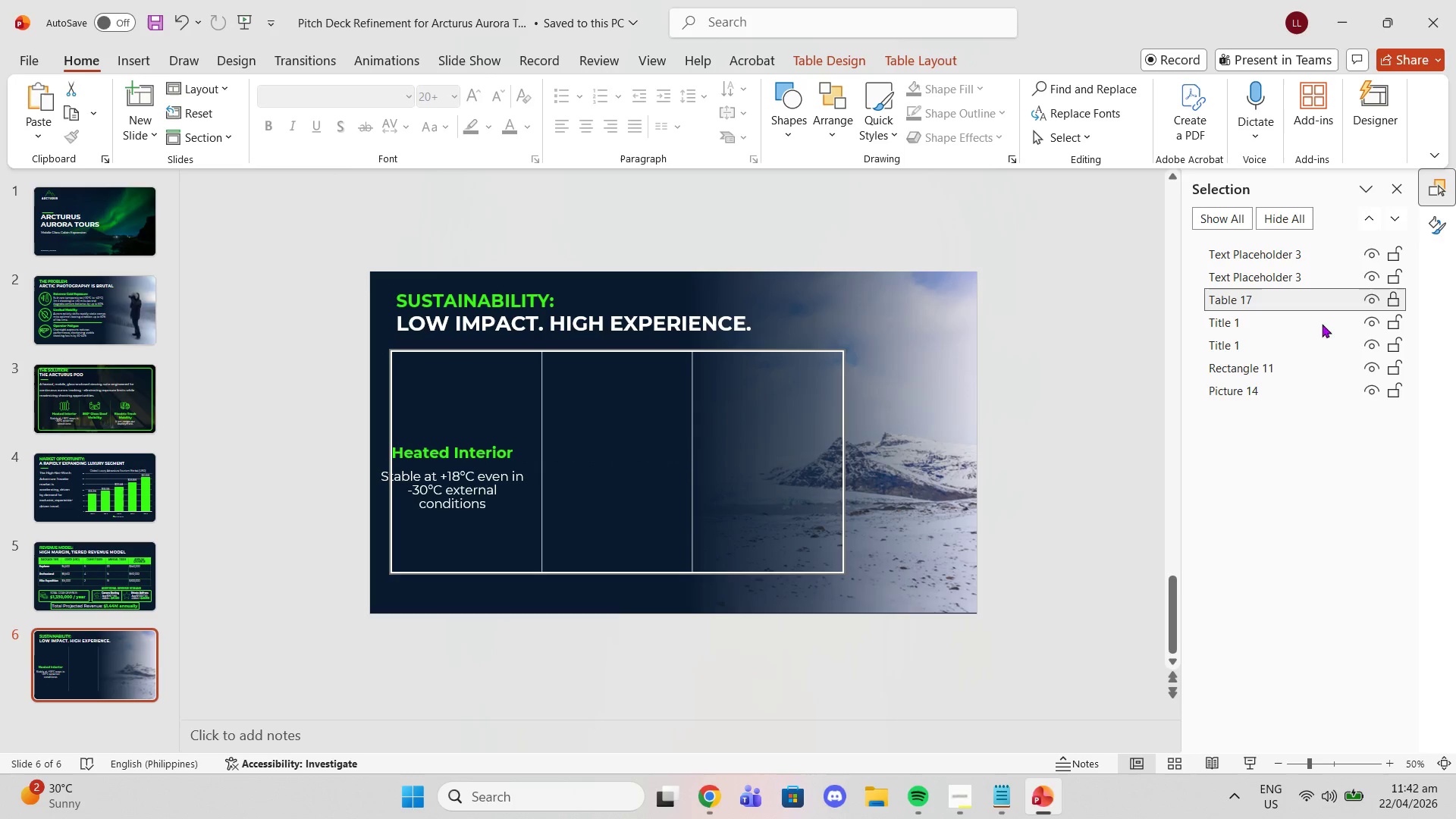 
left_click([445, 487])
 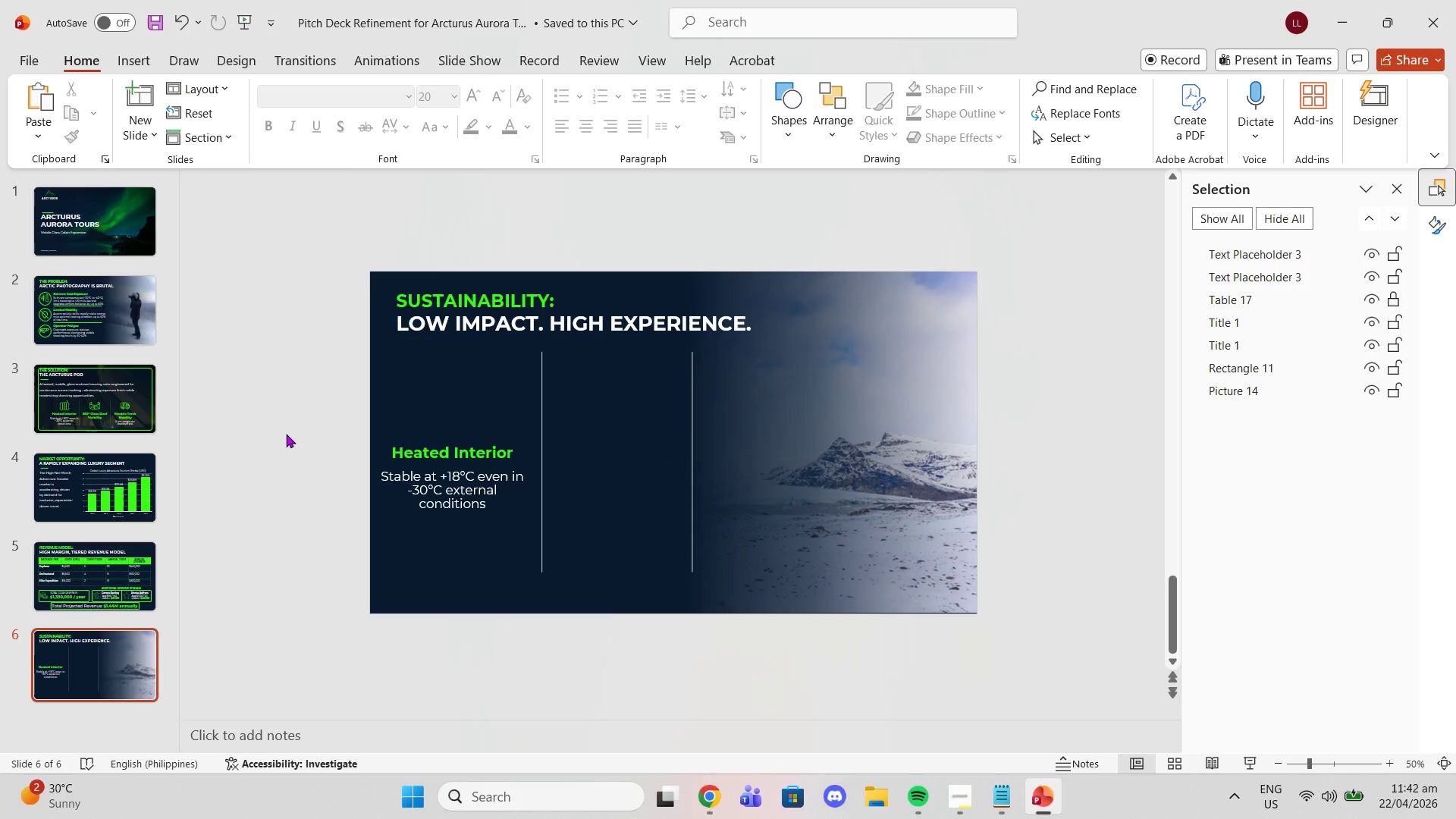 
left_click_drag(start_coordinate=[287, 434], to_coordinate=[555, 548])
 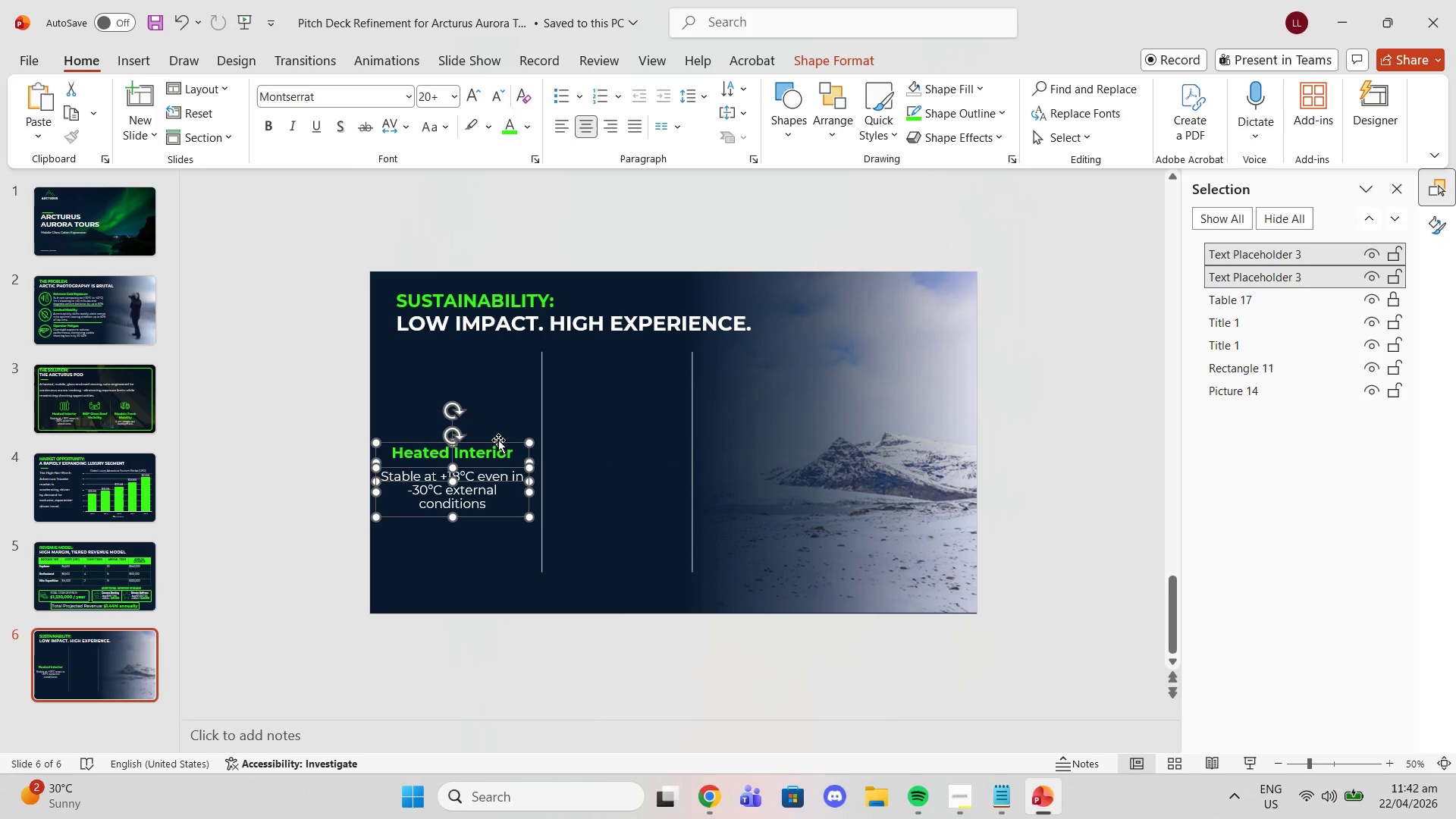 
left_click_drag(start_coordinate=[498, 440], to_coordinate=[665, 440])
 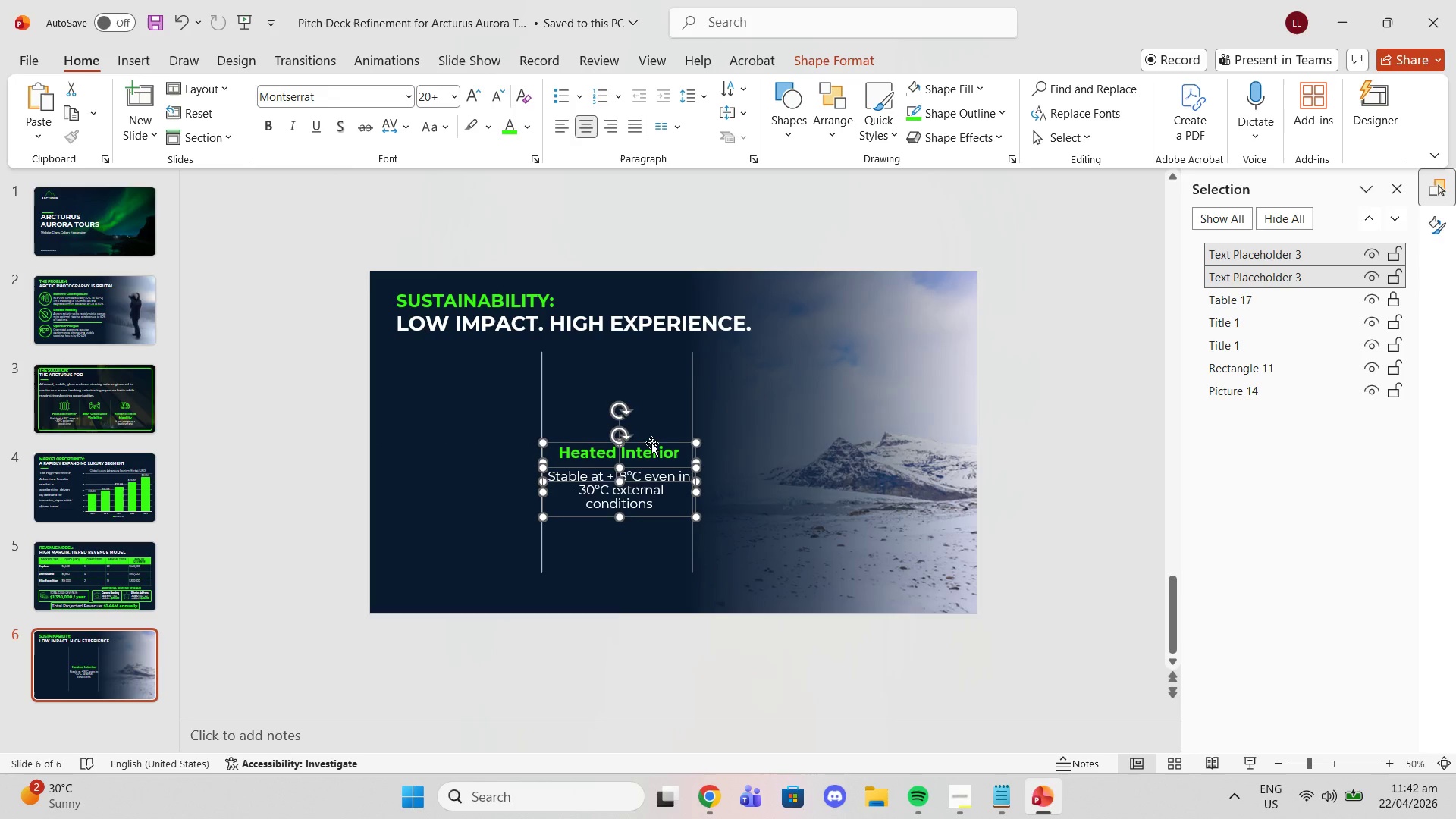 
left_click_drag(start_coordinate=[651, 443], to_coordinate=[647, 443])
 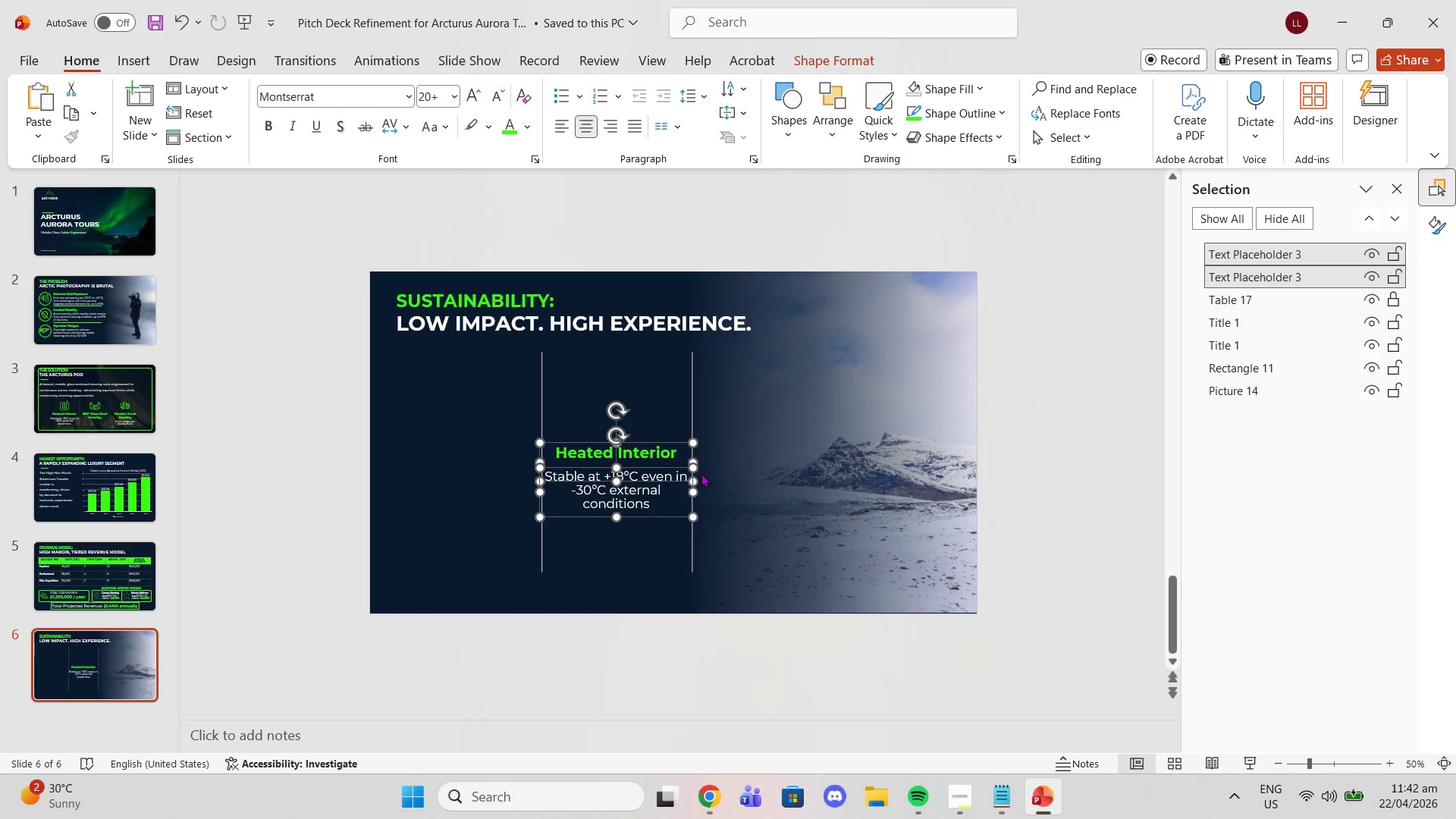 
left_click([701, 473])
 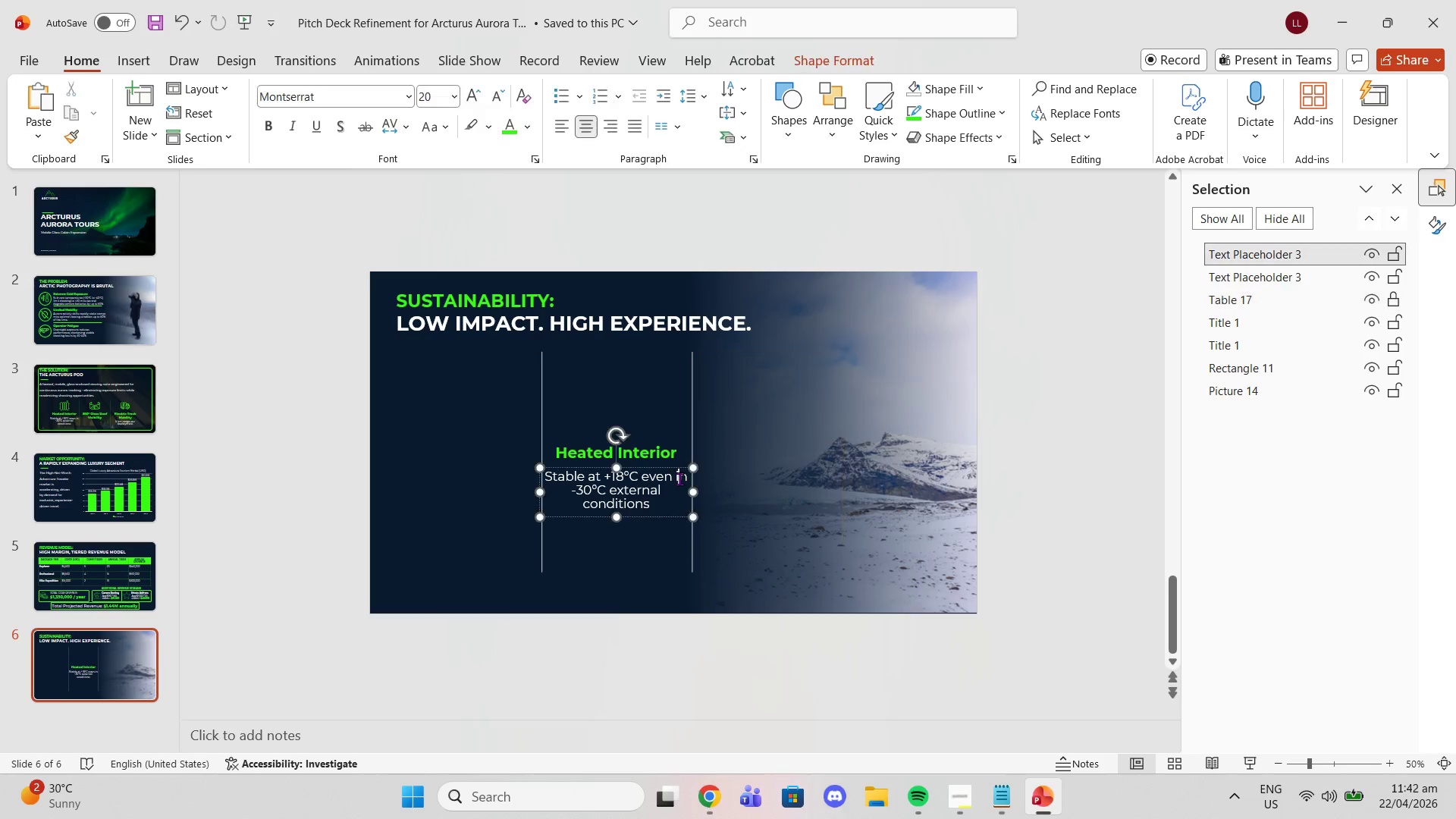 
left_click([679, 479])
 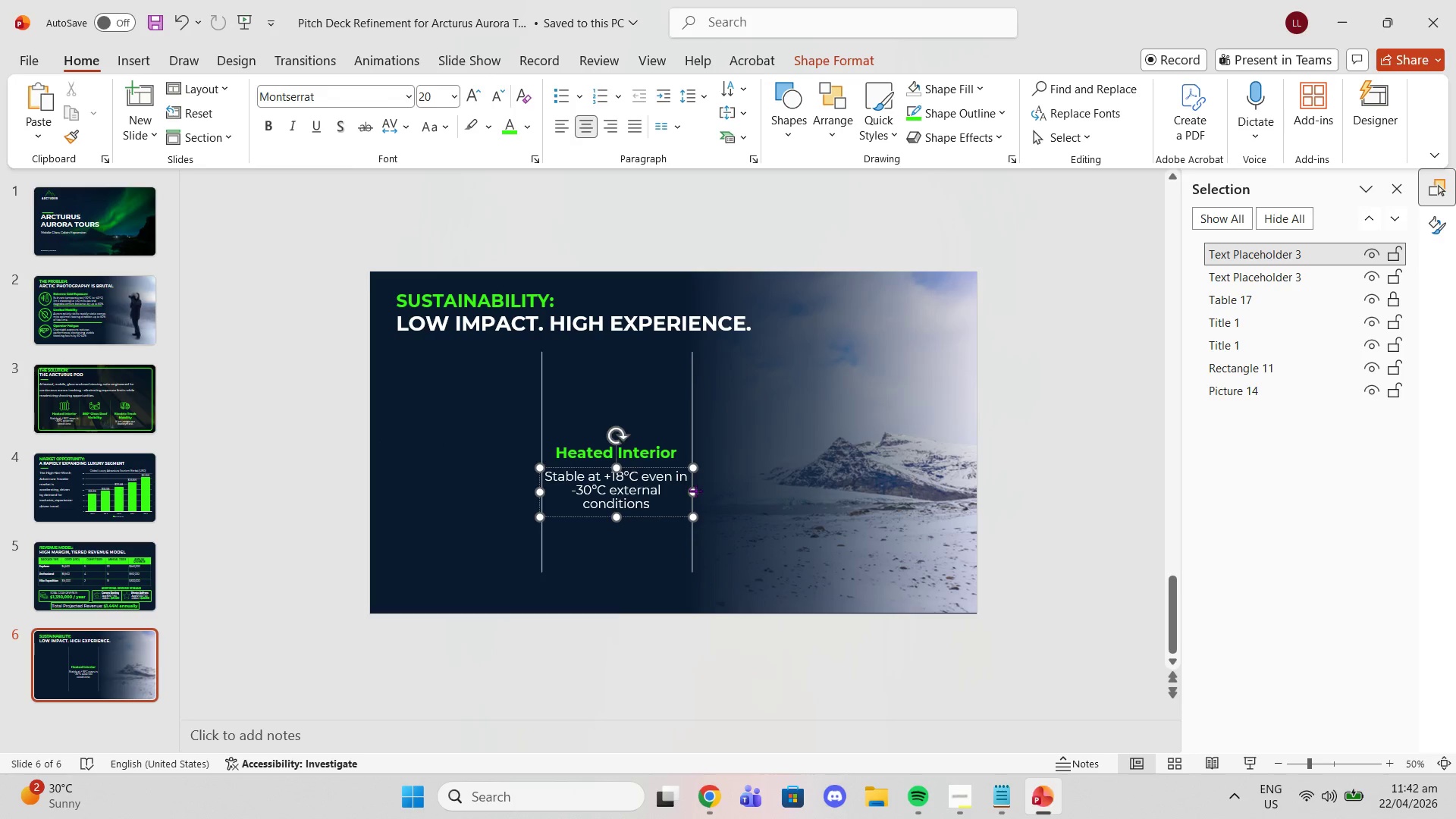 
left_click_drag(start_coordinate=[695, 491], to_coordinate=[689, 491])
 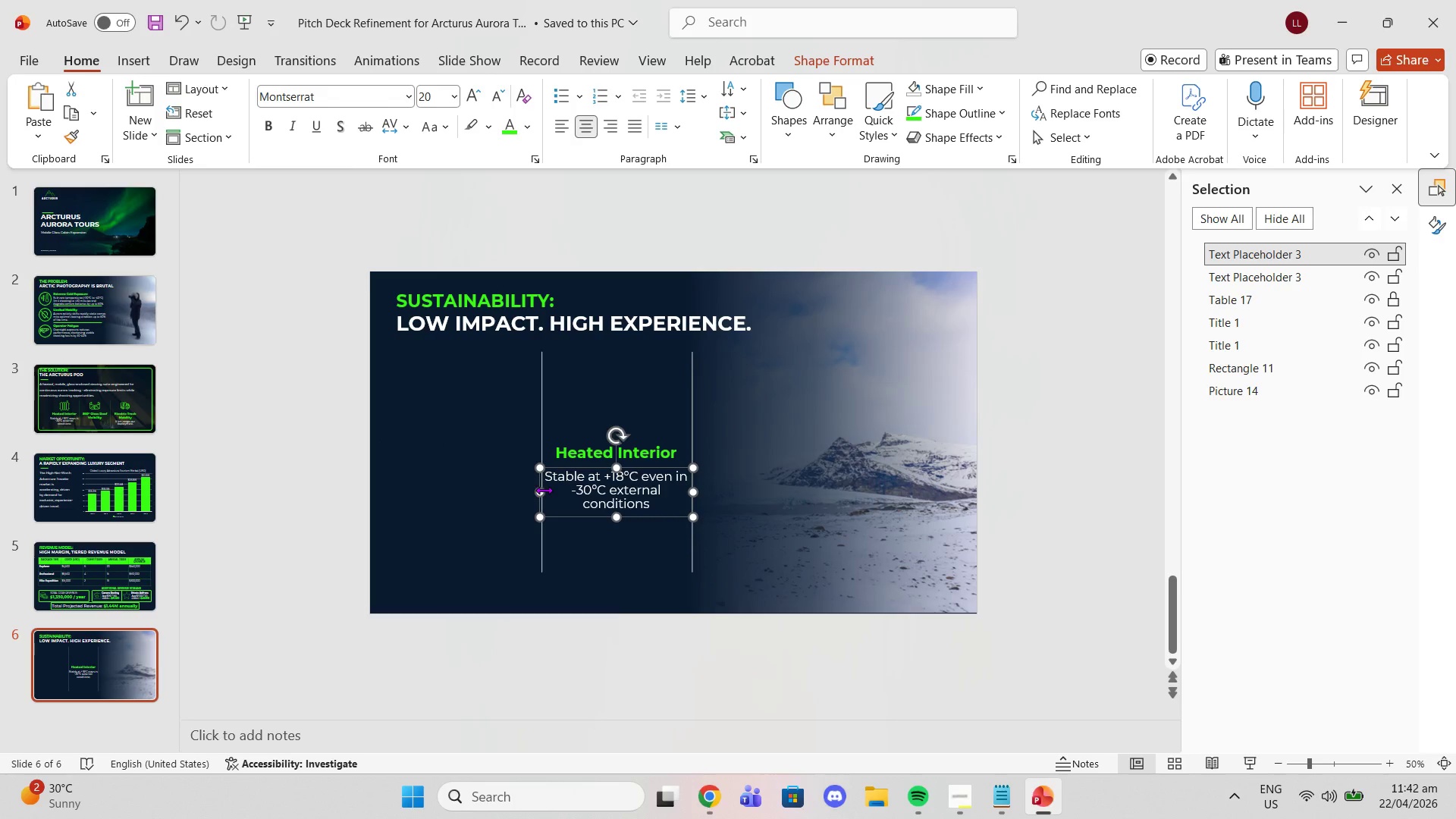 
wait(5.33)
 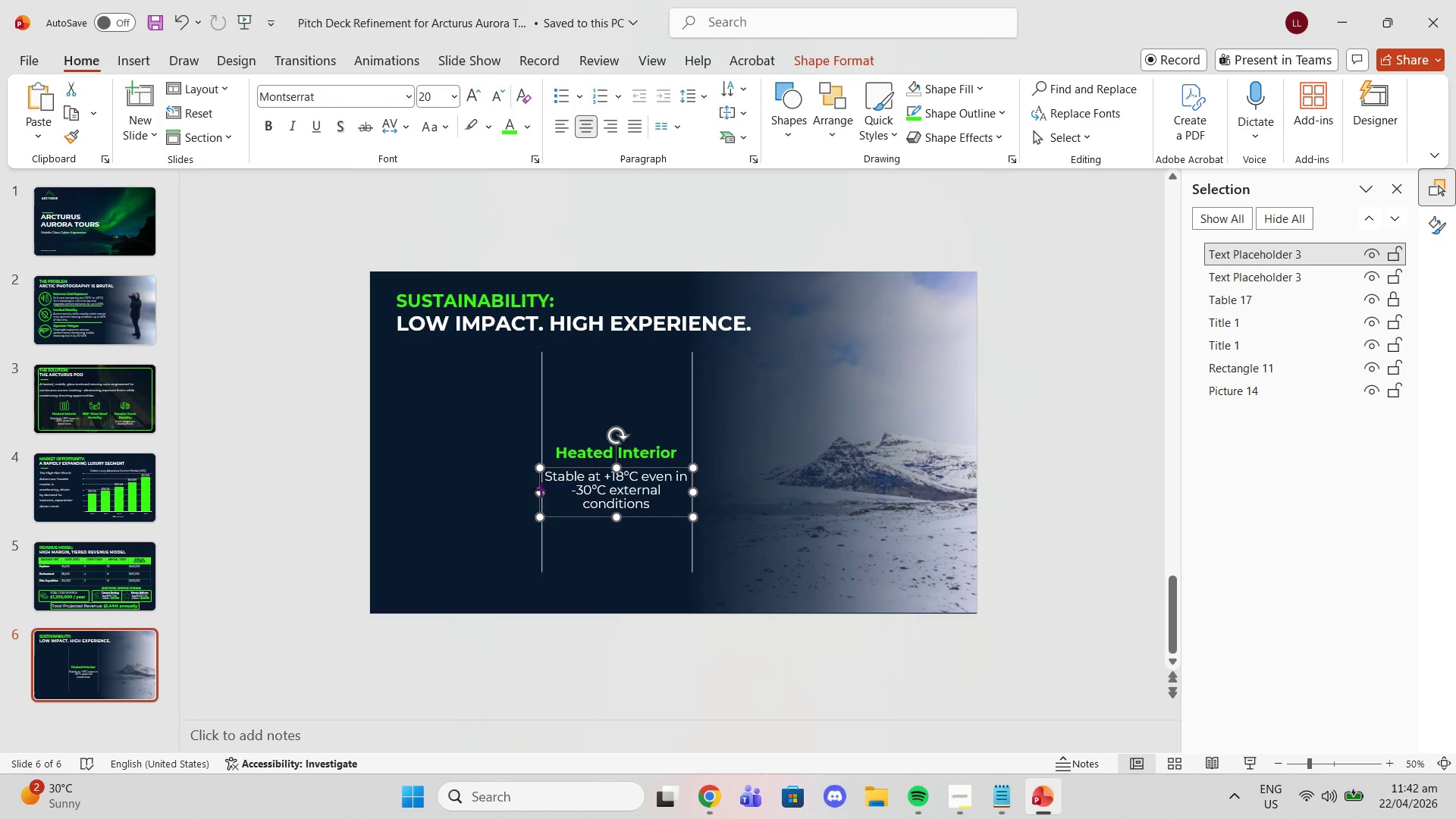 
left_click([1335, 759])
 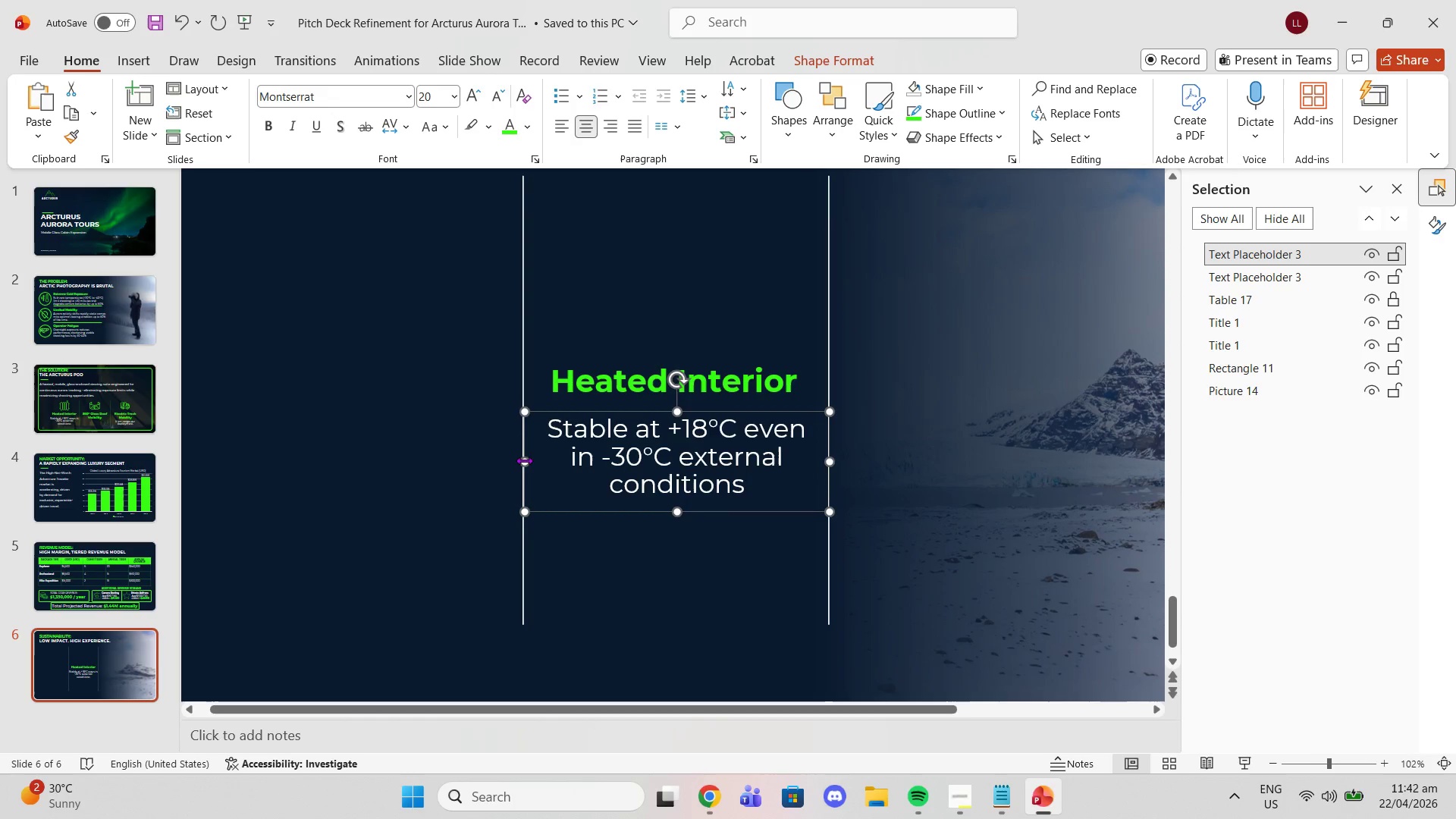 
wait(5.58)
 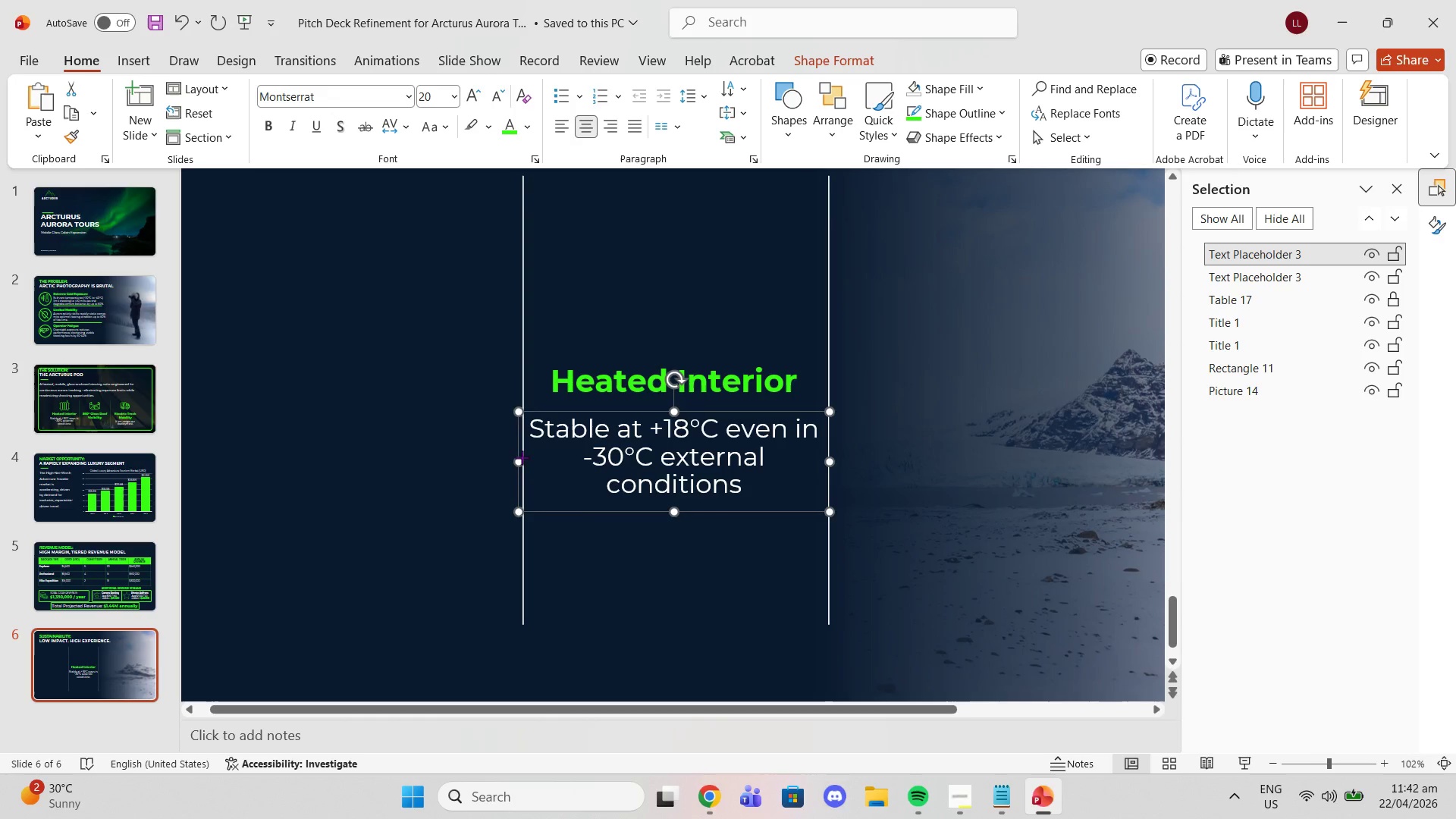 
double_click([557, 378])
 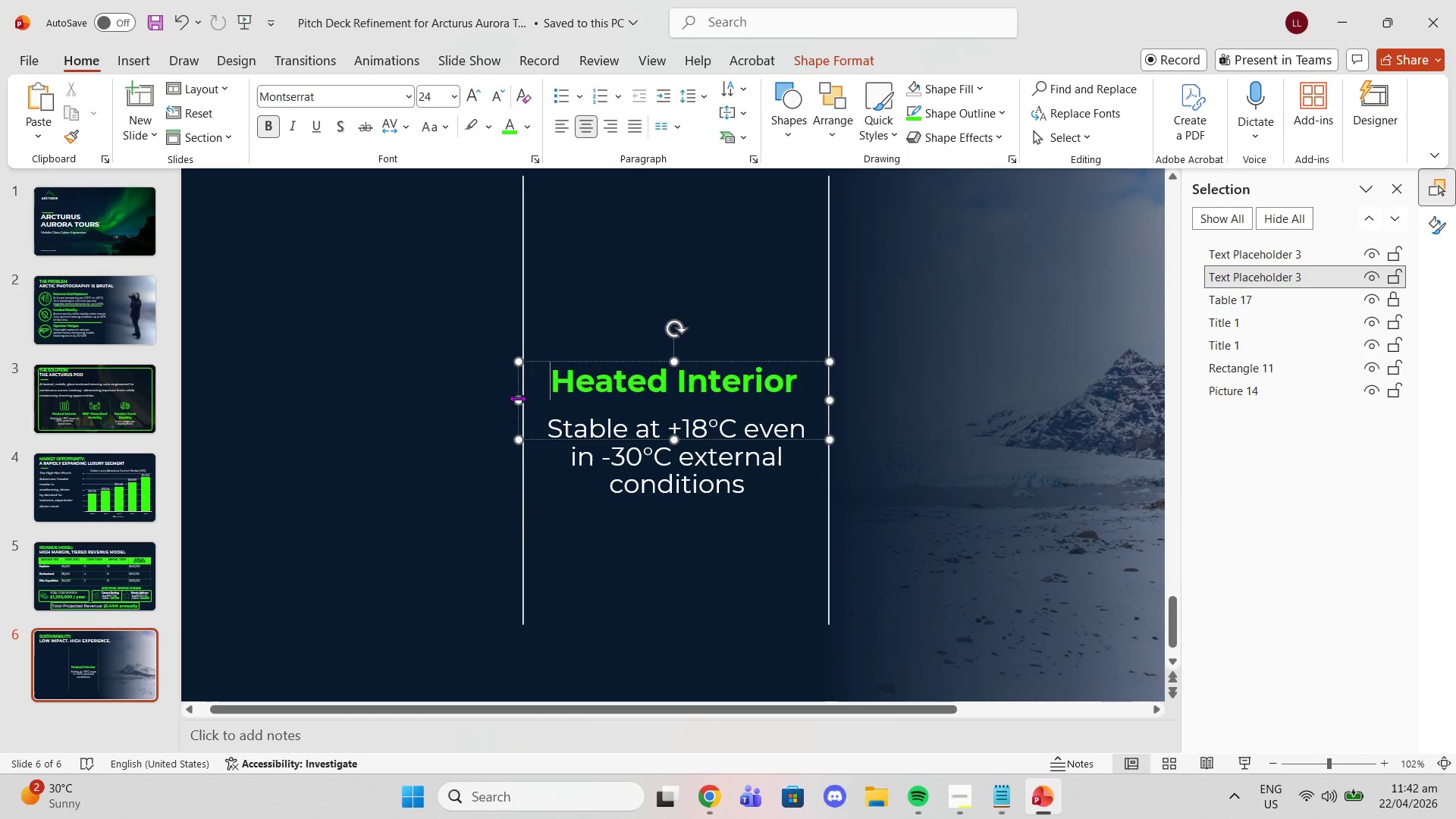 
left_click_drag(start_coordinate=[517, 398], to_coordinate=[526, 400])
 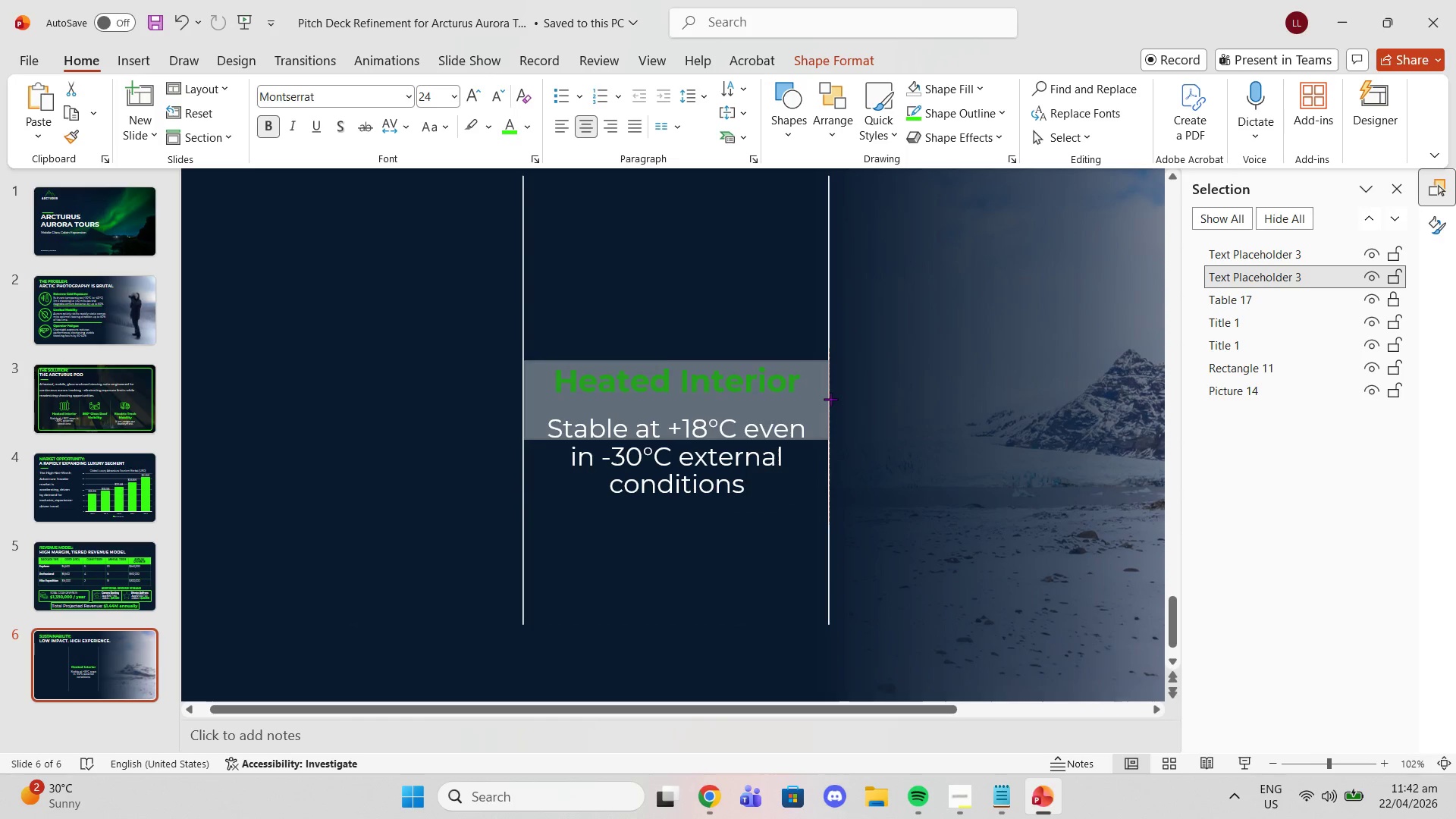 
left_click([765, 461])
 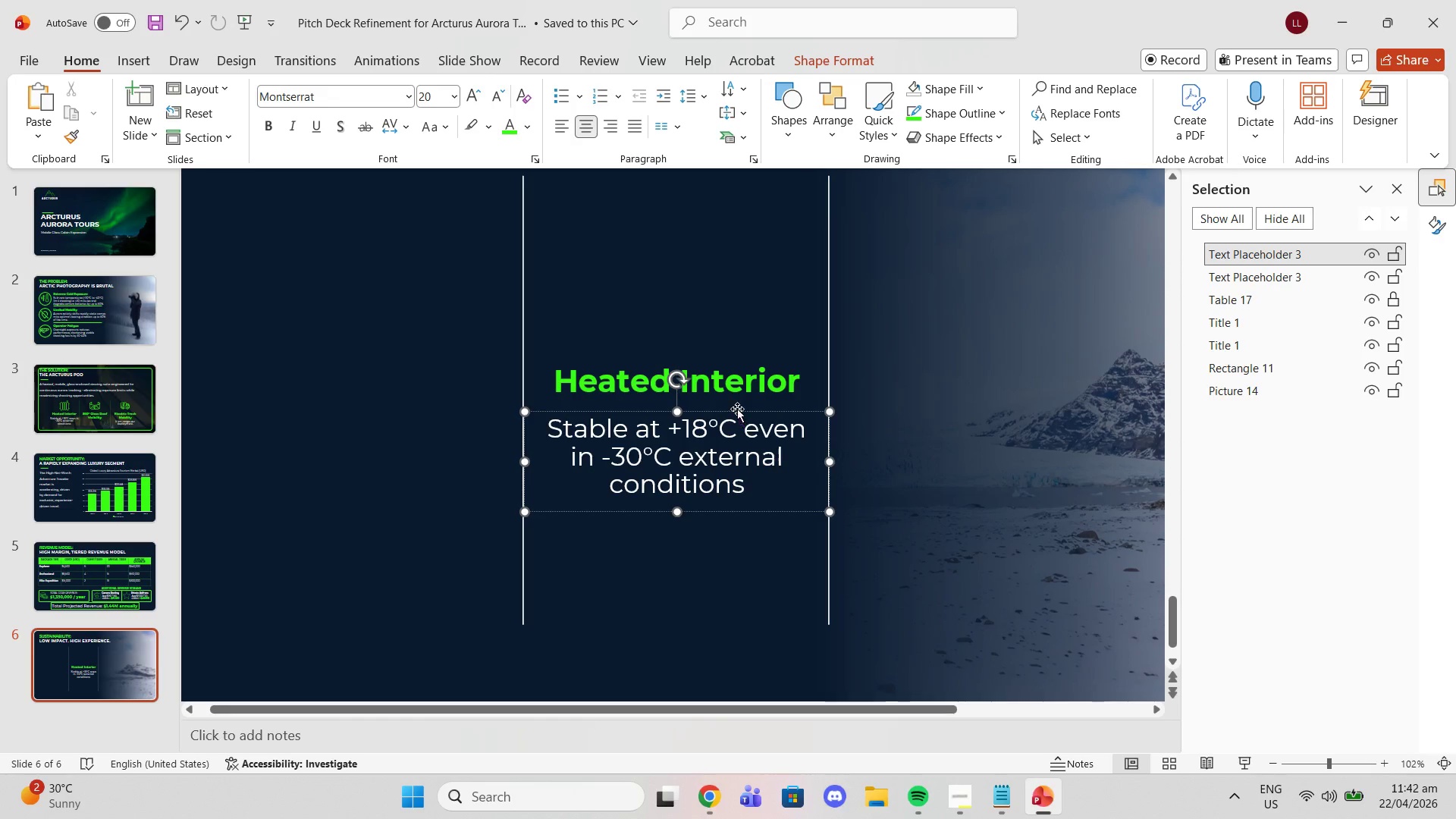 
left_click_drag(start_coordinate=[737, 409], to_coordinate=[742, 447])
 